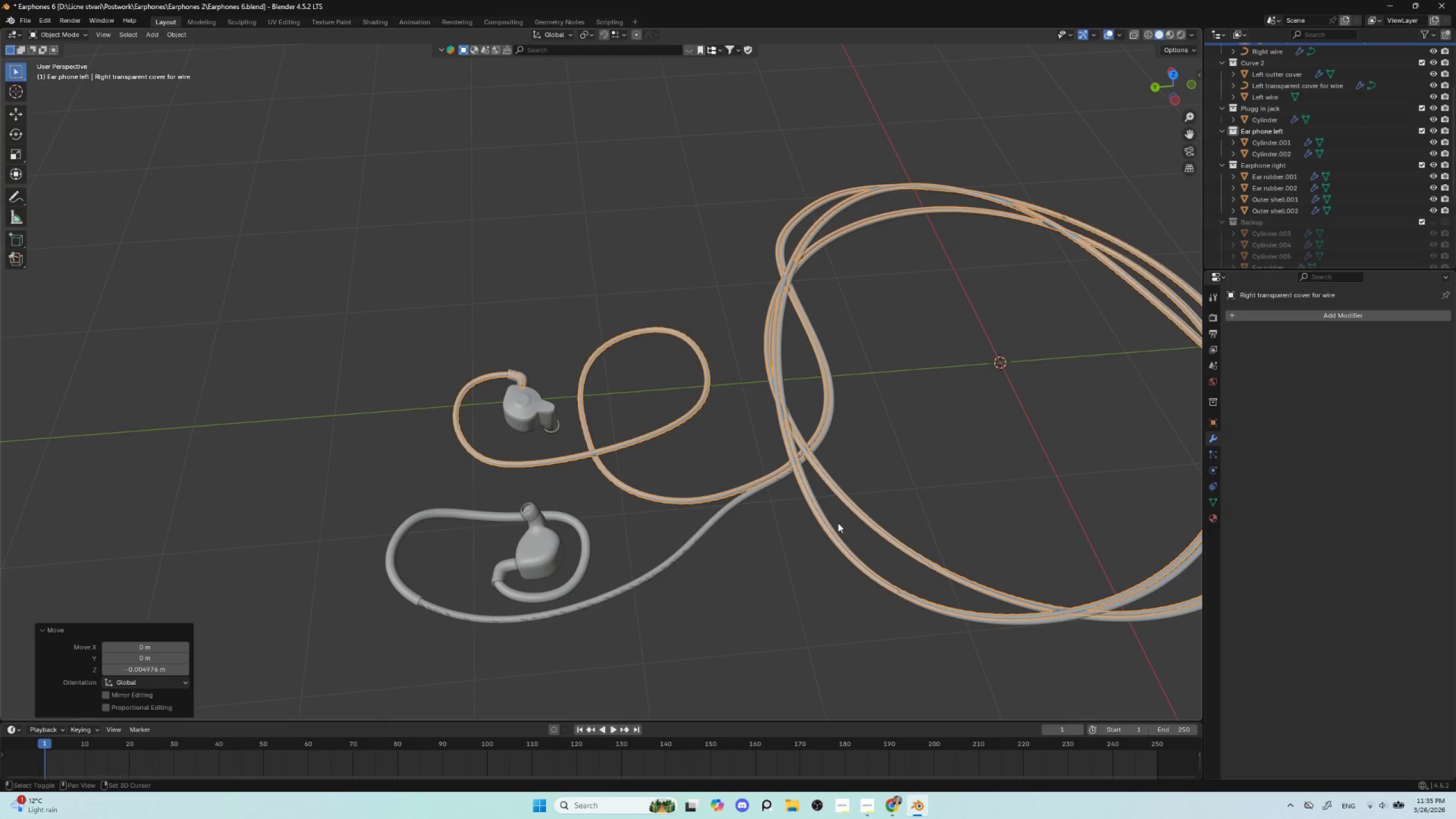 
hold_key(key=ShiftLeft, duration=0.59)
 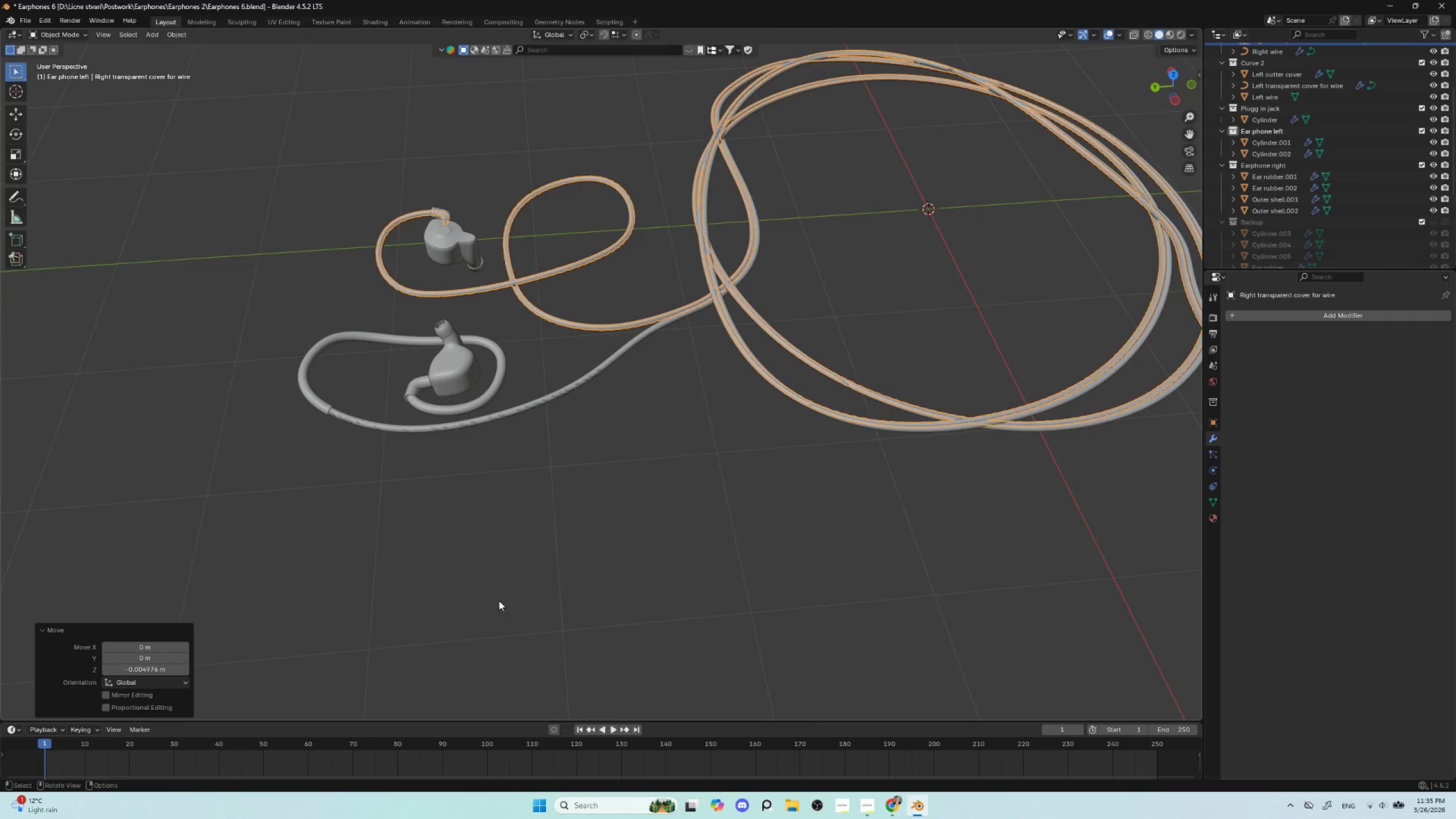 
scroll: coordinate [497, 599], scroll_direction: up, amount: 3.0
 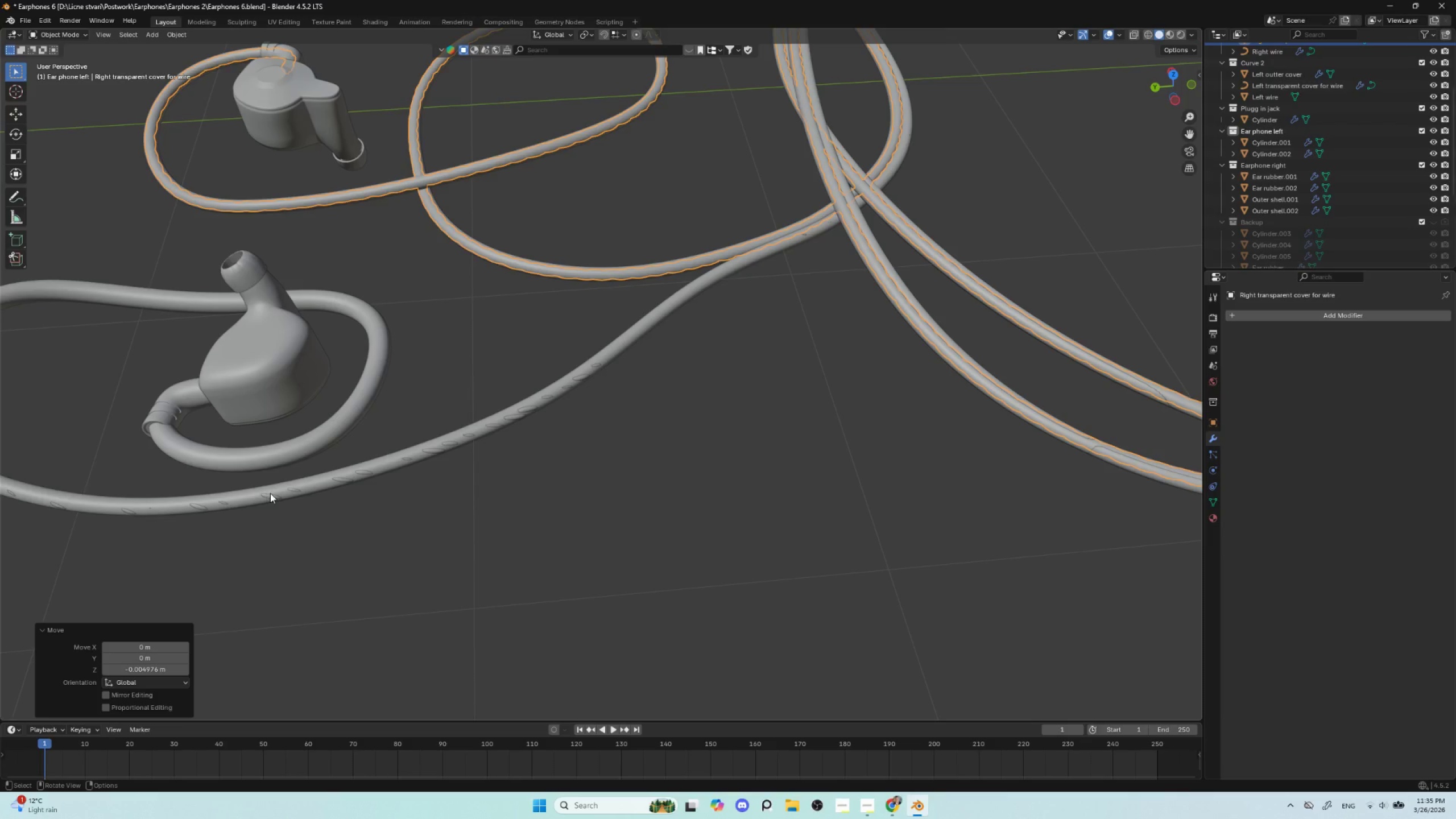 
left_click([277, 490])
 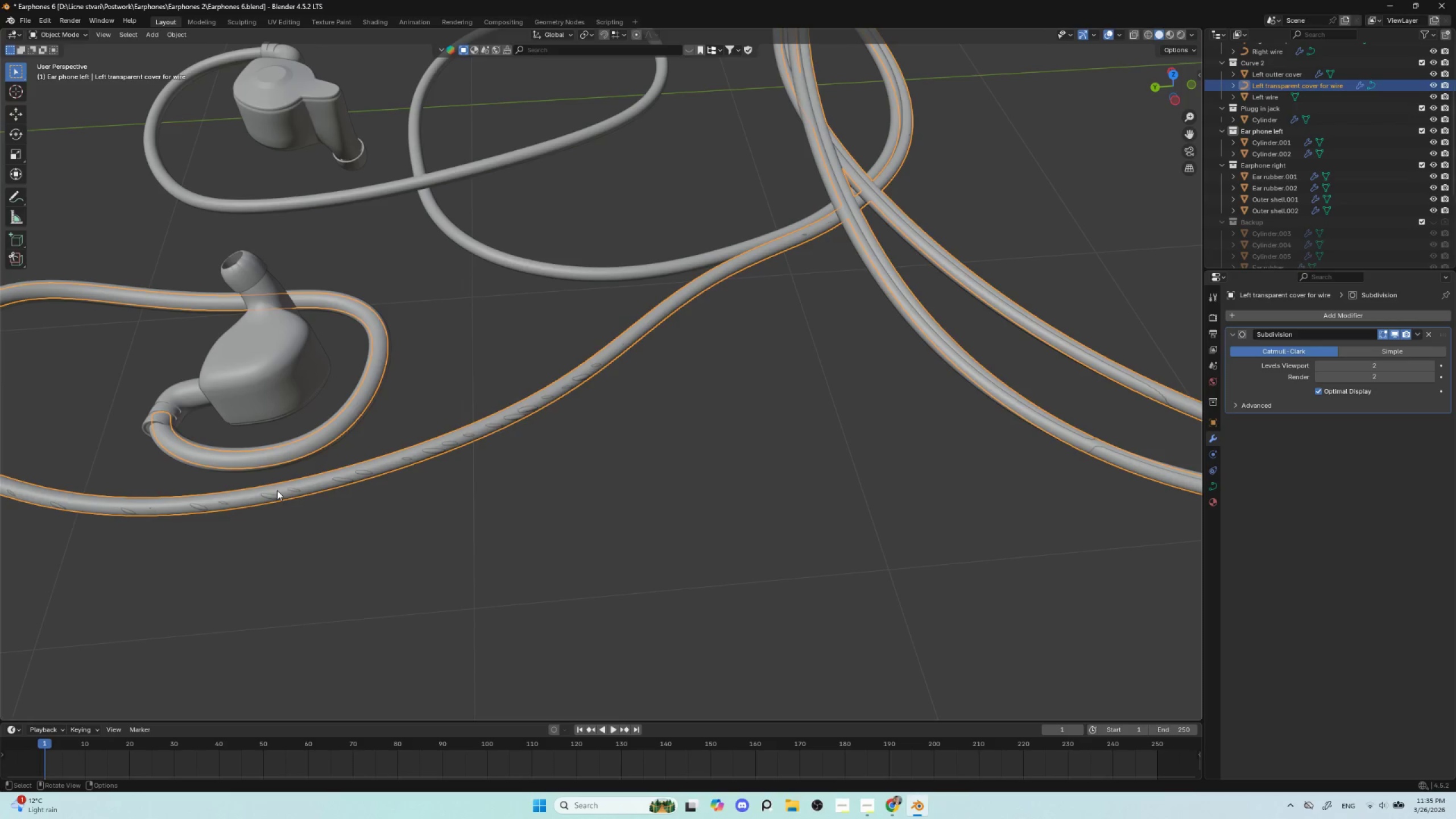 
key(Tab)
 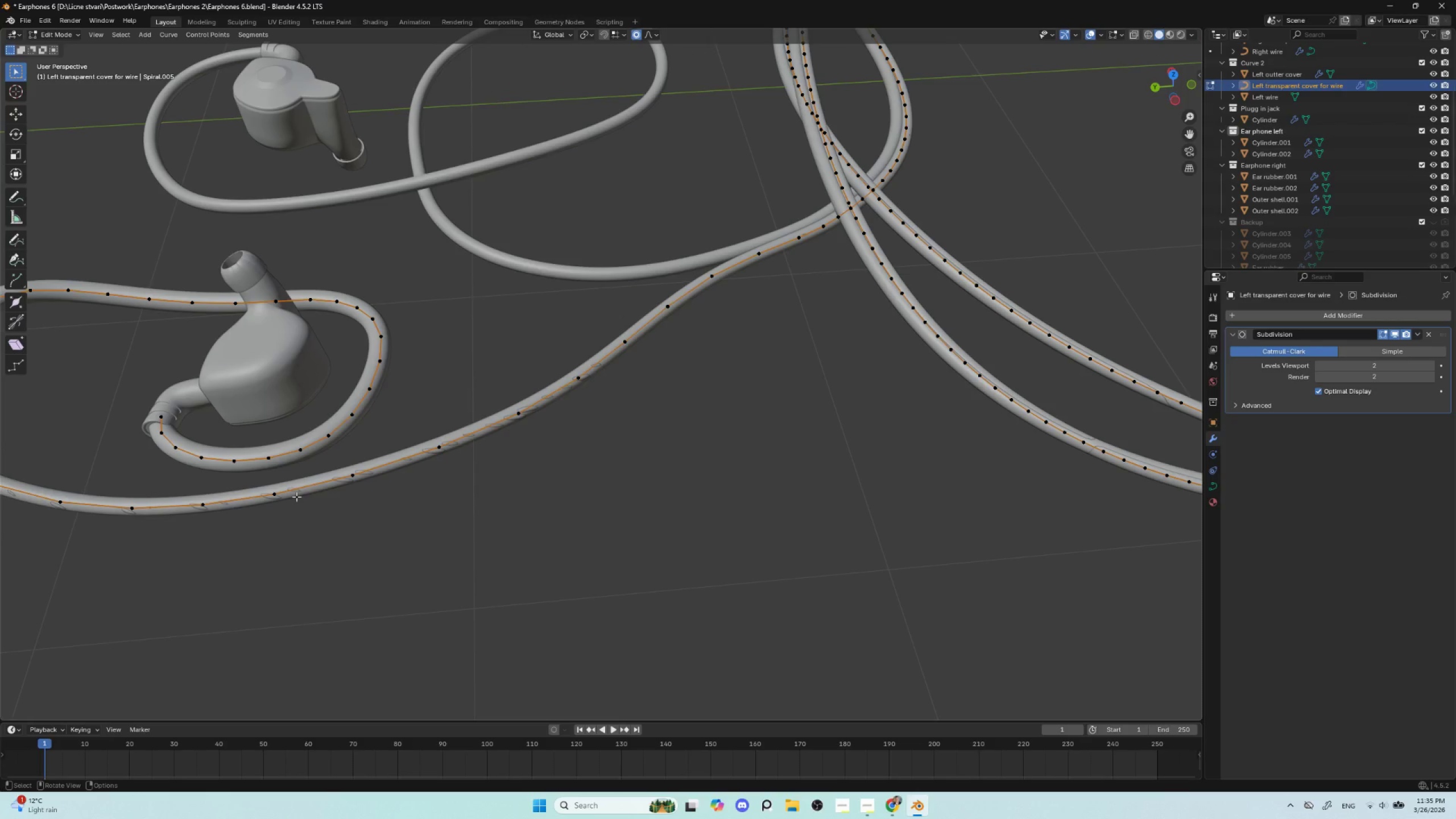 
key(Tab)
 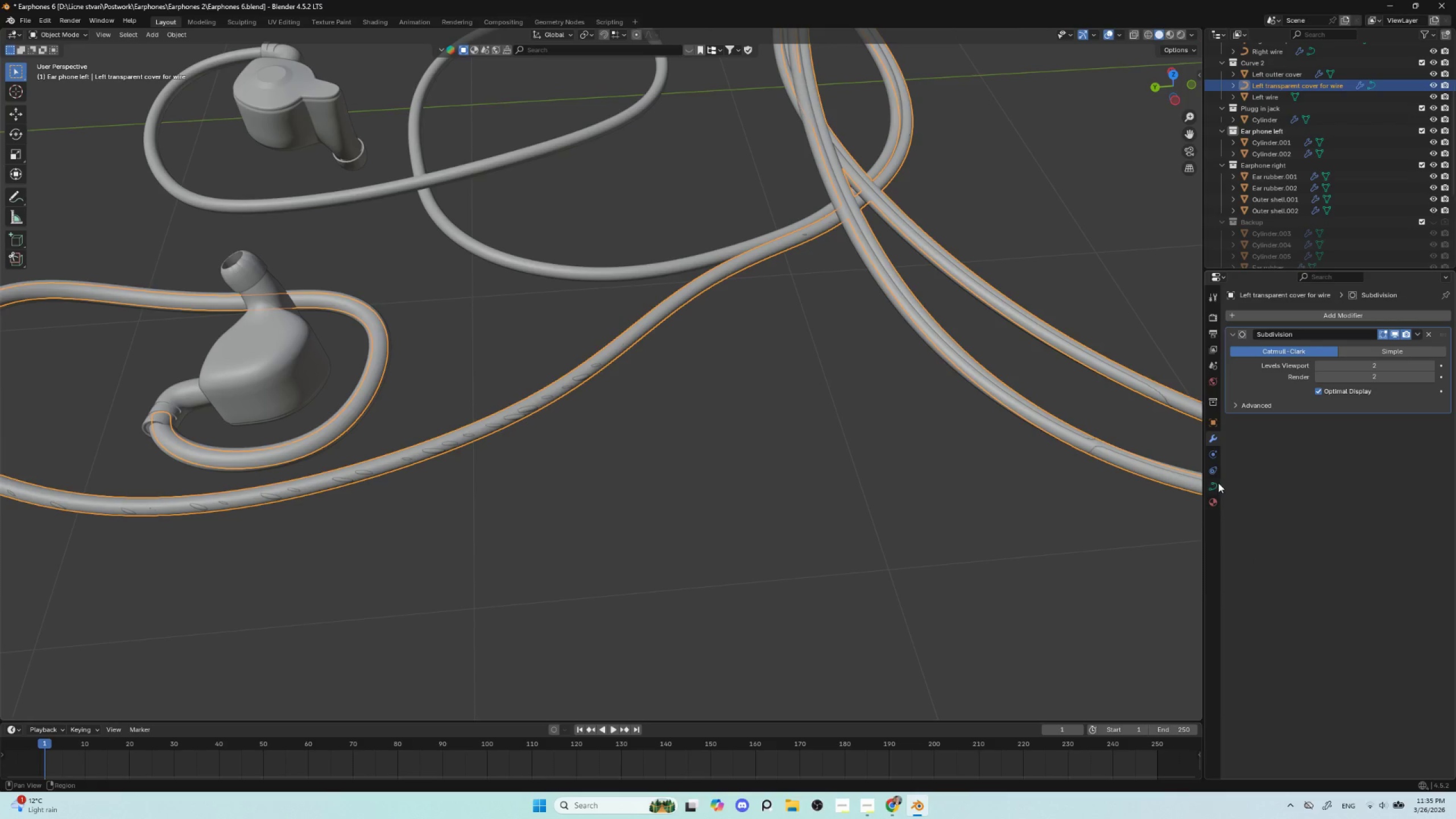 
left_click([1215, 483])
 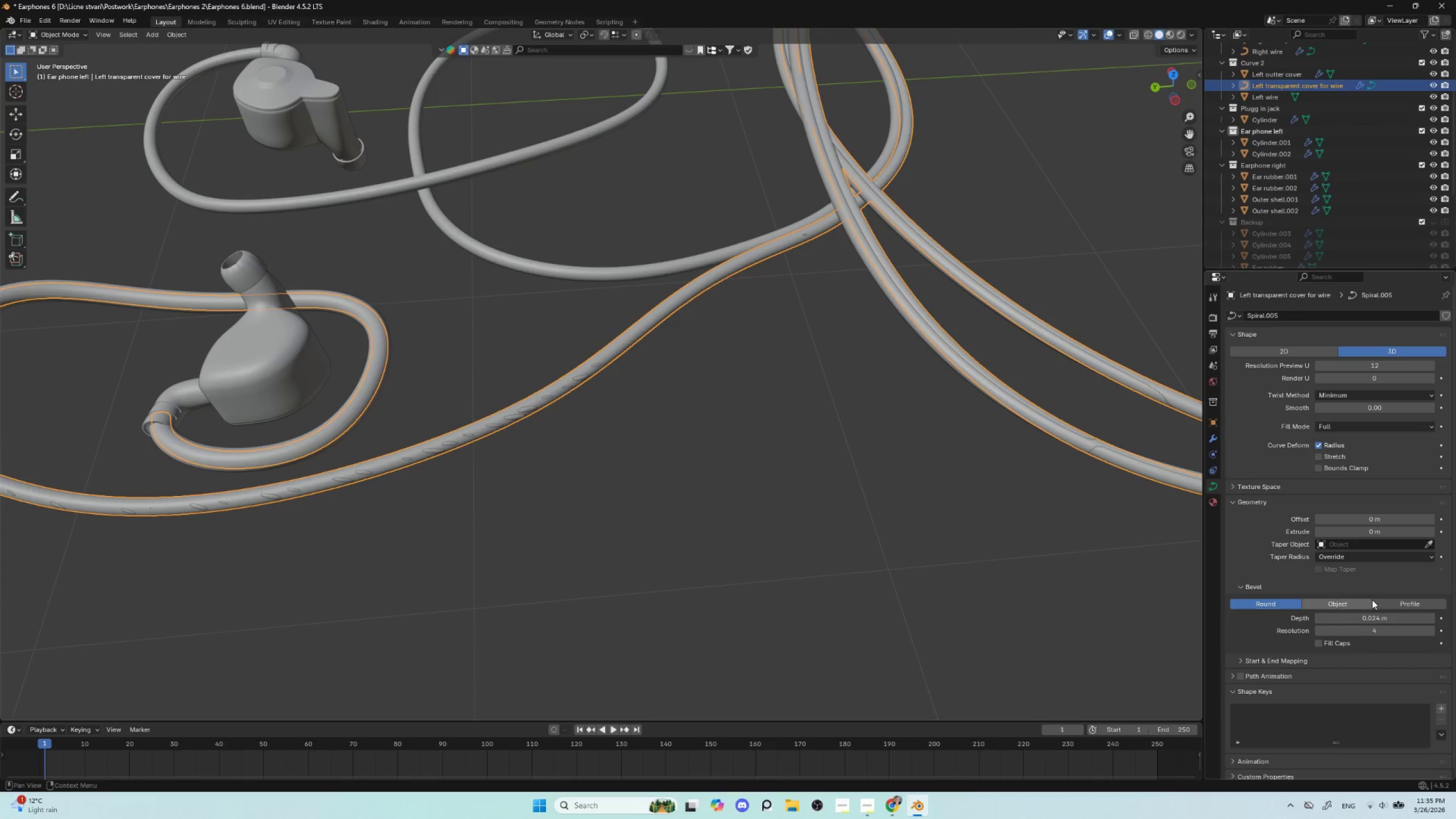 
hold_key(key=ShiftLeft, duration=1.5)
 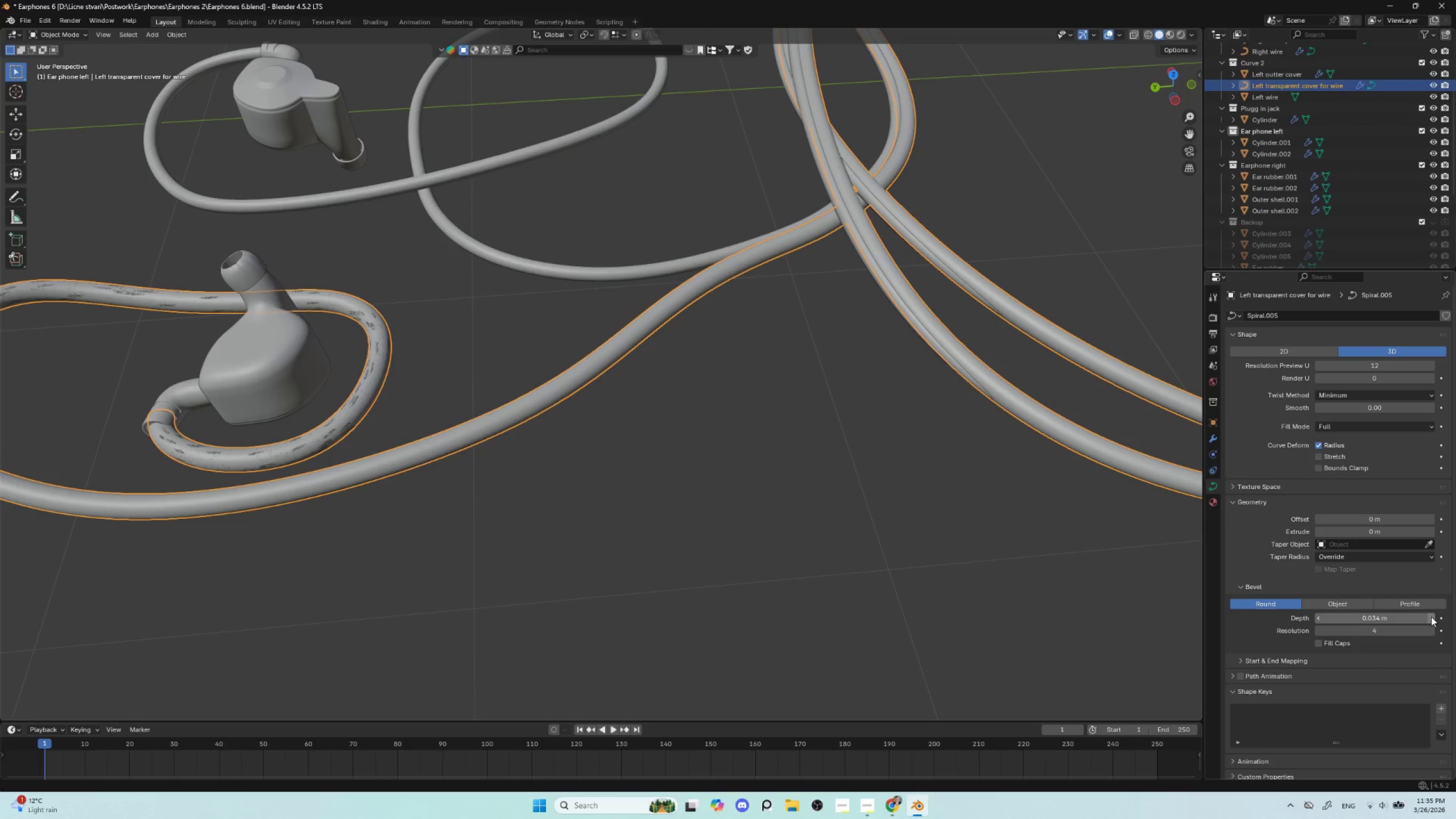 
hold_key(key=ShiftLeft, duration=1.44)
left_click([1431, 617])
 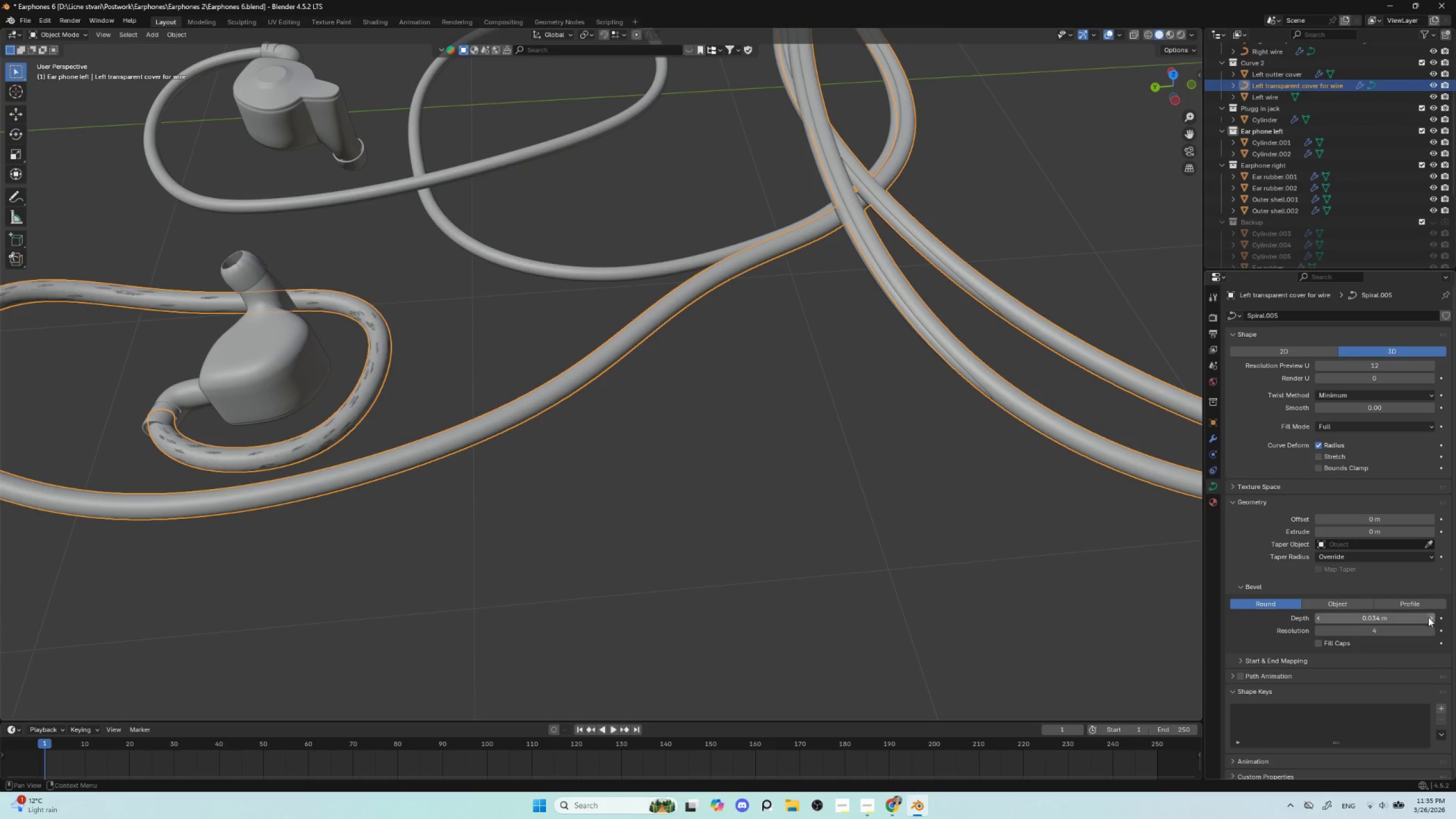 
key(Control+Z)
 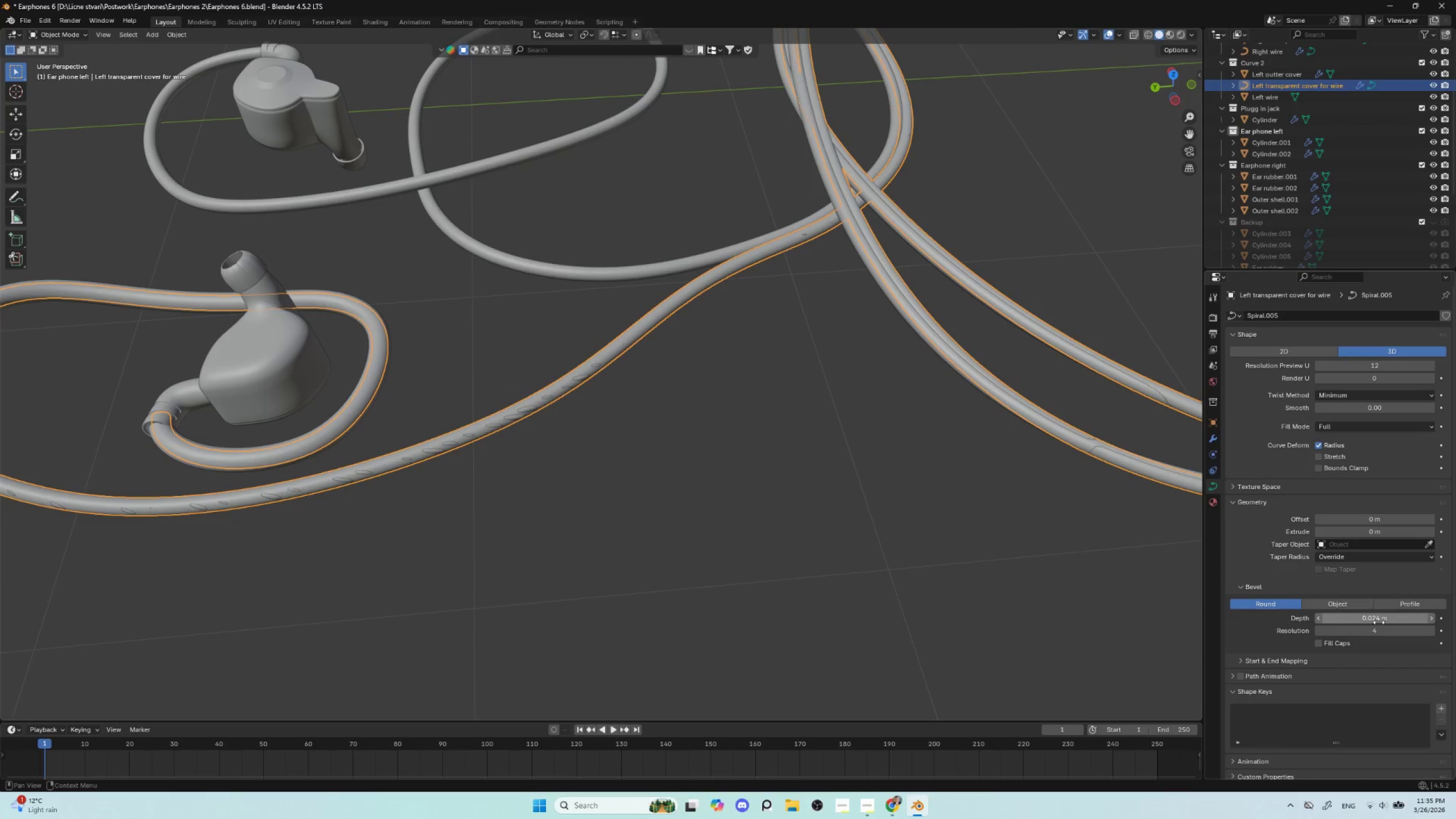 
left_click([1374, 621])
 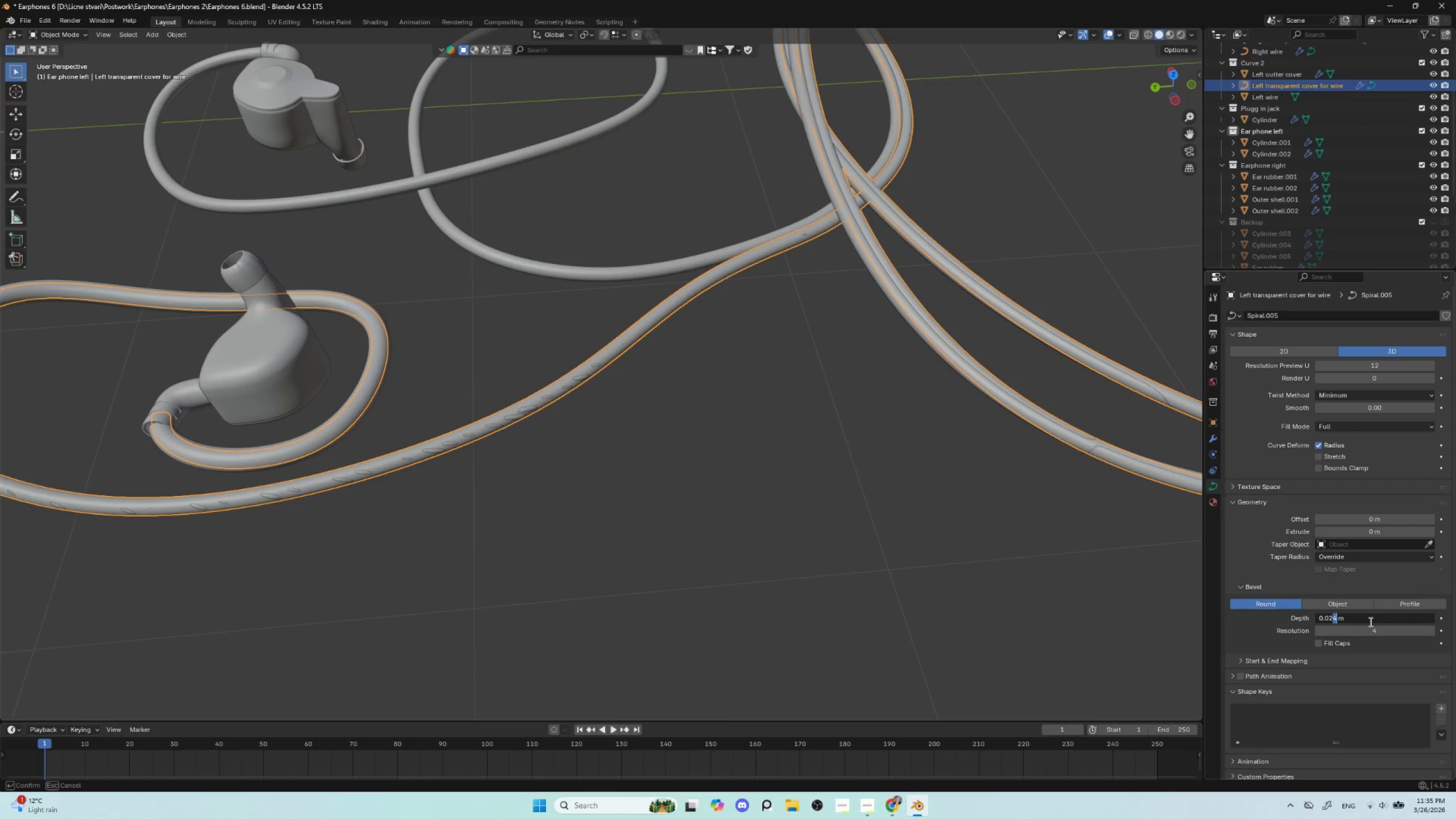 
key(5)
 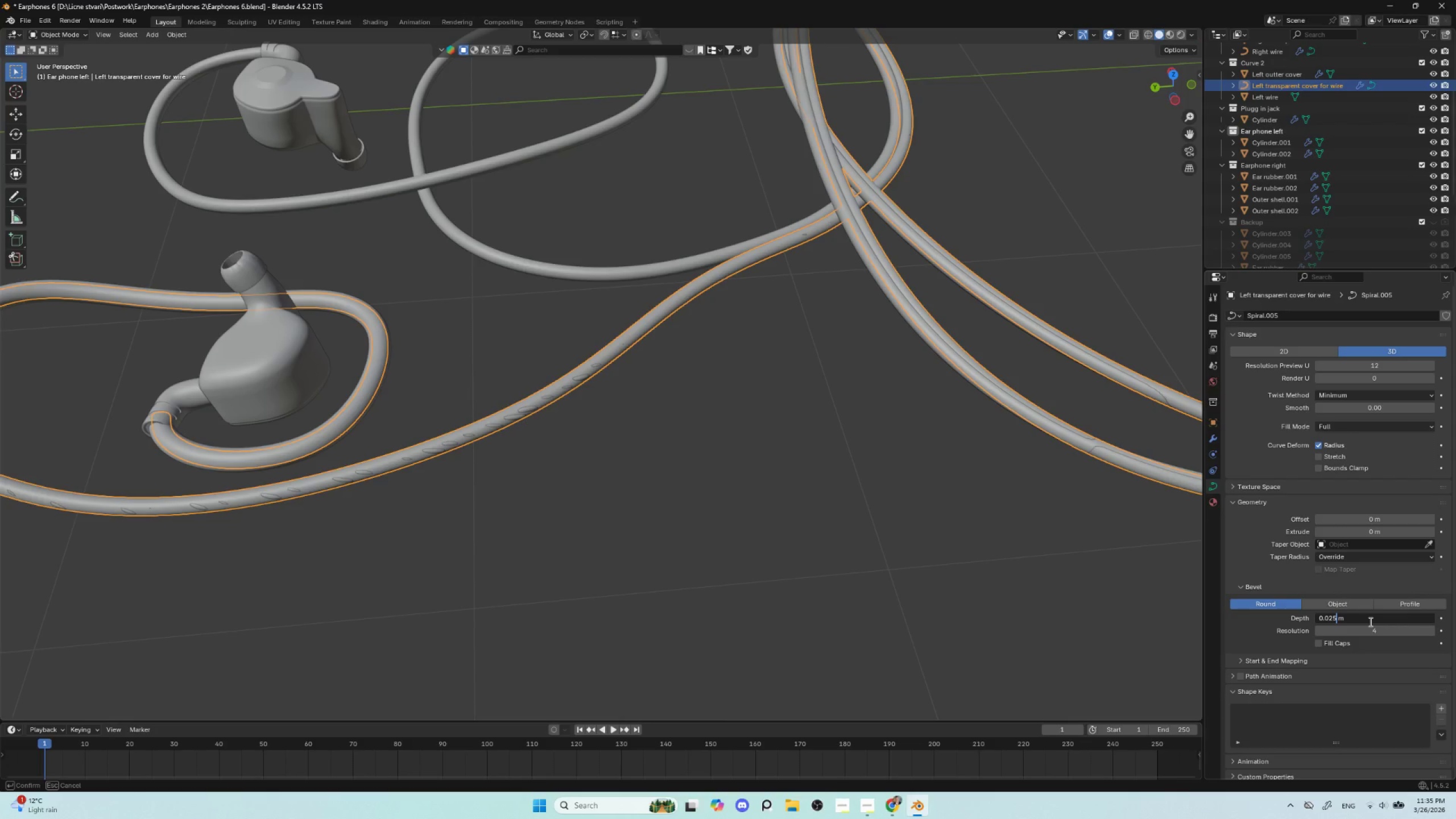 
key(Enter)
 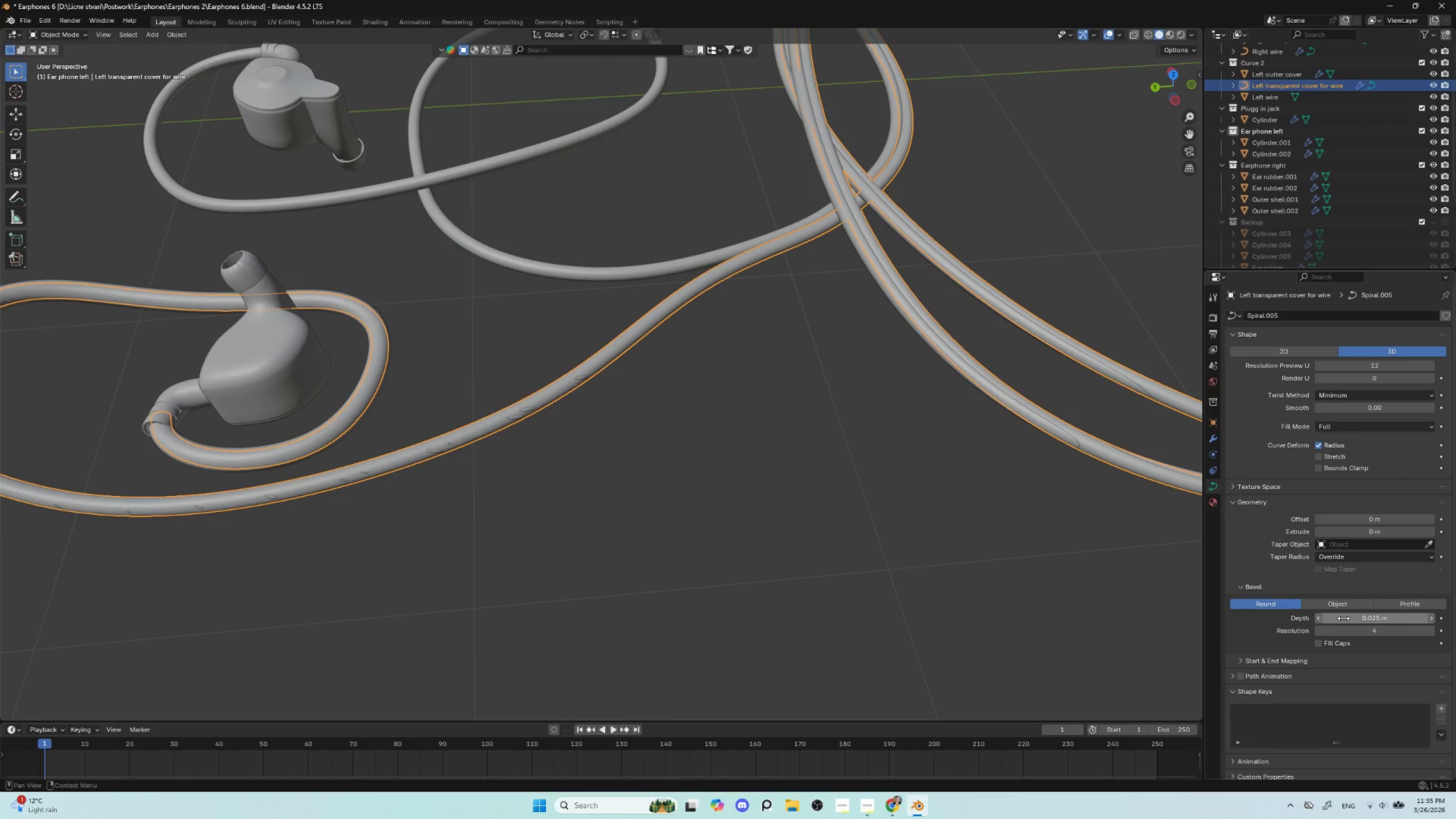 
left_click([1345, 618])
 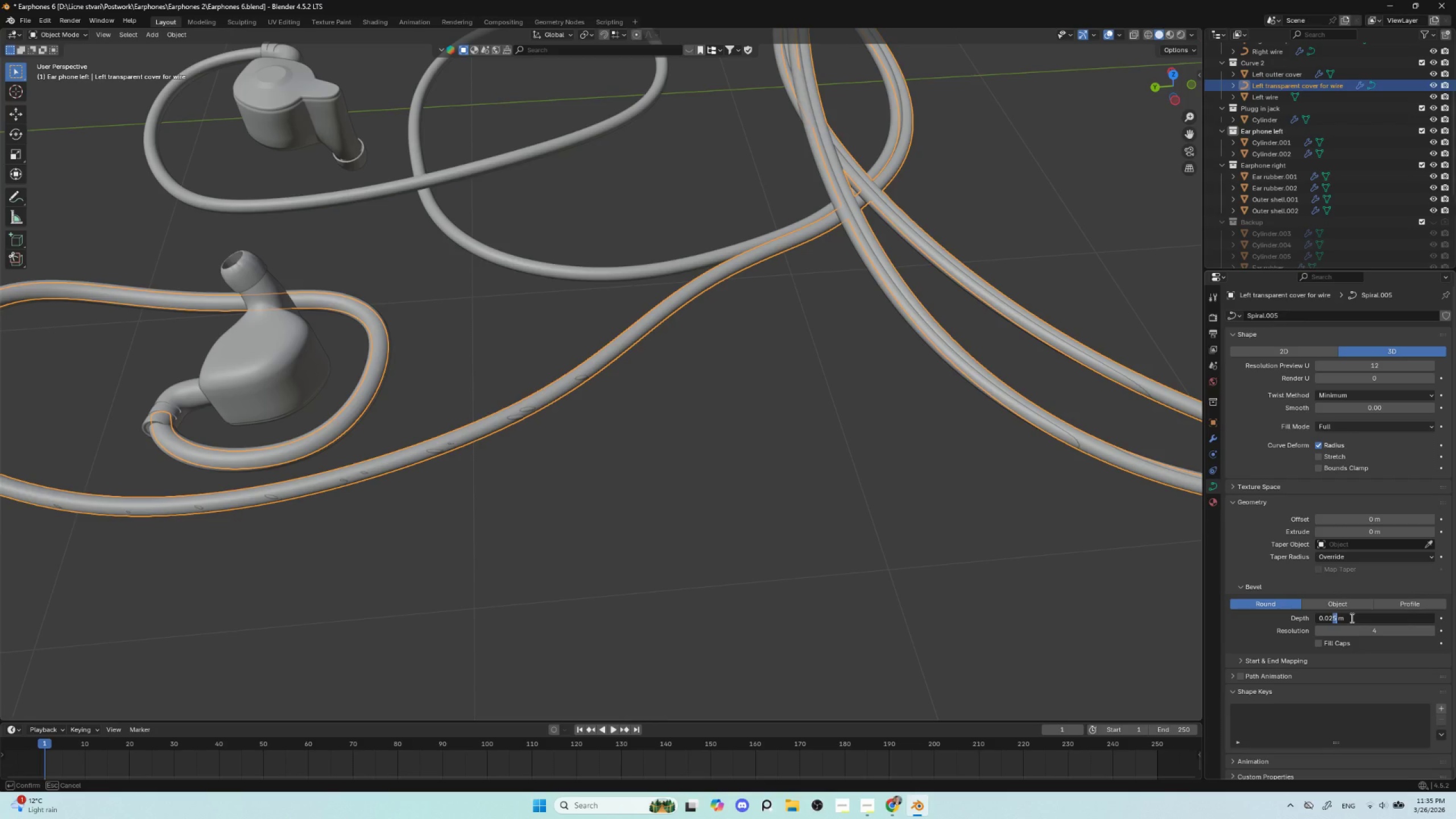 
key(6)
 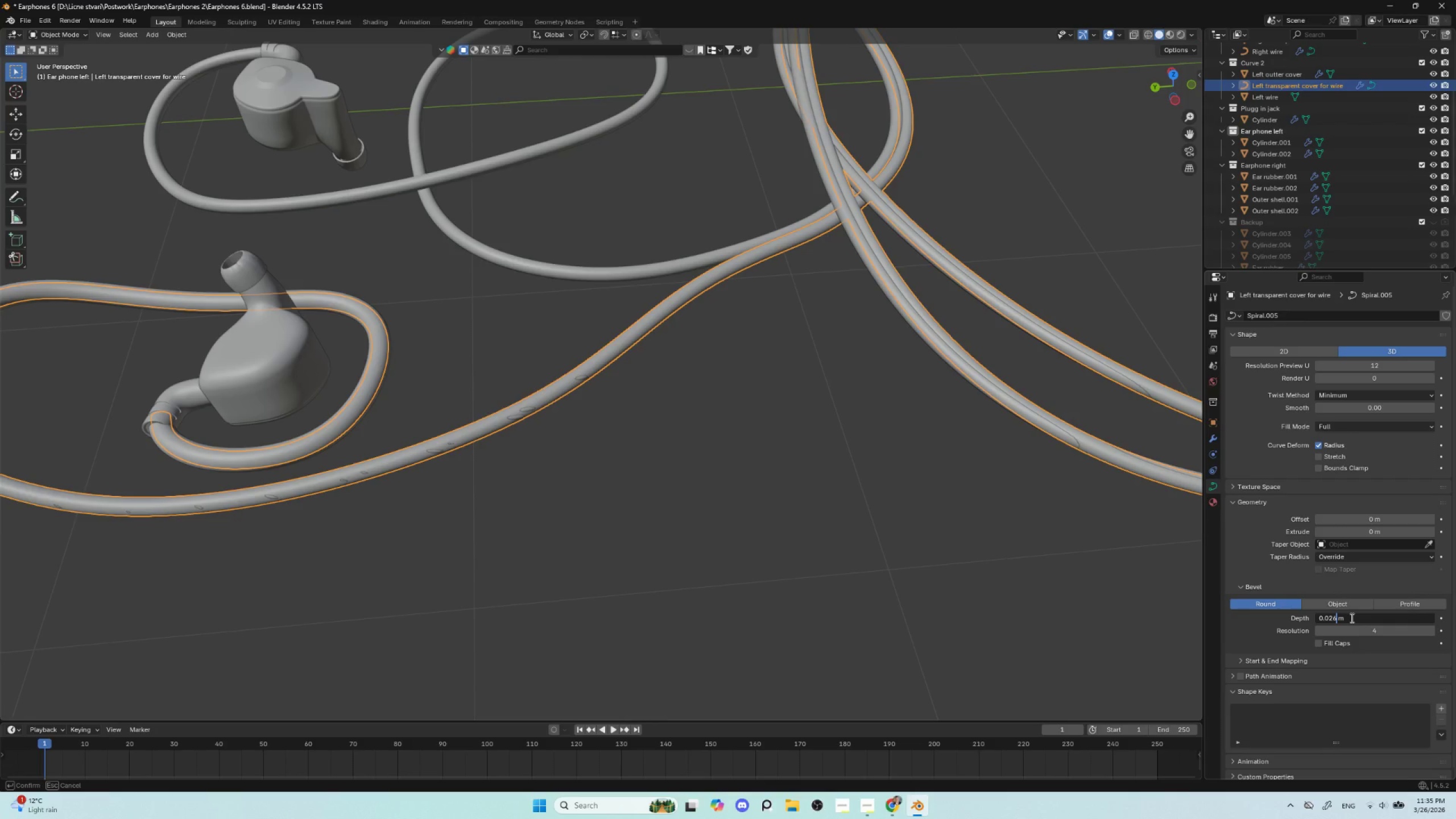 
key(Enter)
 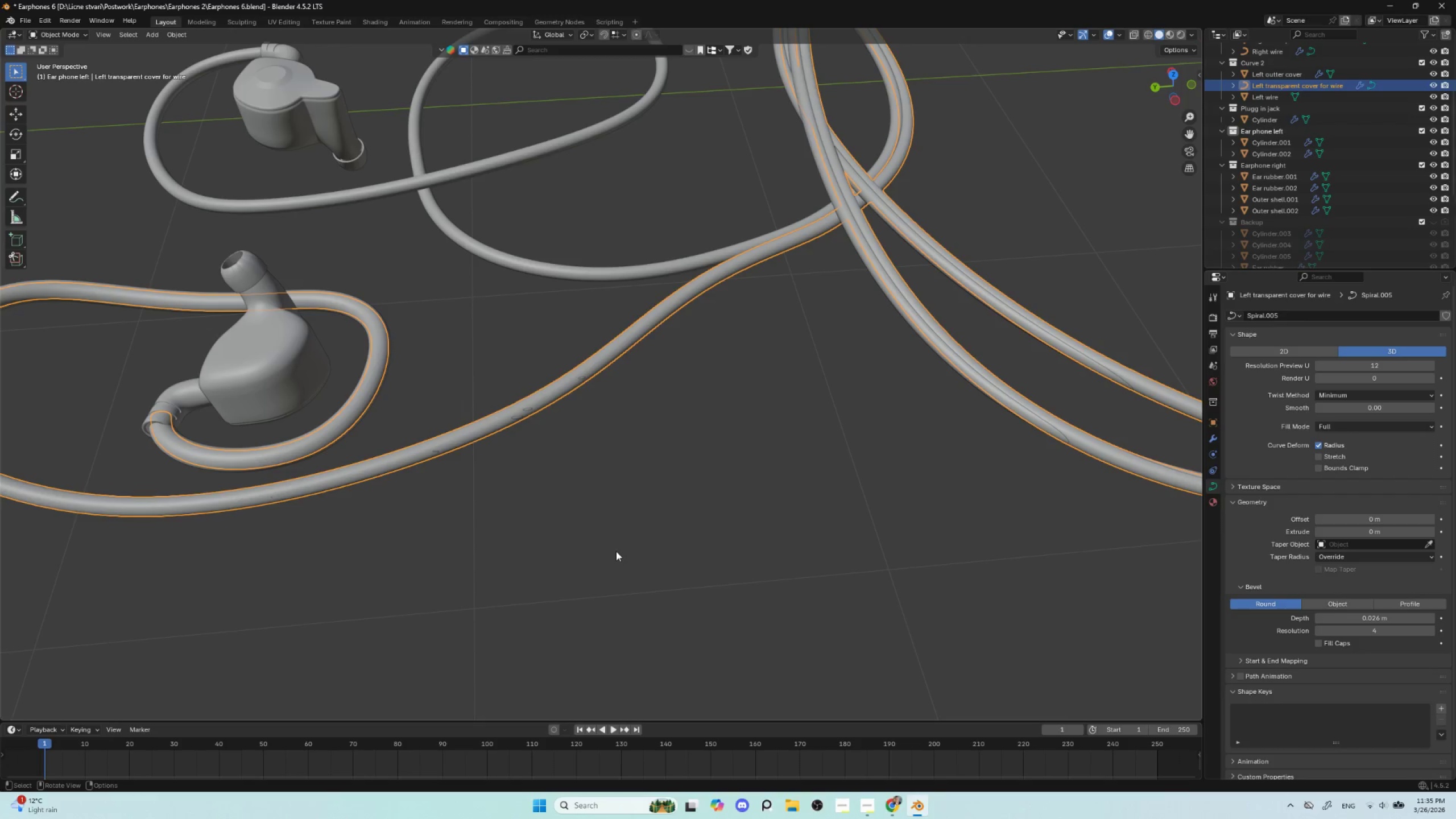 
left_click([616, 551])
 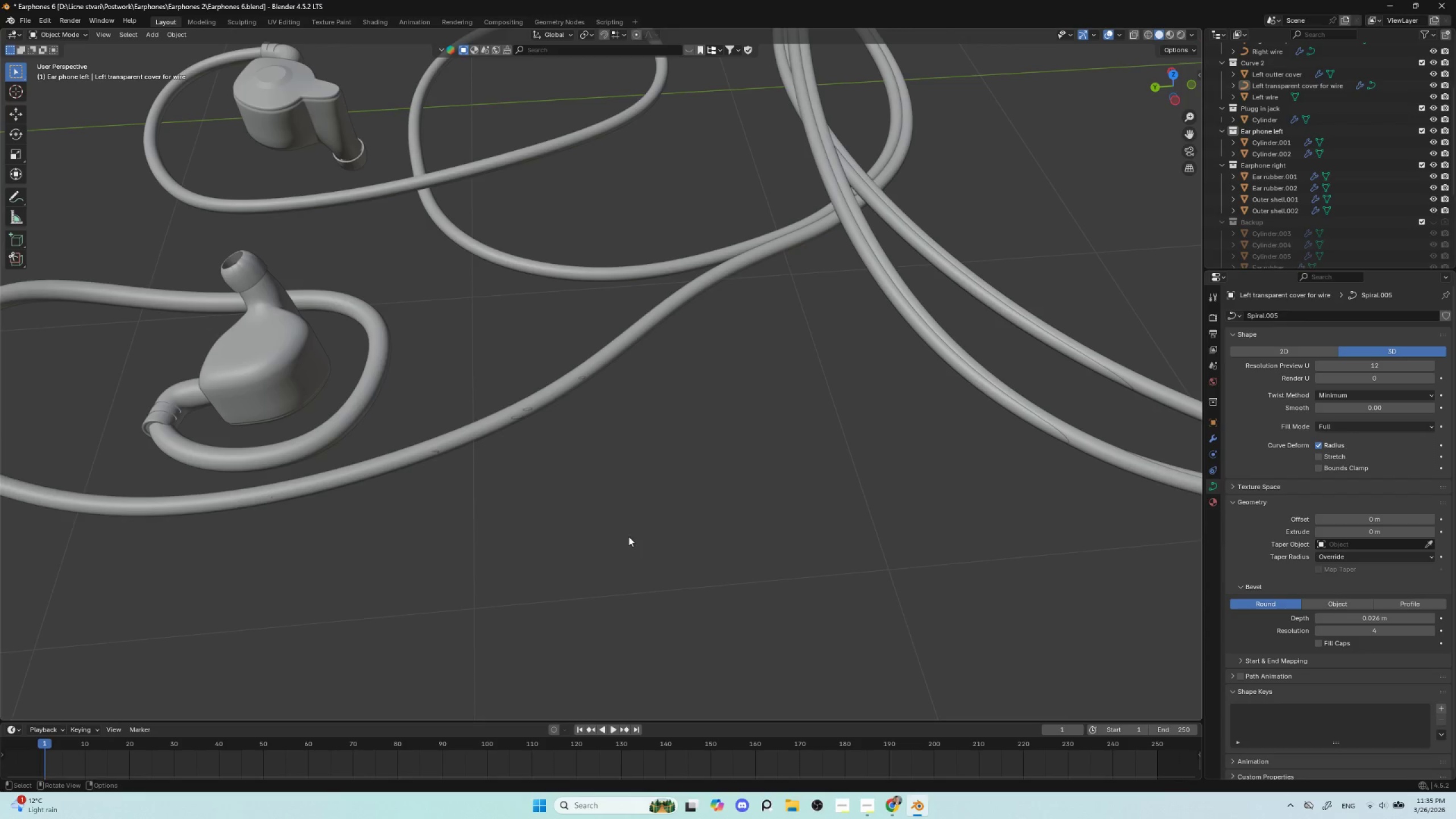 
hold_key(key=ShiftLeft, duration=0.64)
 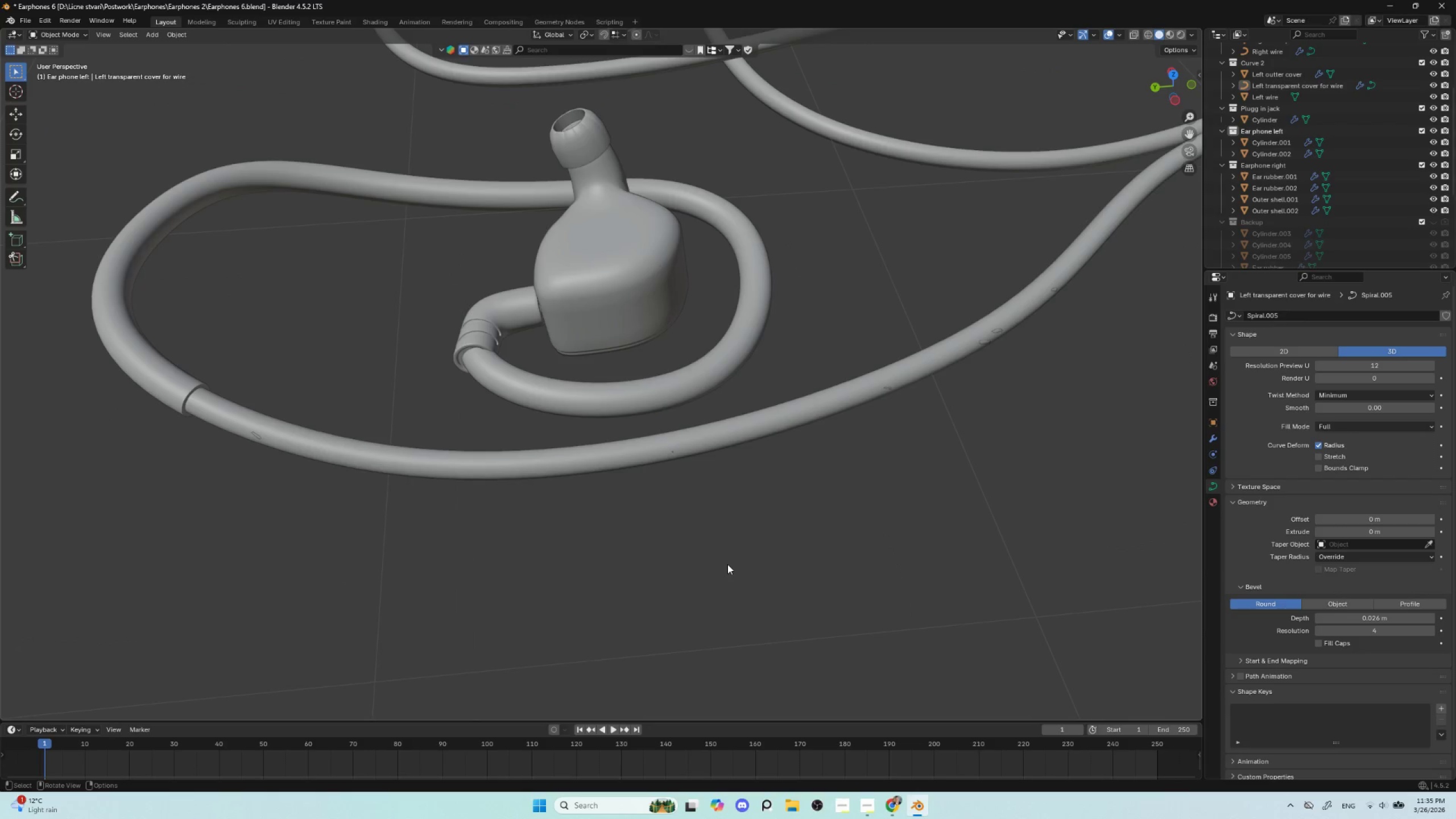 
scroll: coordinate [728, 560], scroll_direction: up, amount: 2.0
 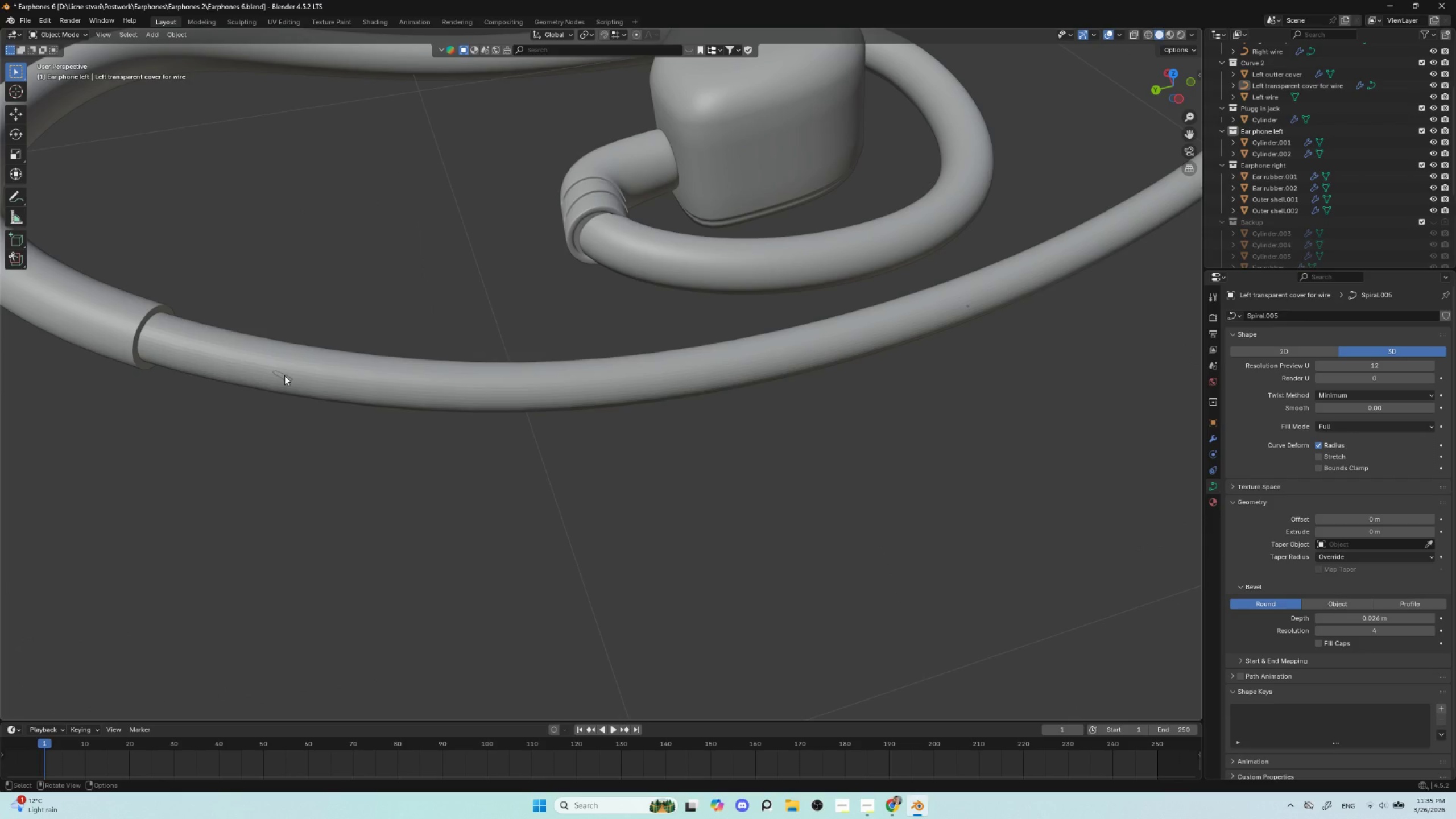 
left_click([283, 377])
 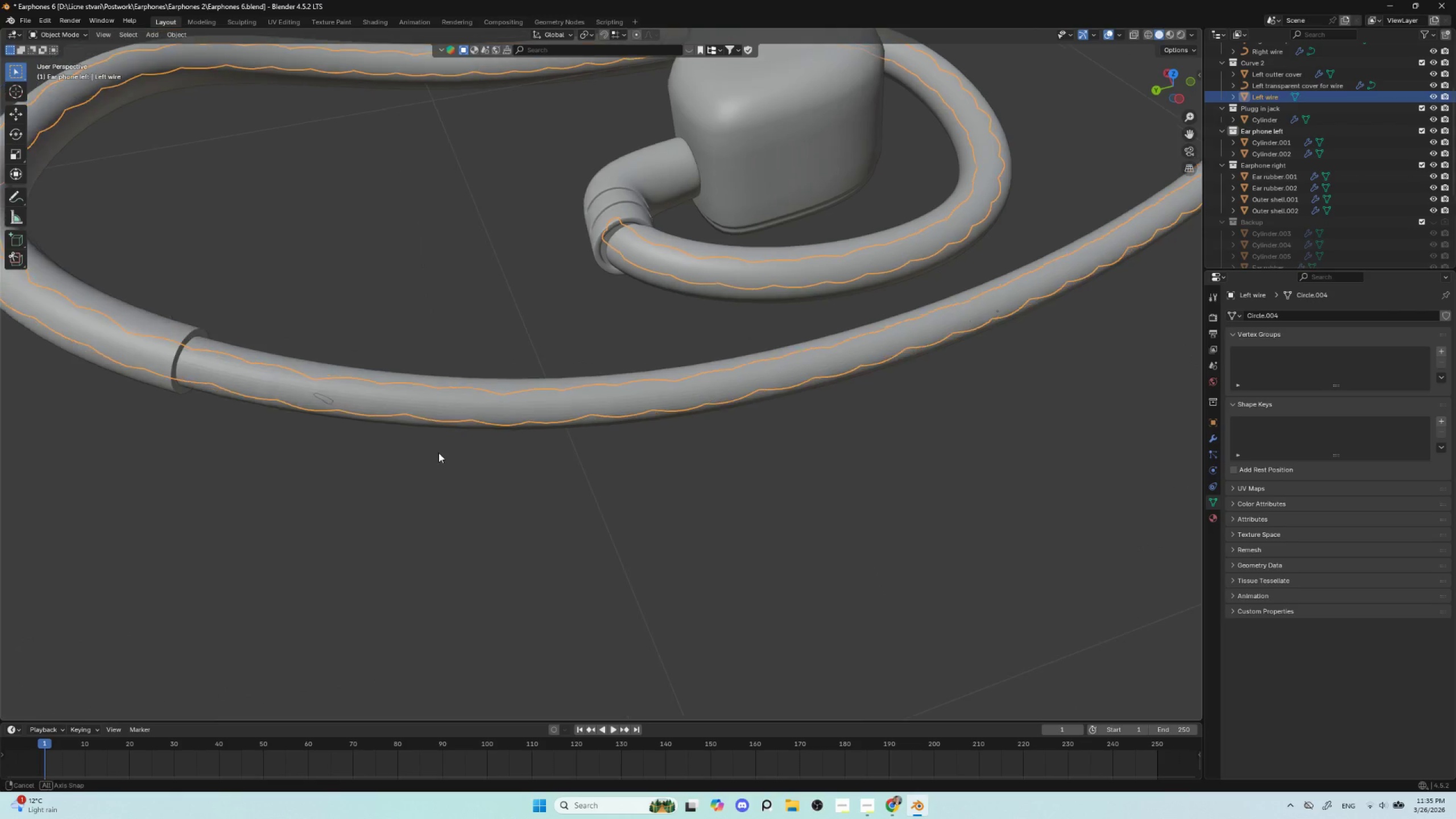 
scroll: coordinate [502, 484], scroll_direction: down, amount: 3.0
 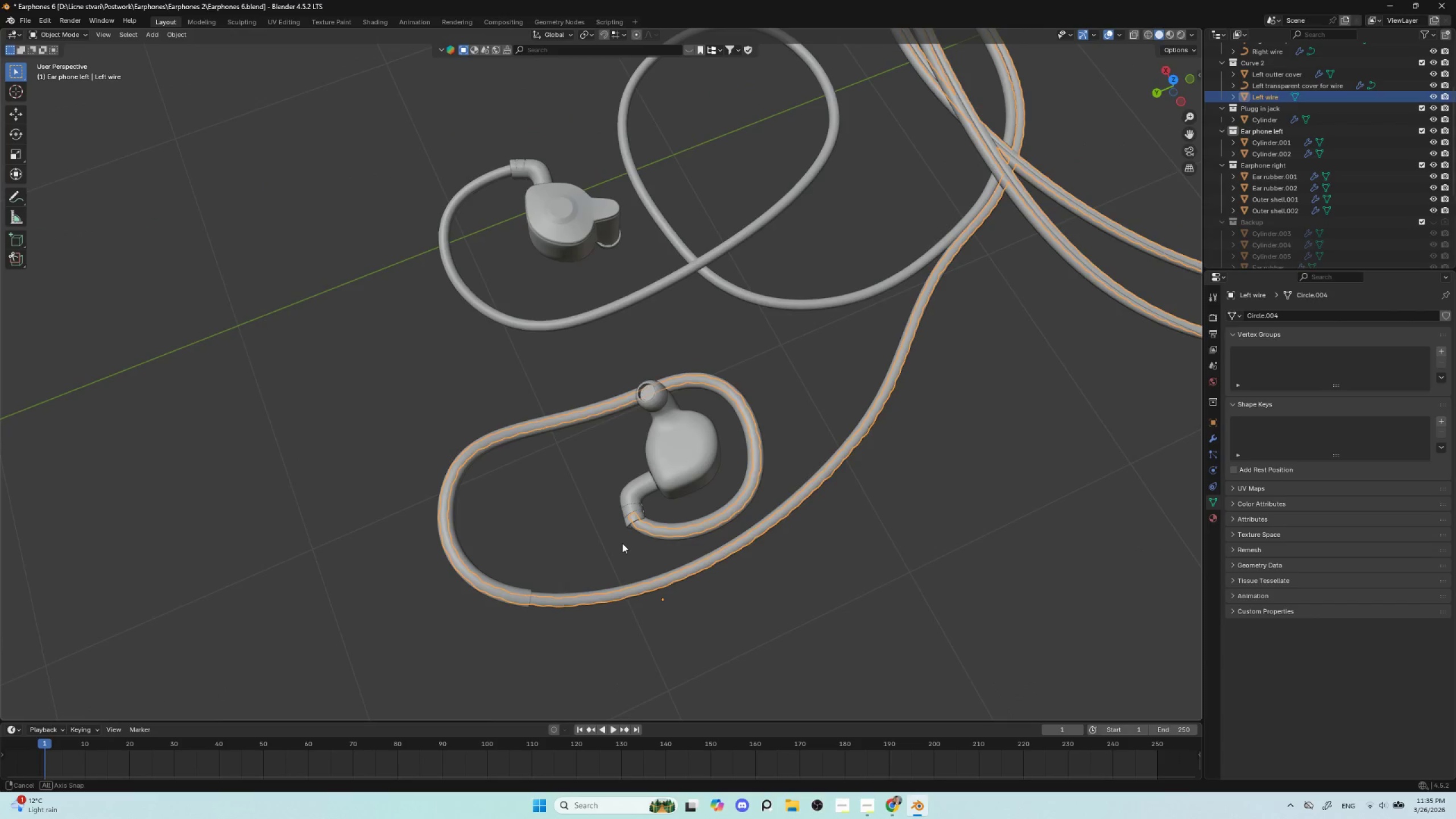 
hold_key(key=AltLeft, duration=0.62)
 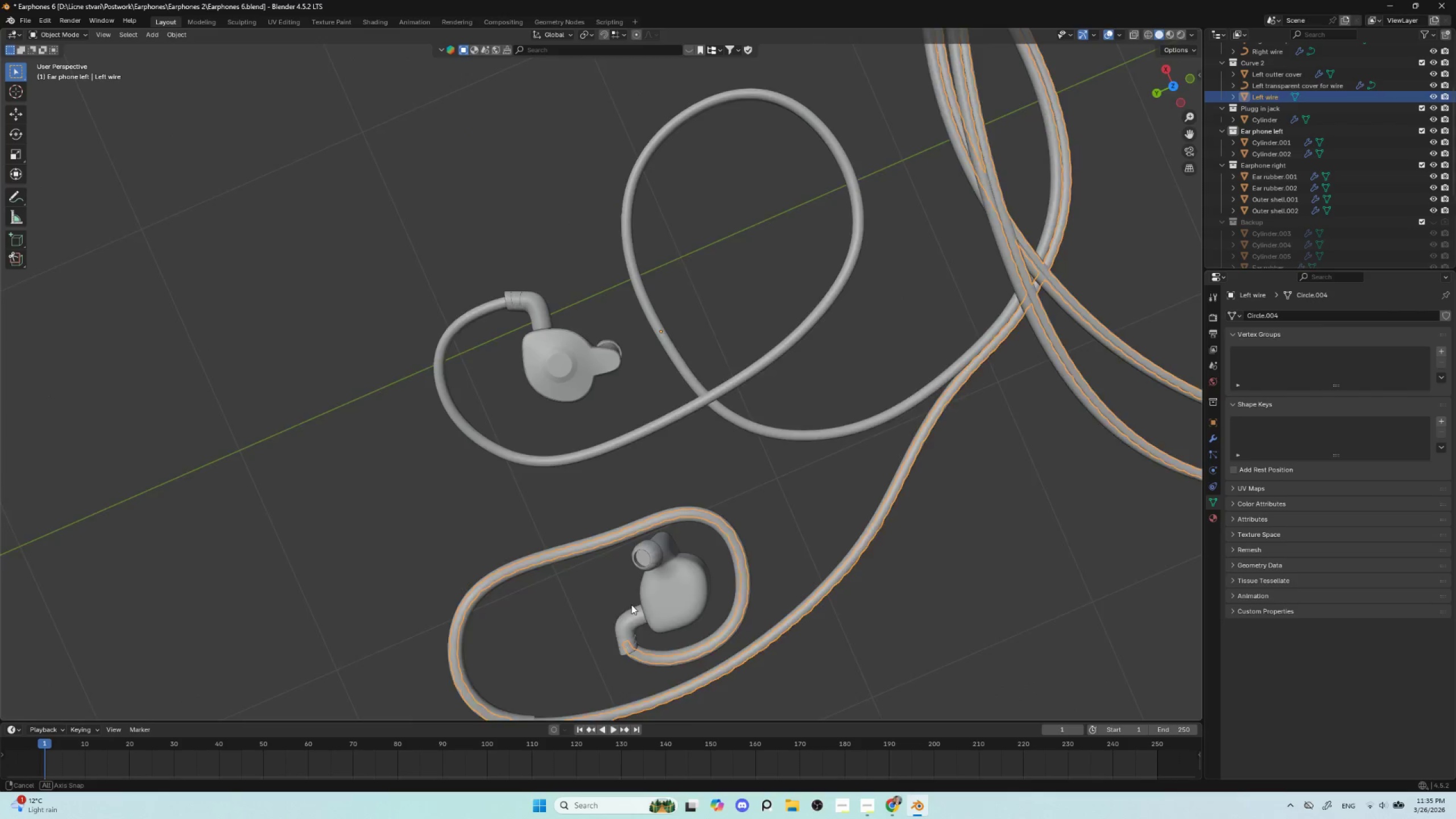 
hold_key(key=AltLeft, duration=1.05)
 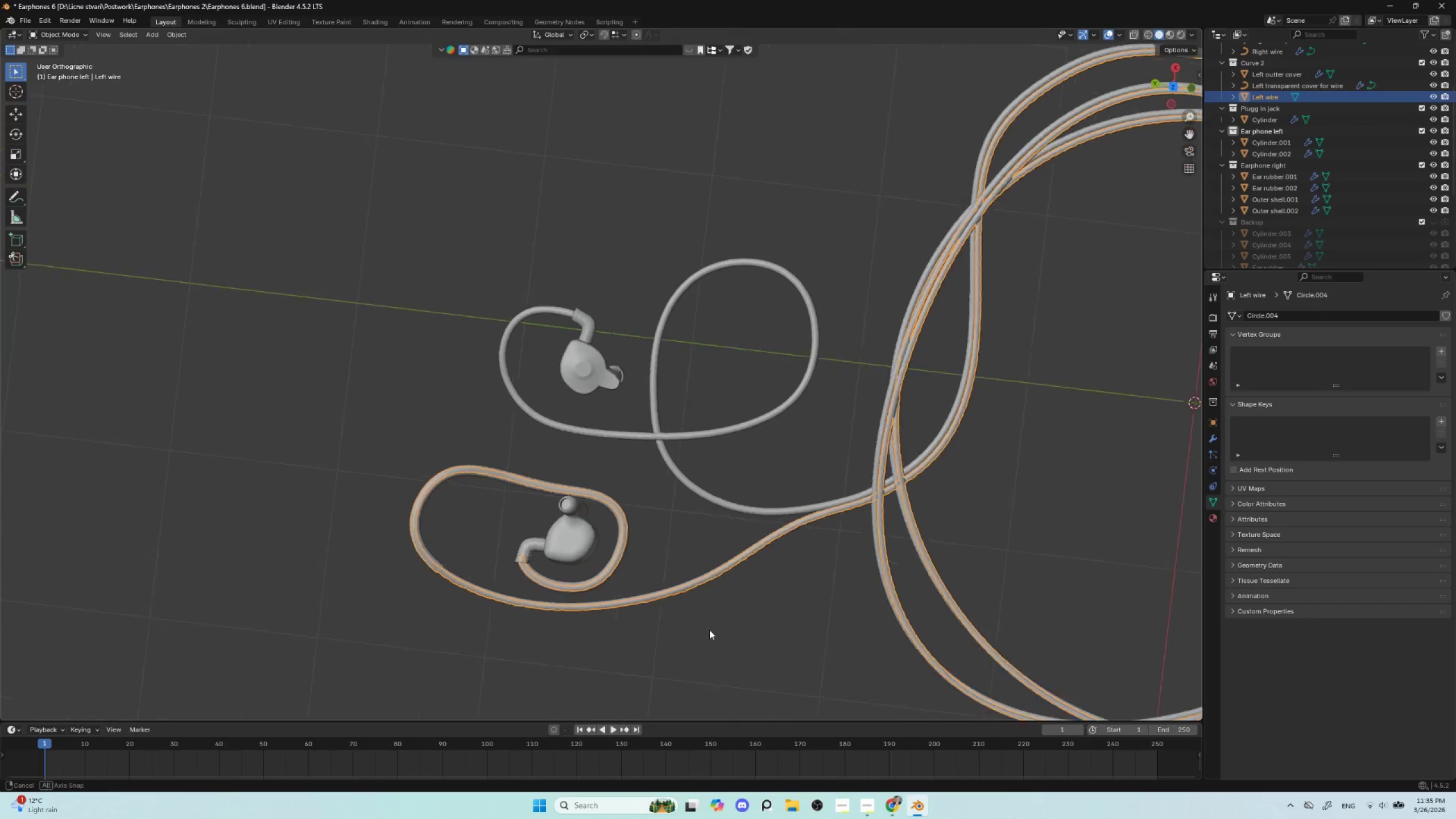 
hold_key(key=AltLeft, duration=0.48)
 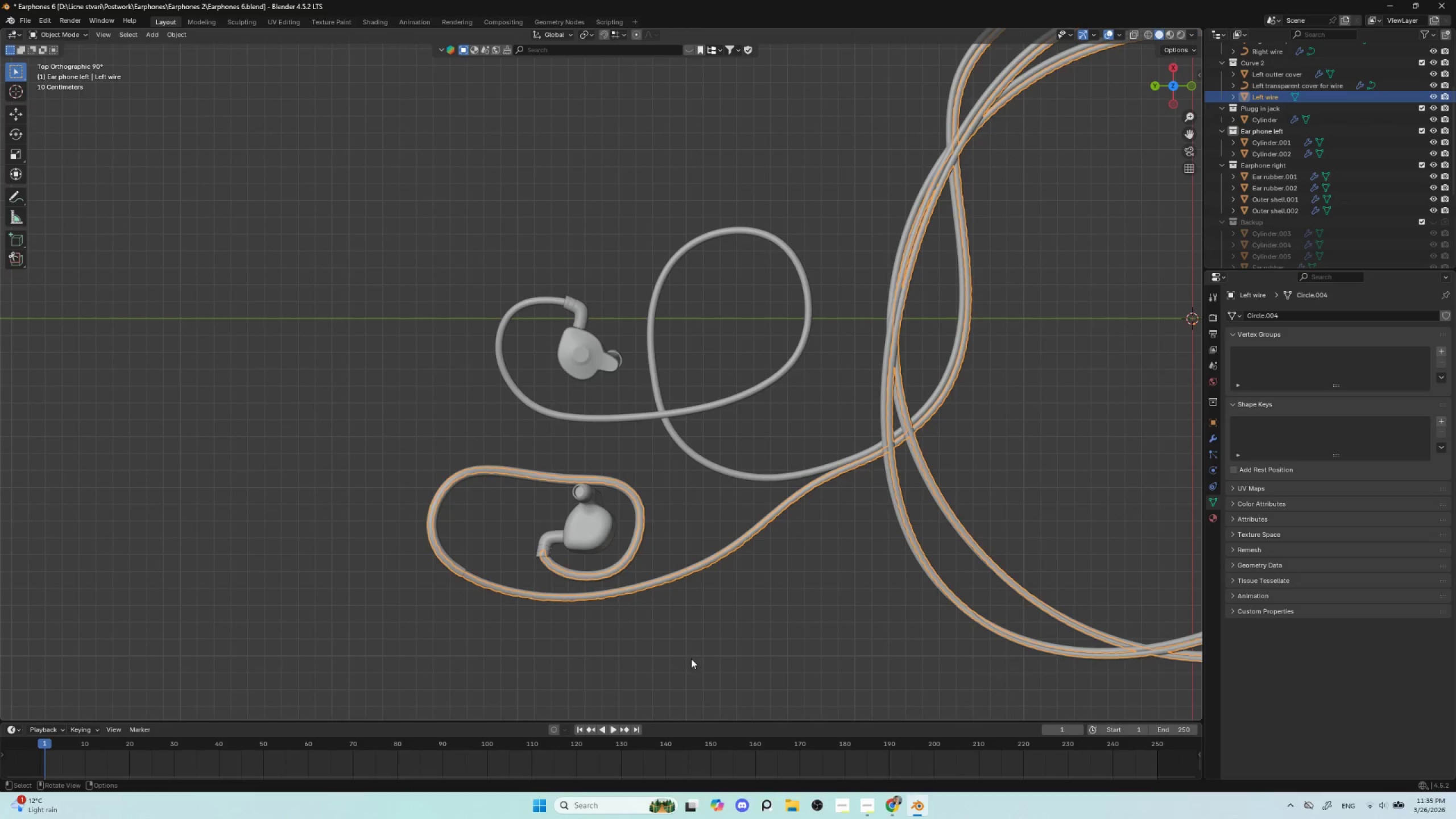 
hold_key(key=ShiftLeft, duration=0.55)
 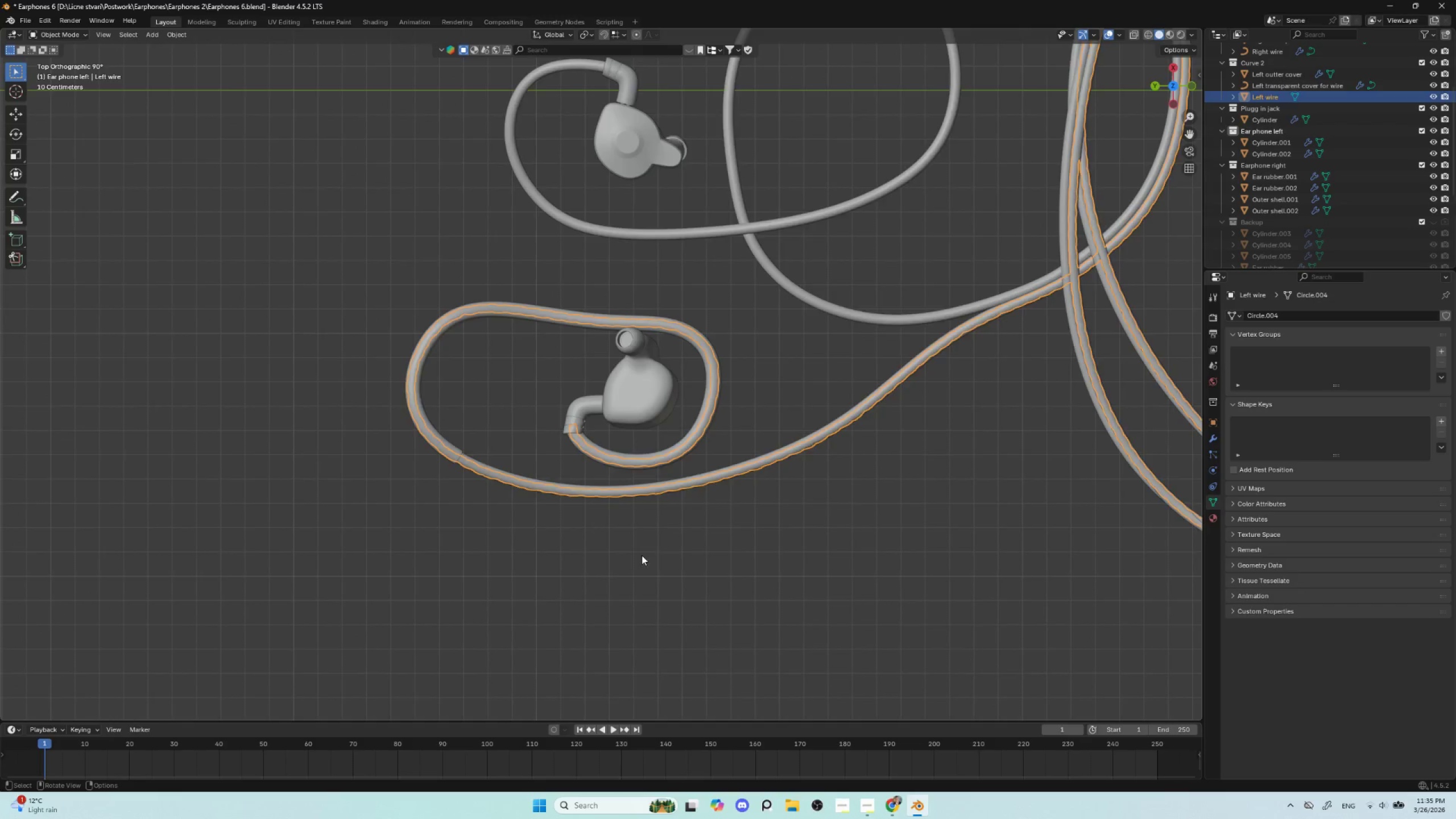 
scroll: coordinate [634, 552], scroll_direction: up, amount: 4.0
 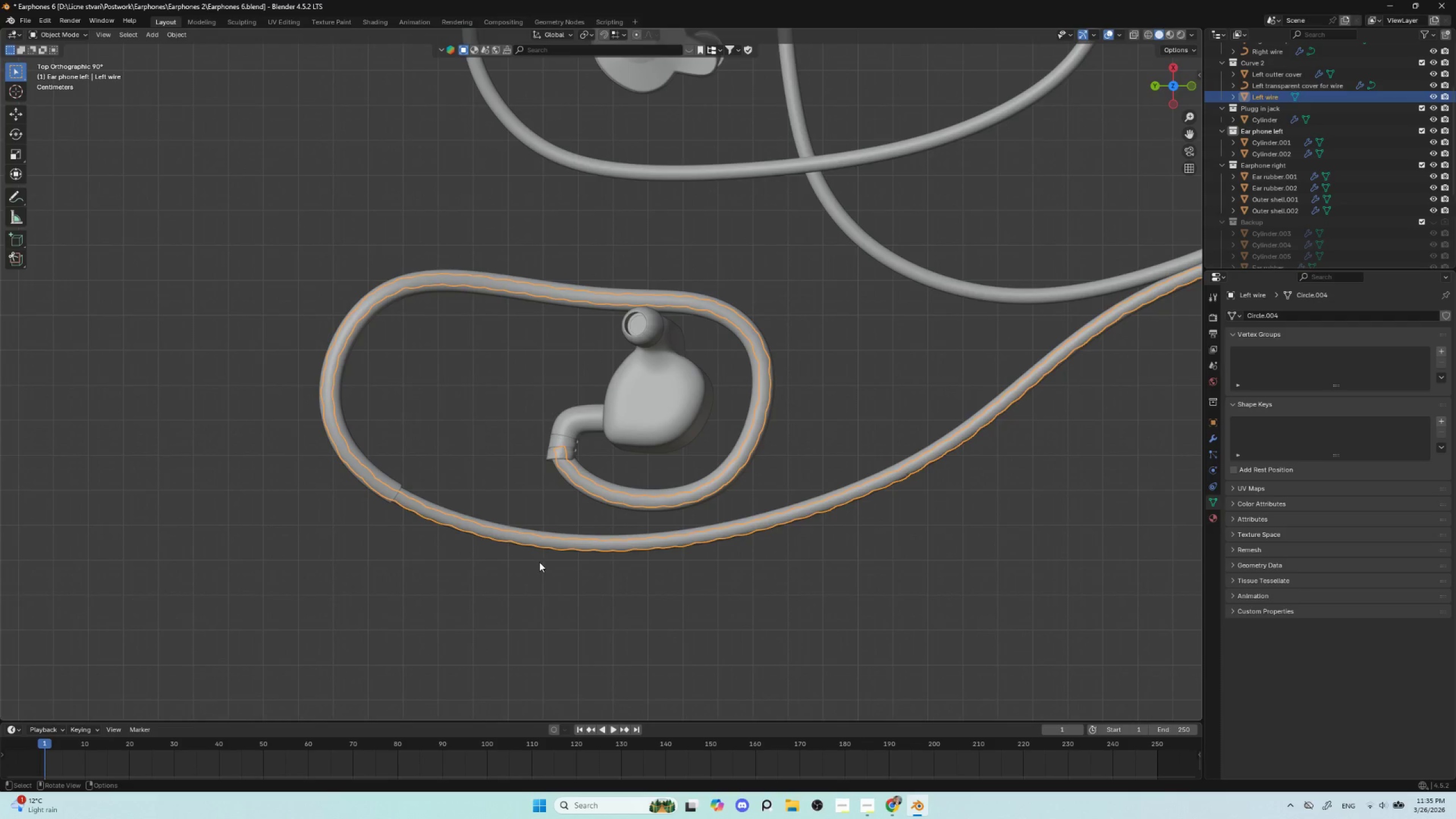 
scroll: coordinate [631, 552], scroll_direction: down, amount: 2.0
 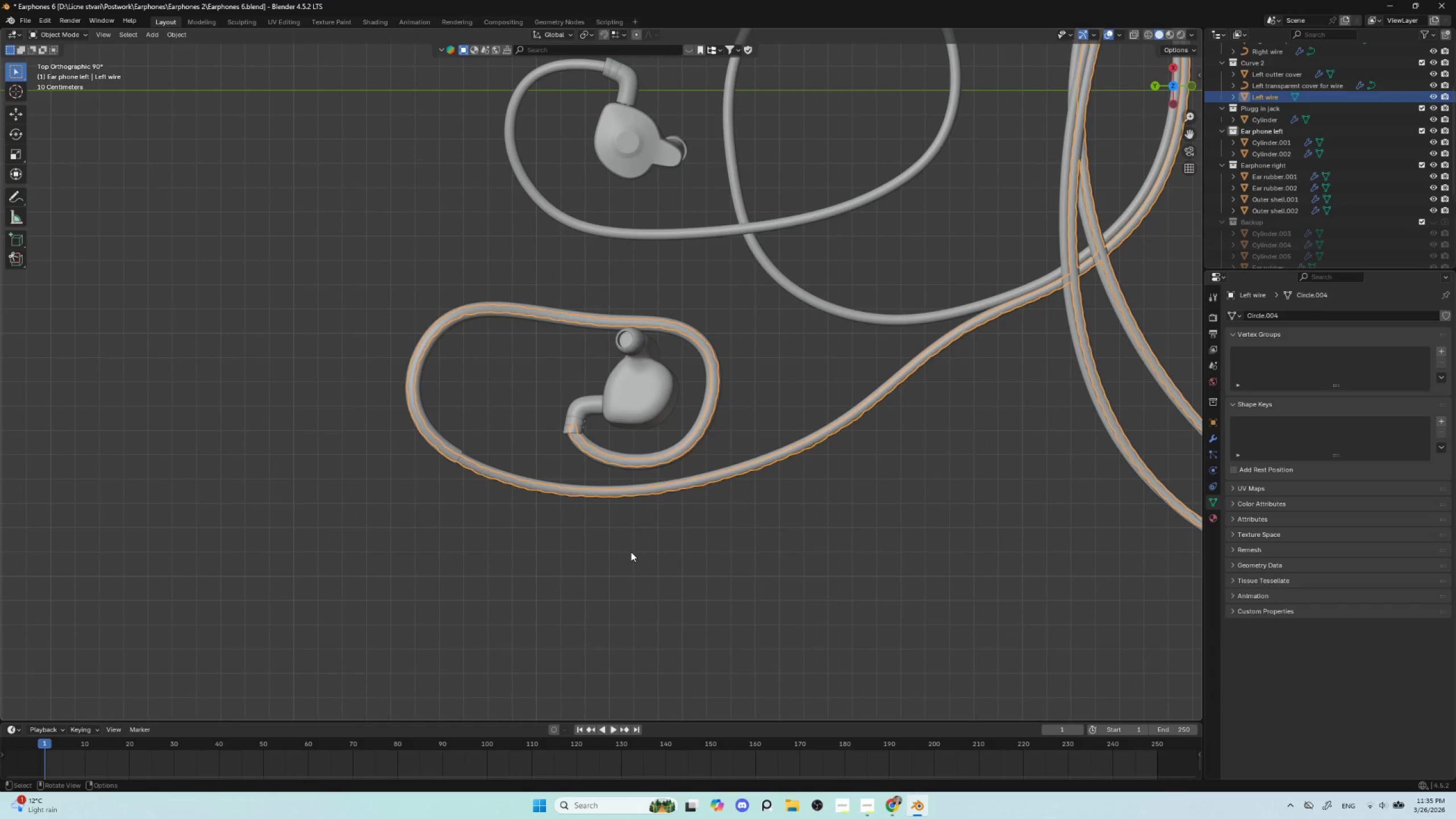 
hold_key(key=ShiftLeft, duration=1.25)
 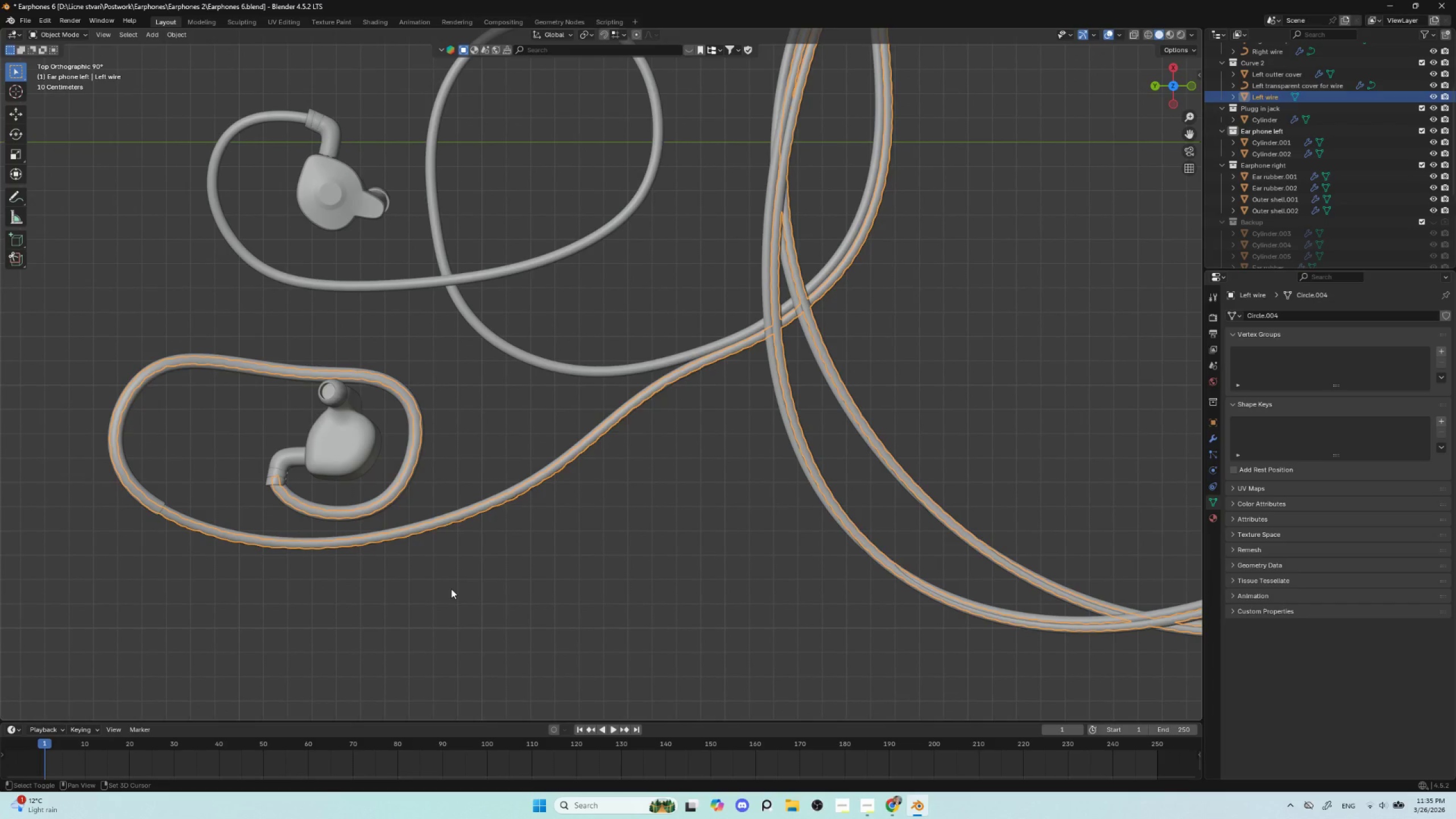 
hold_key(key=ShiftLeft, duration=0.34)
 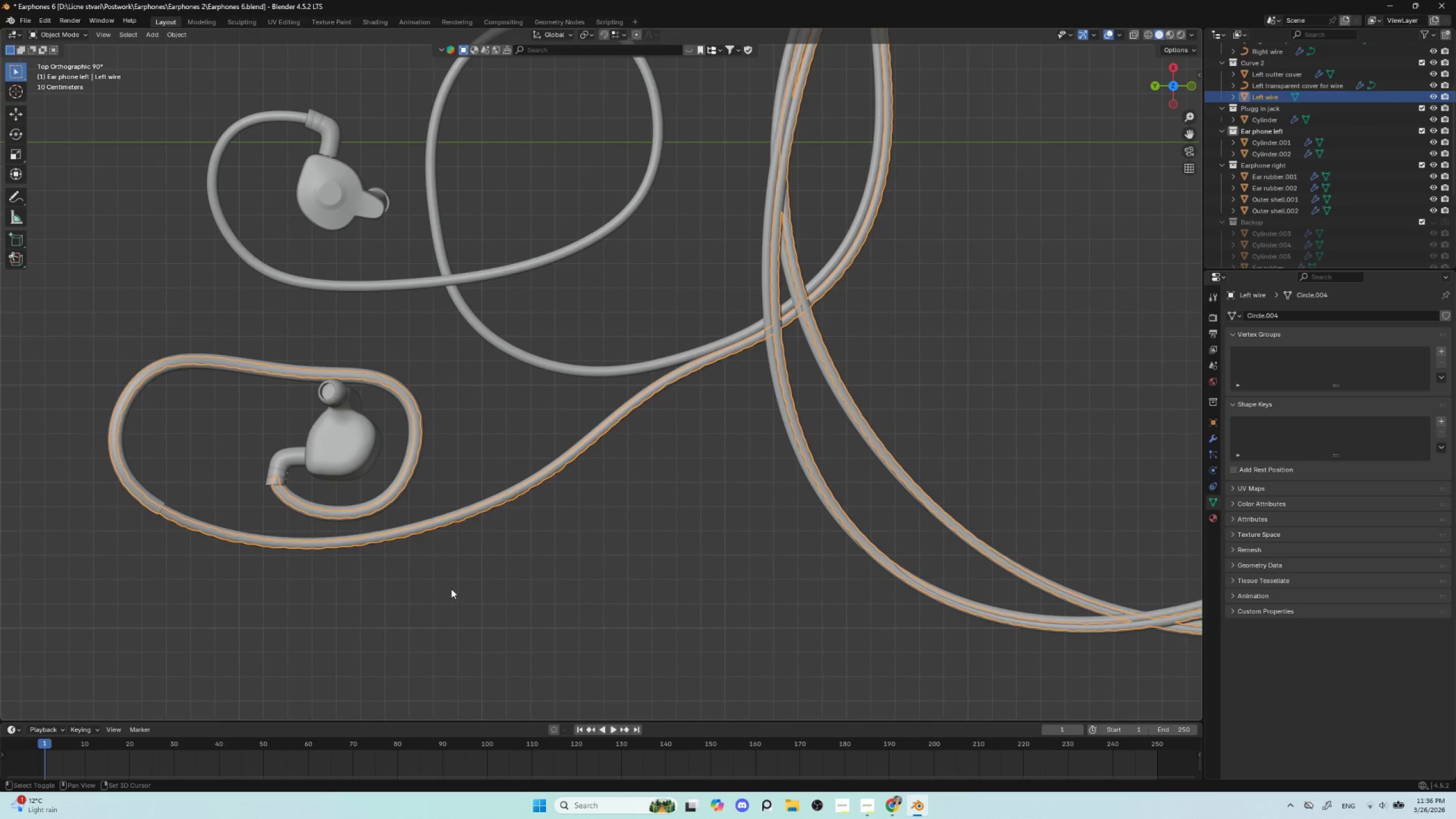 
hold_key(key=ShiftLeft, duration=0.48)
 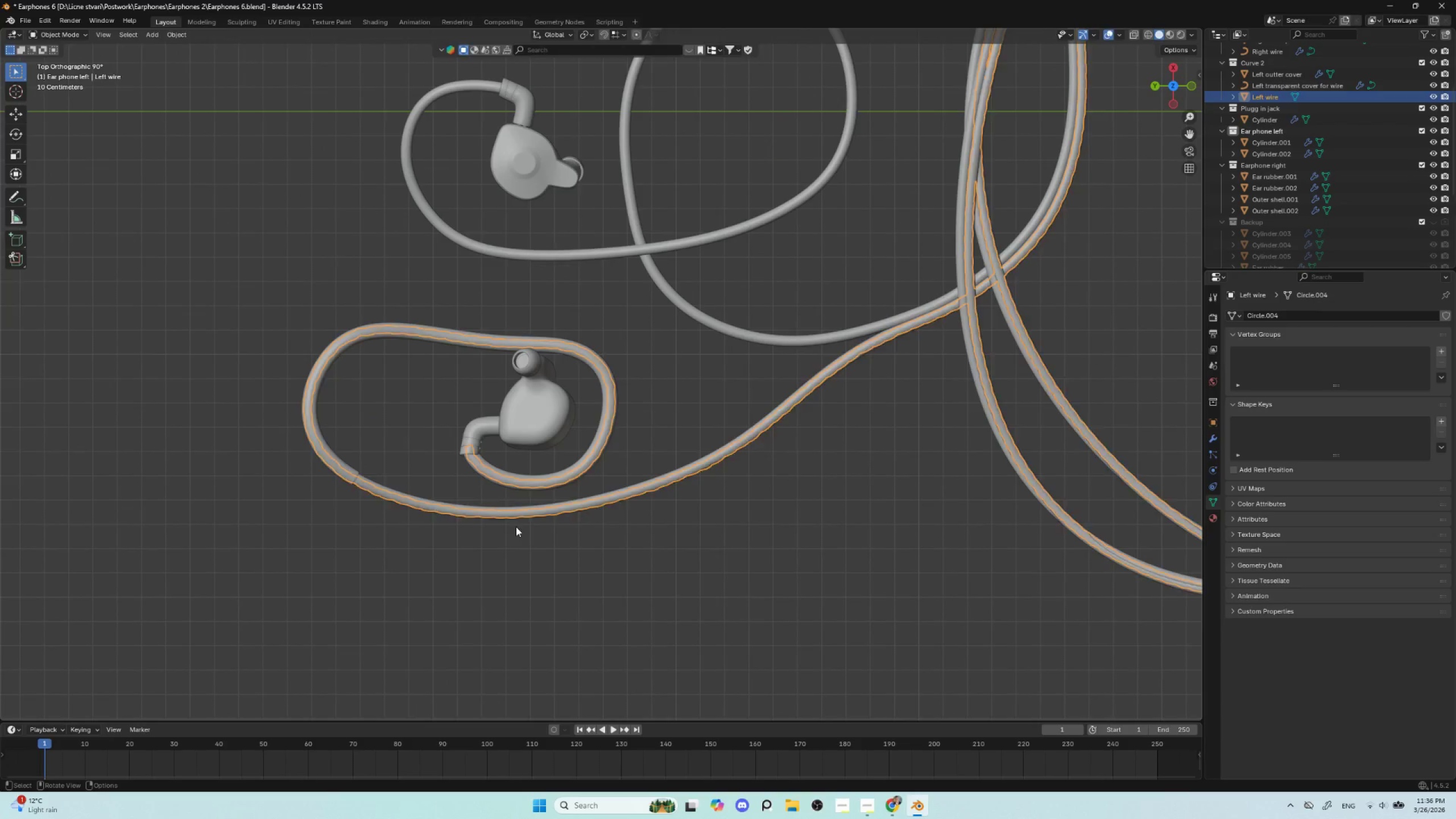 
key(Tab)
 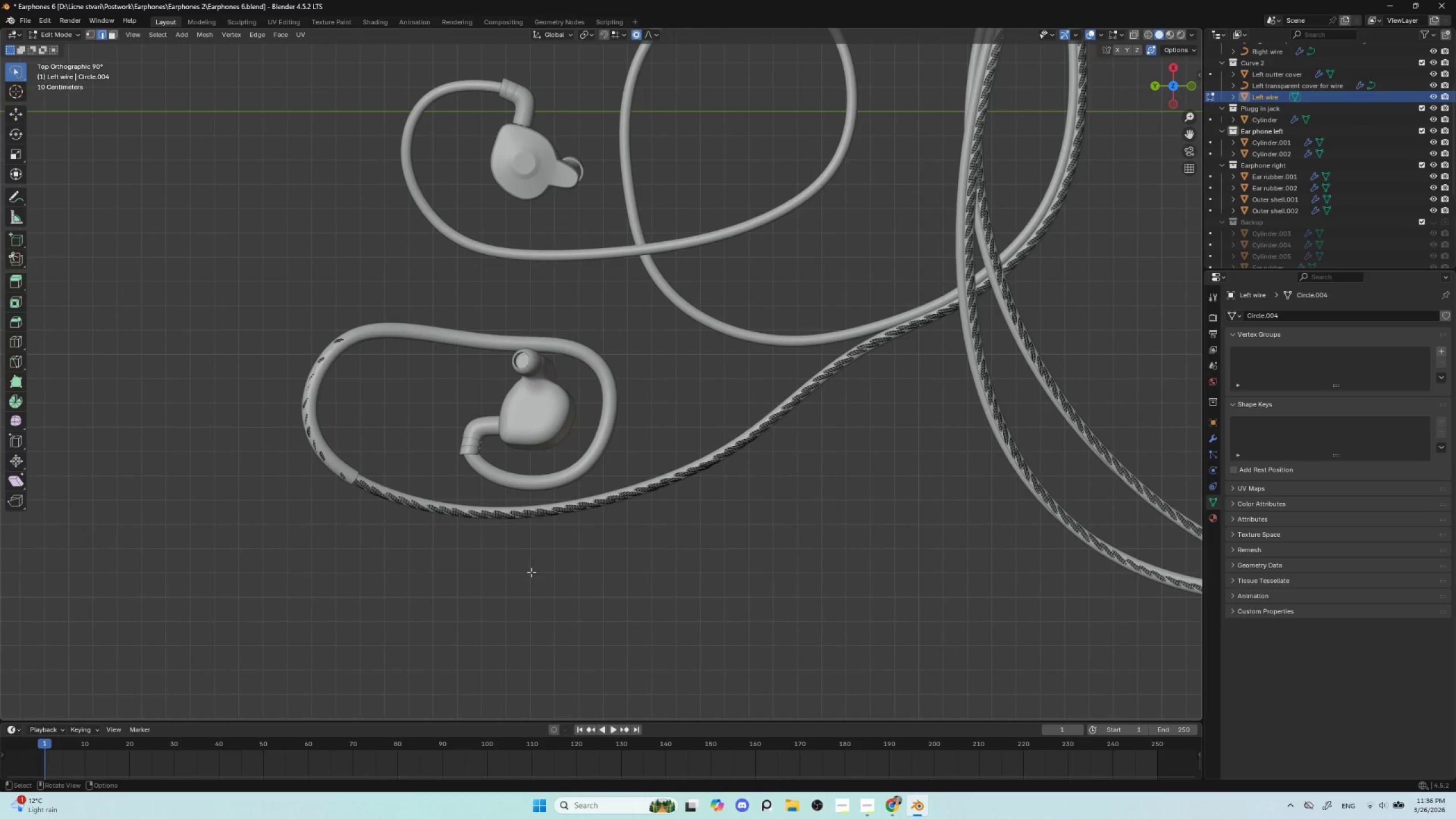 
hold_key(key=ShiftLeft, duration=0.53)
 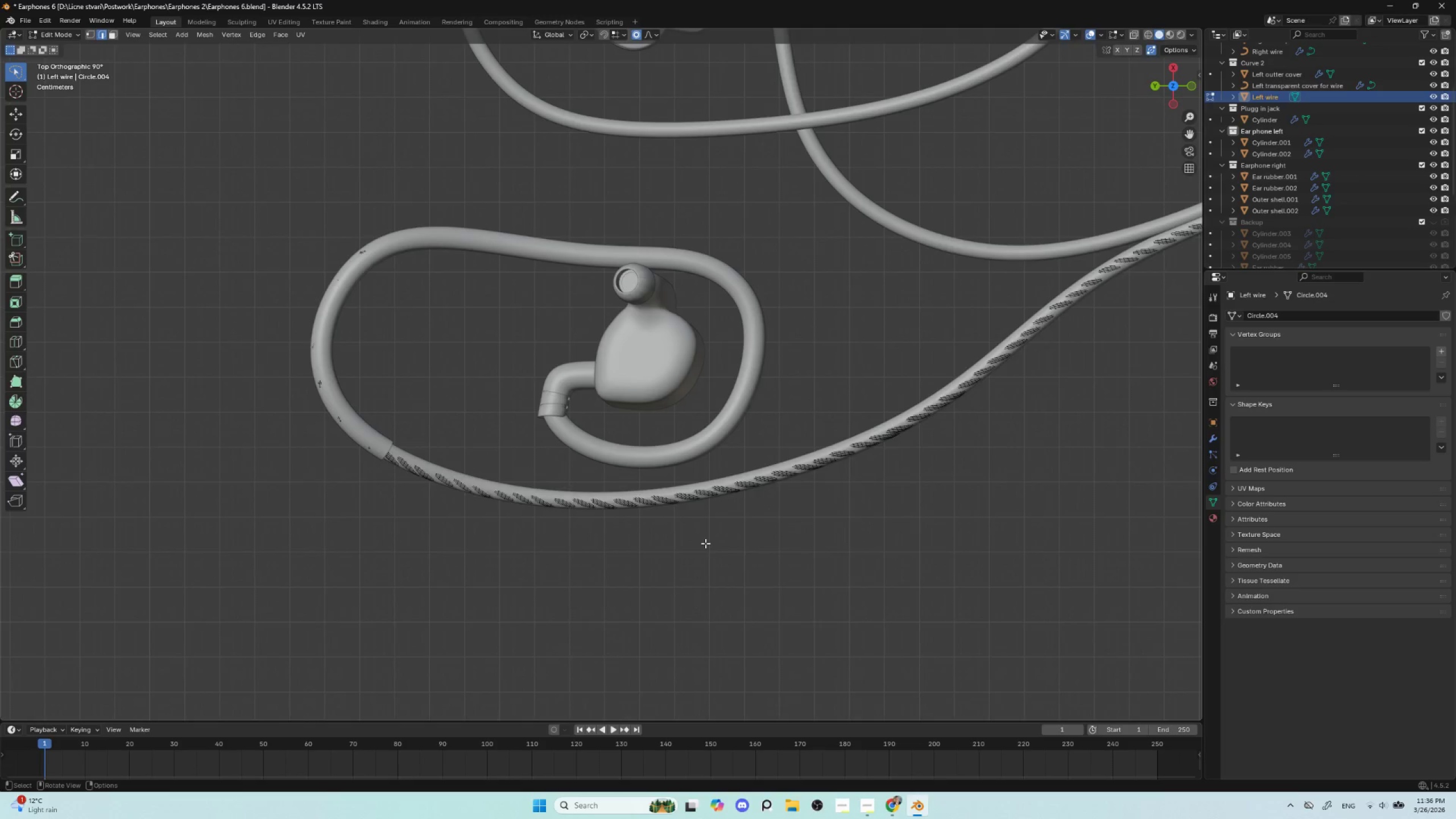 
scroll: coordinate [531, 573], scroll_direction: up, amount: 2.0
 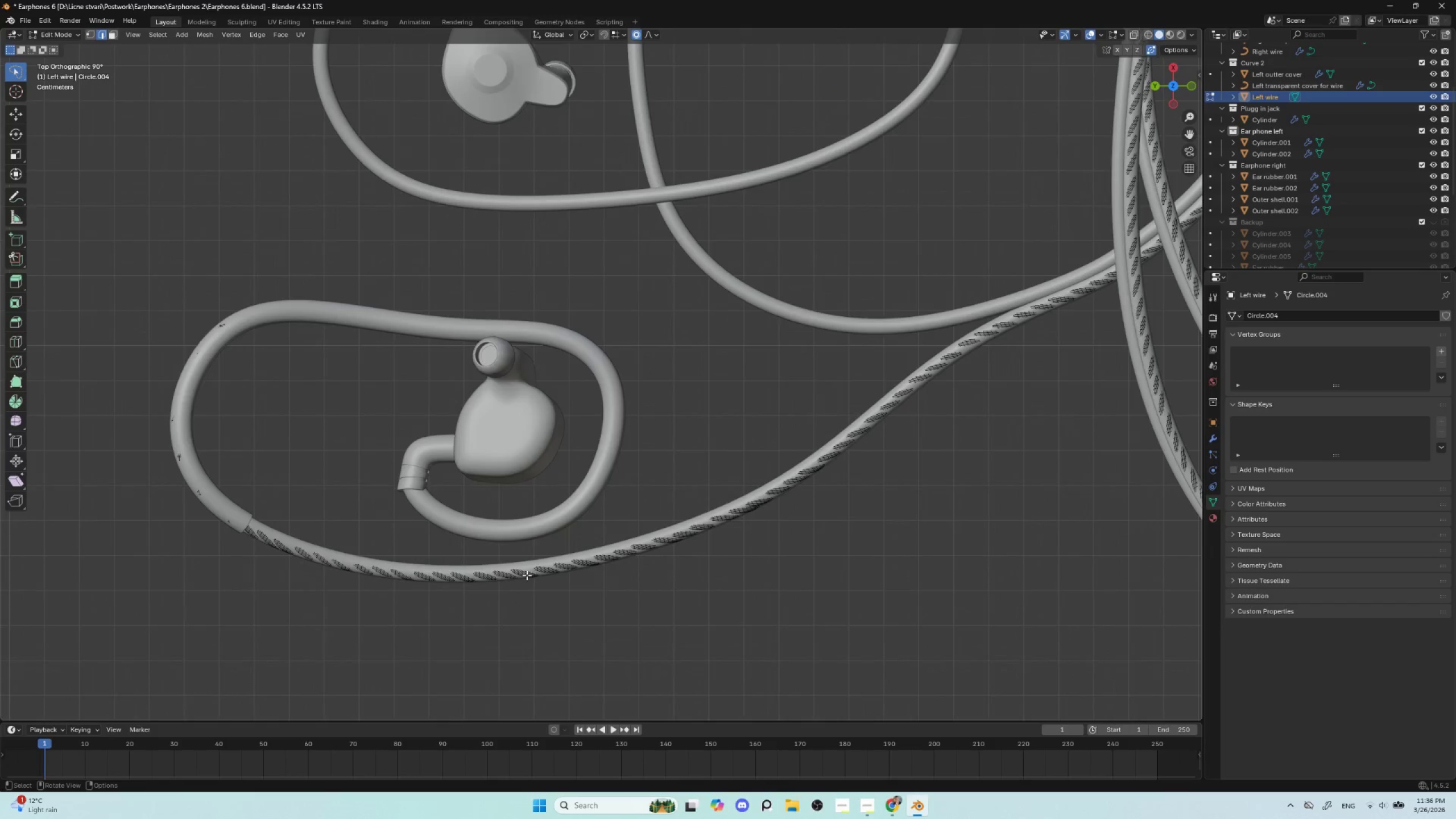 
key(A)
 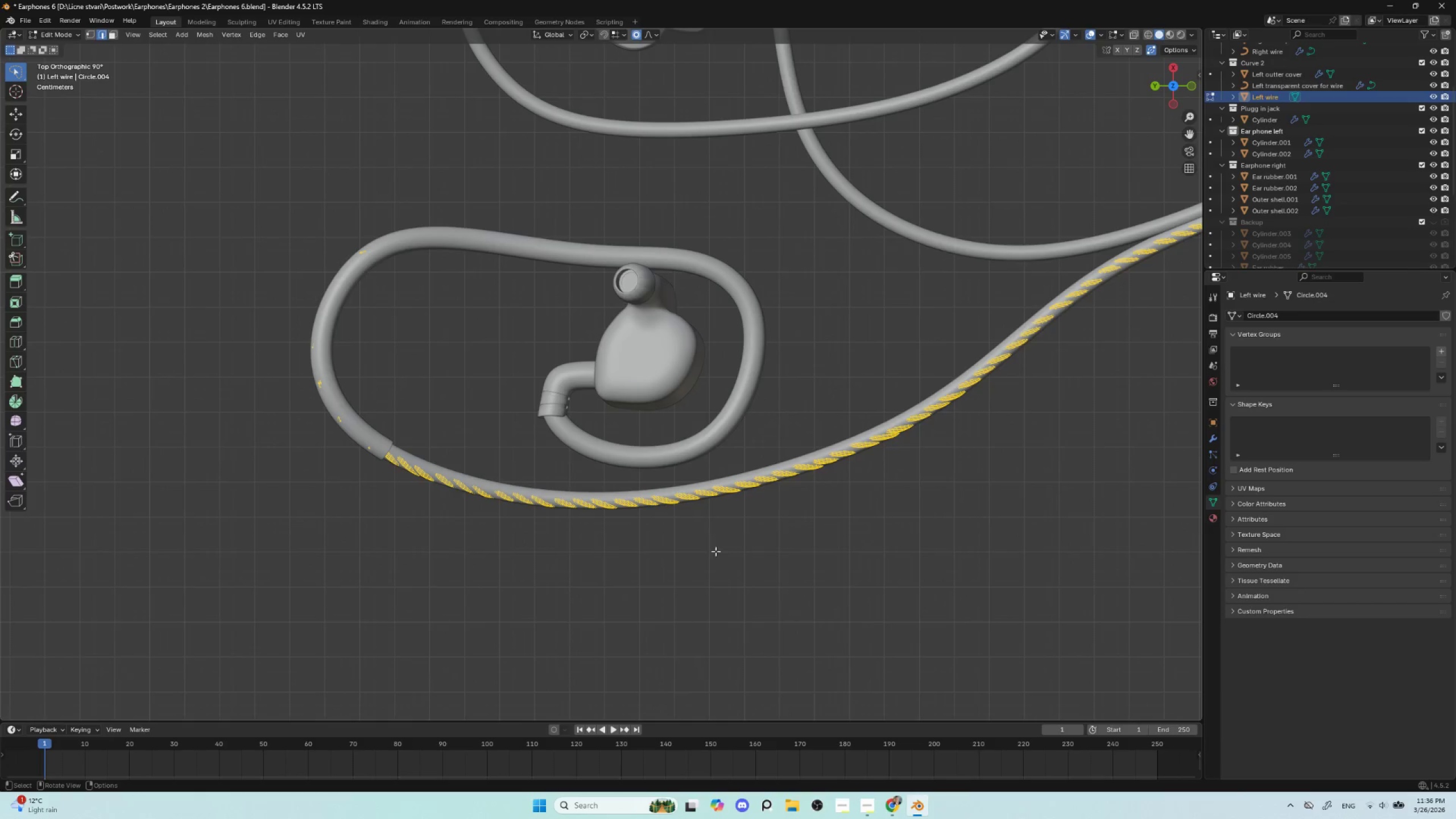 
key(Alt+S)
 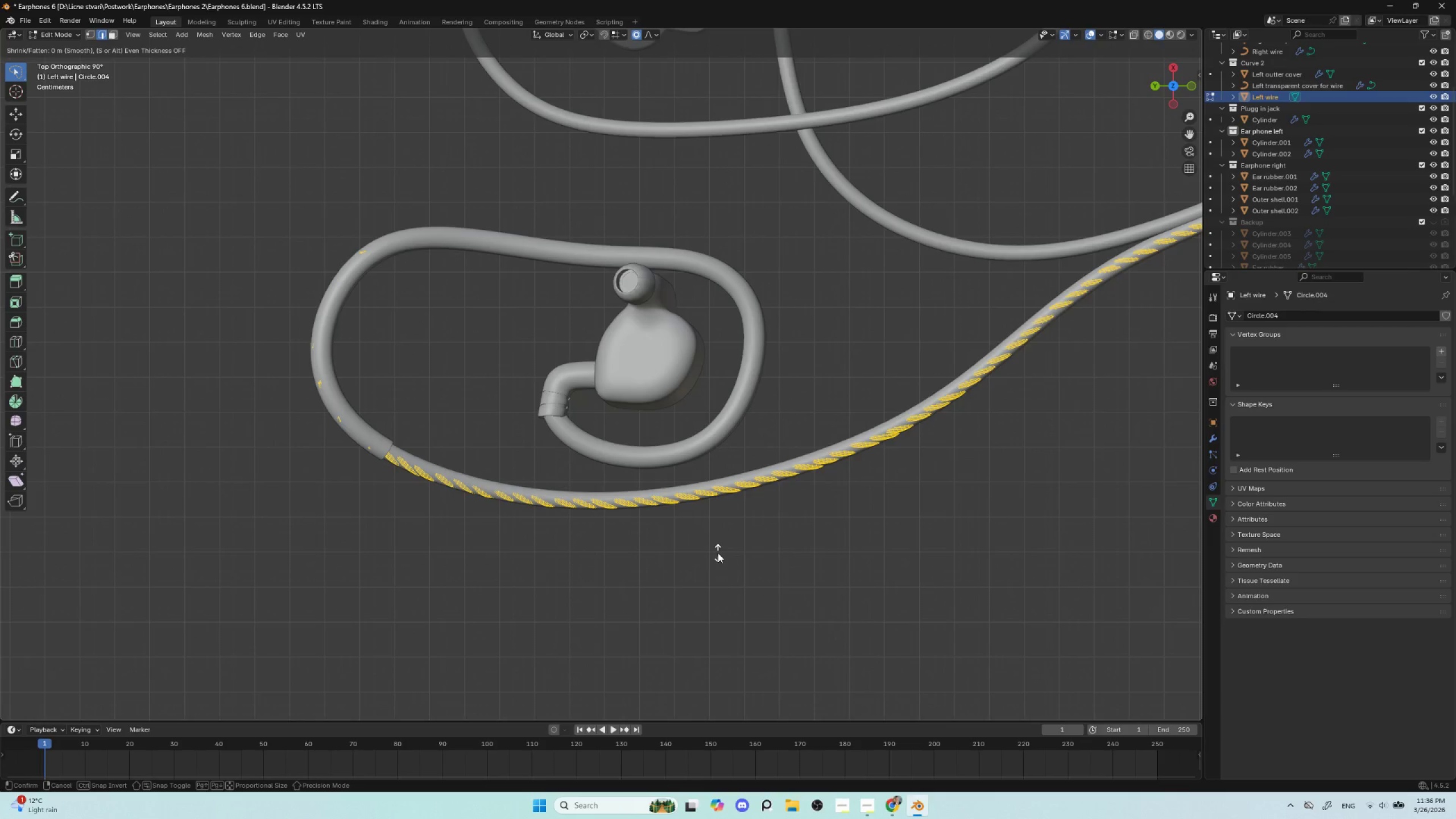 
hold_key(key=ShiftLeft, duration=1.5)
 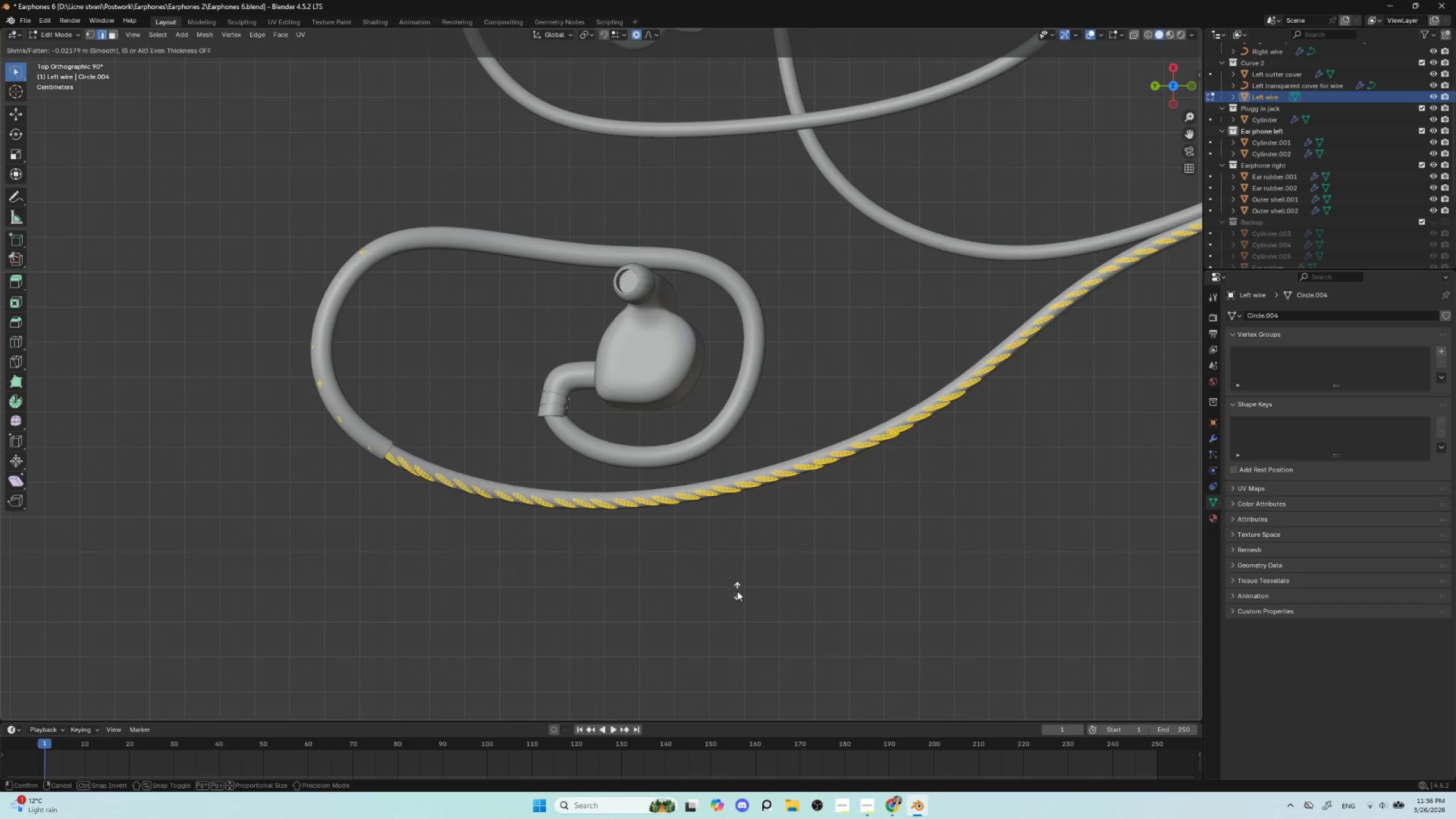 
hold_key(key=ShiftLeft, duration=0.5)
 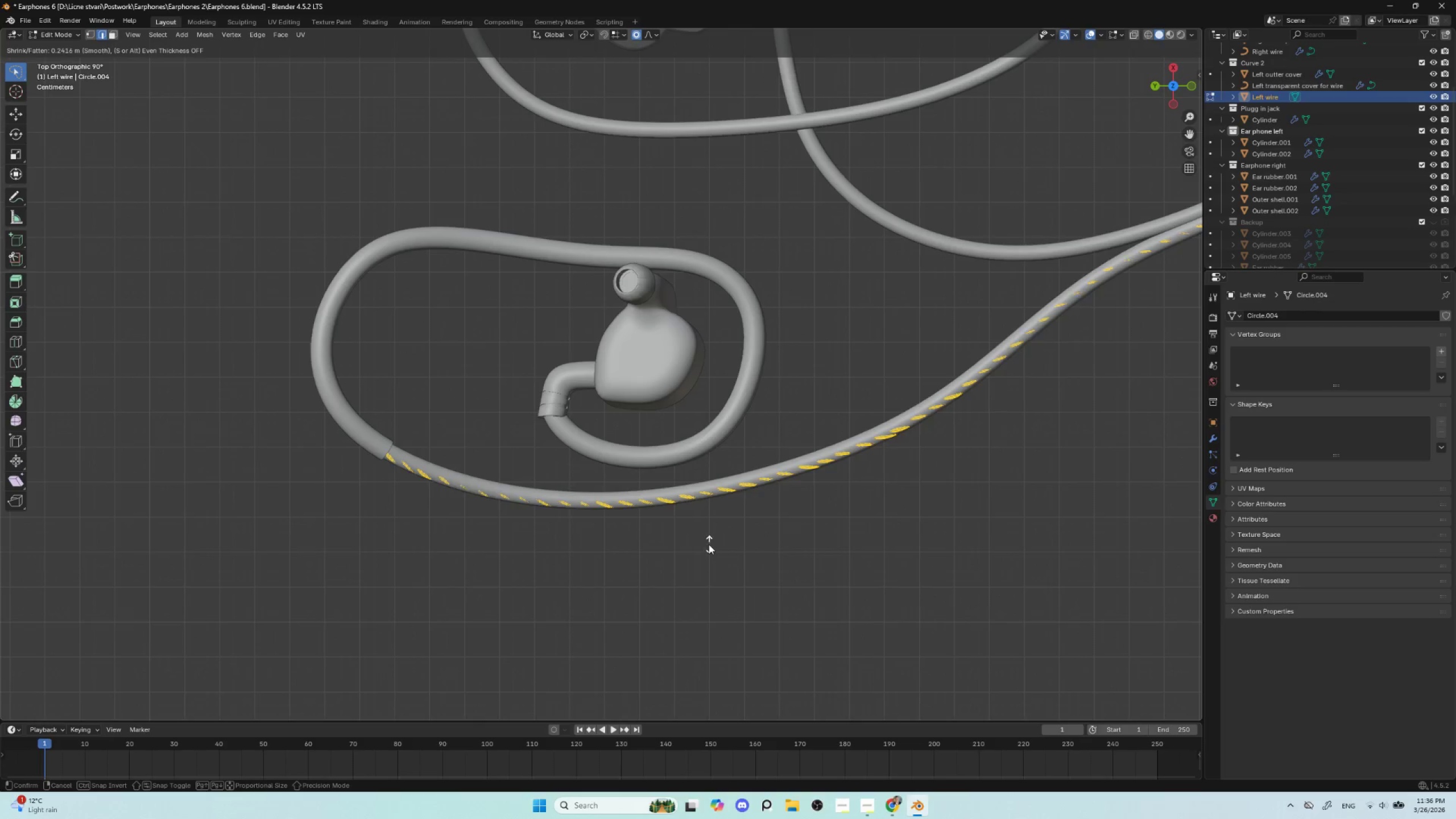 
key(Tab)
 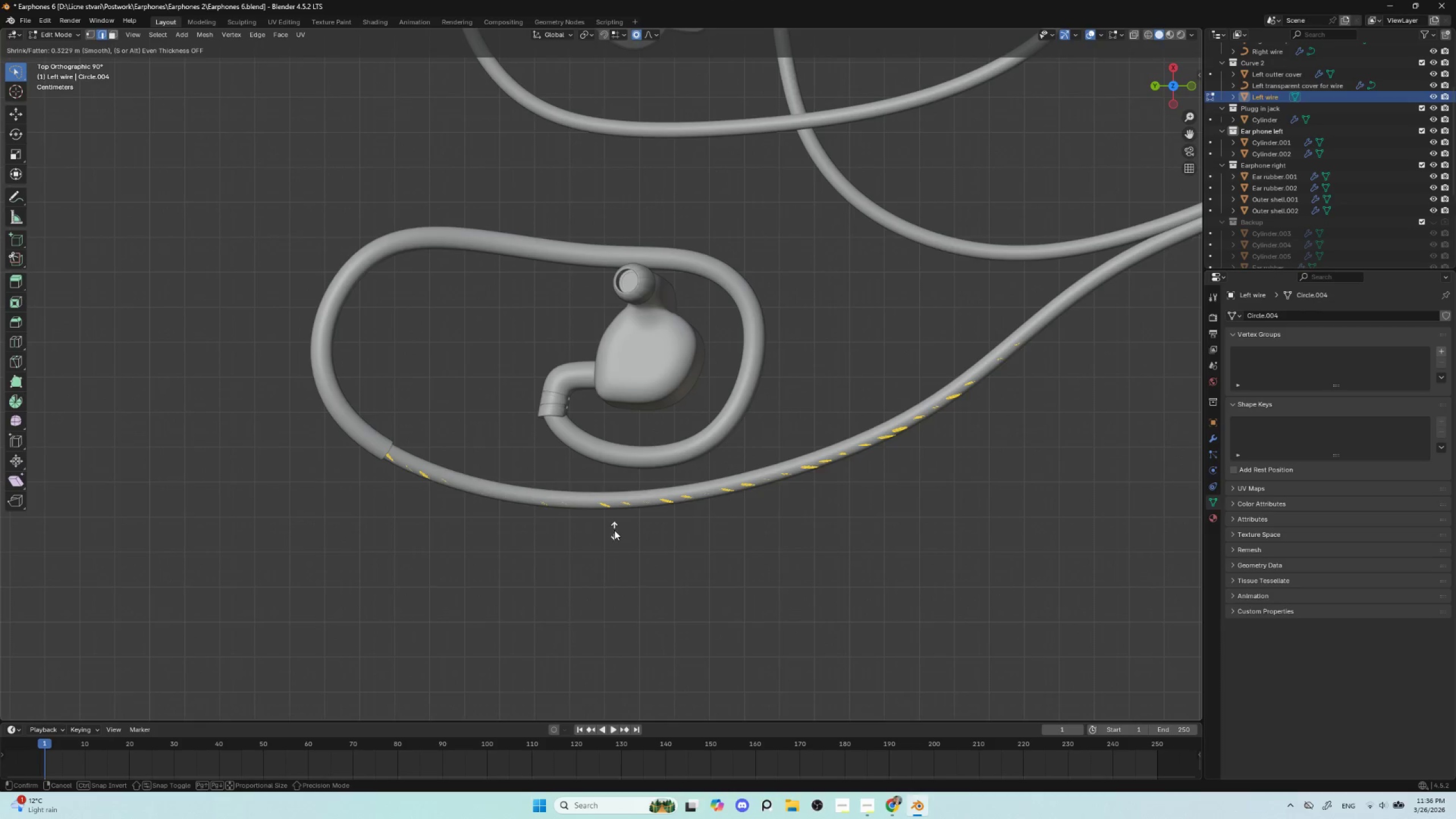 
key(Escape)
 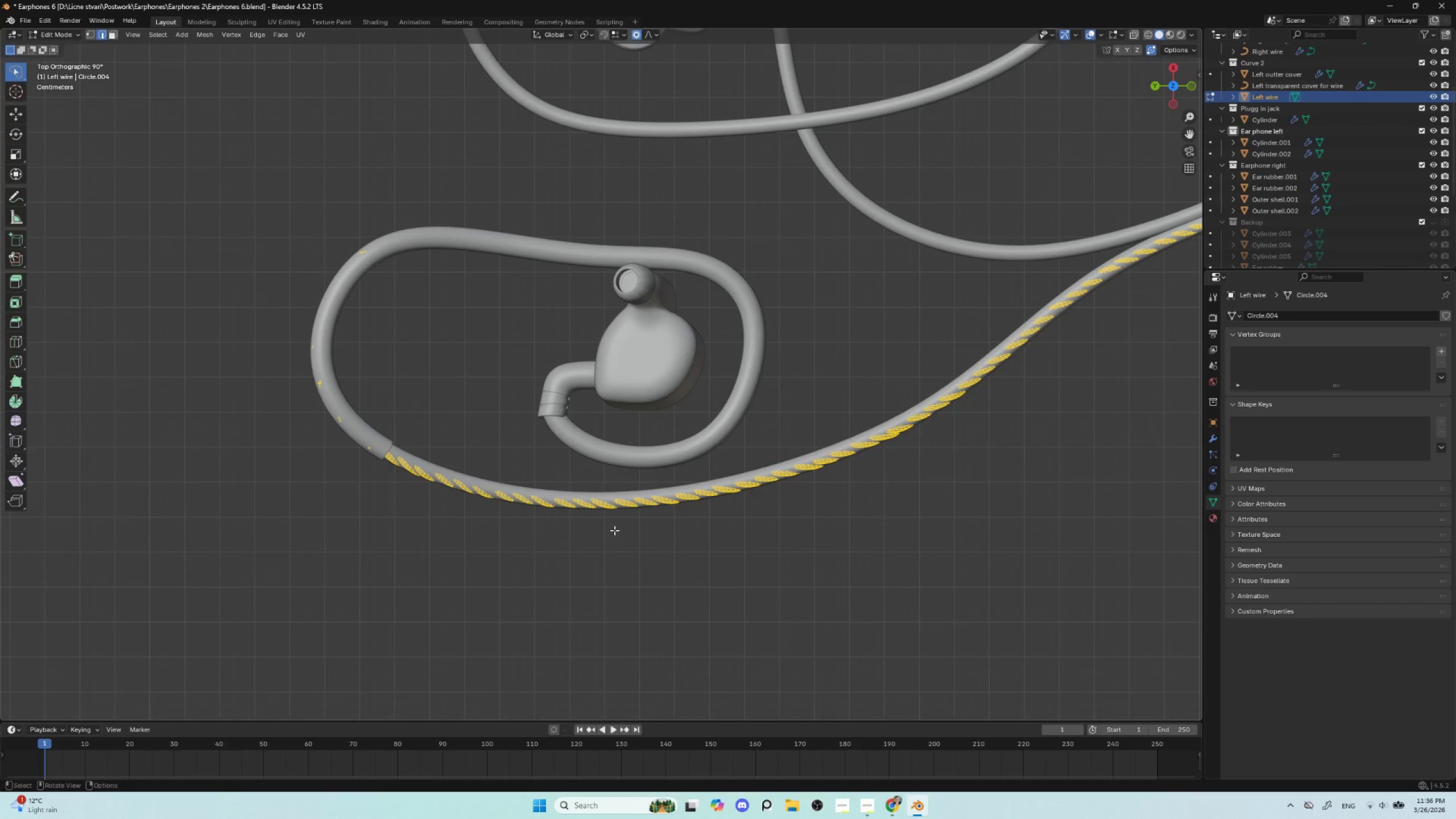 
key(Tab)
 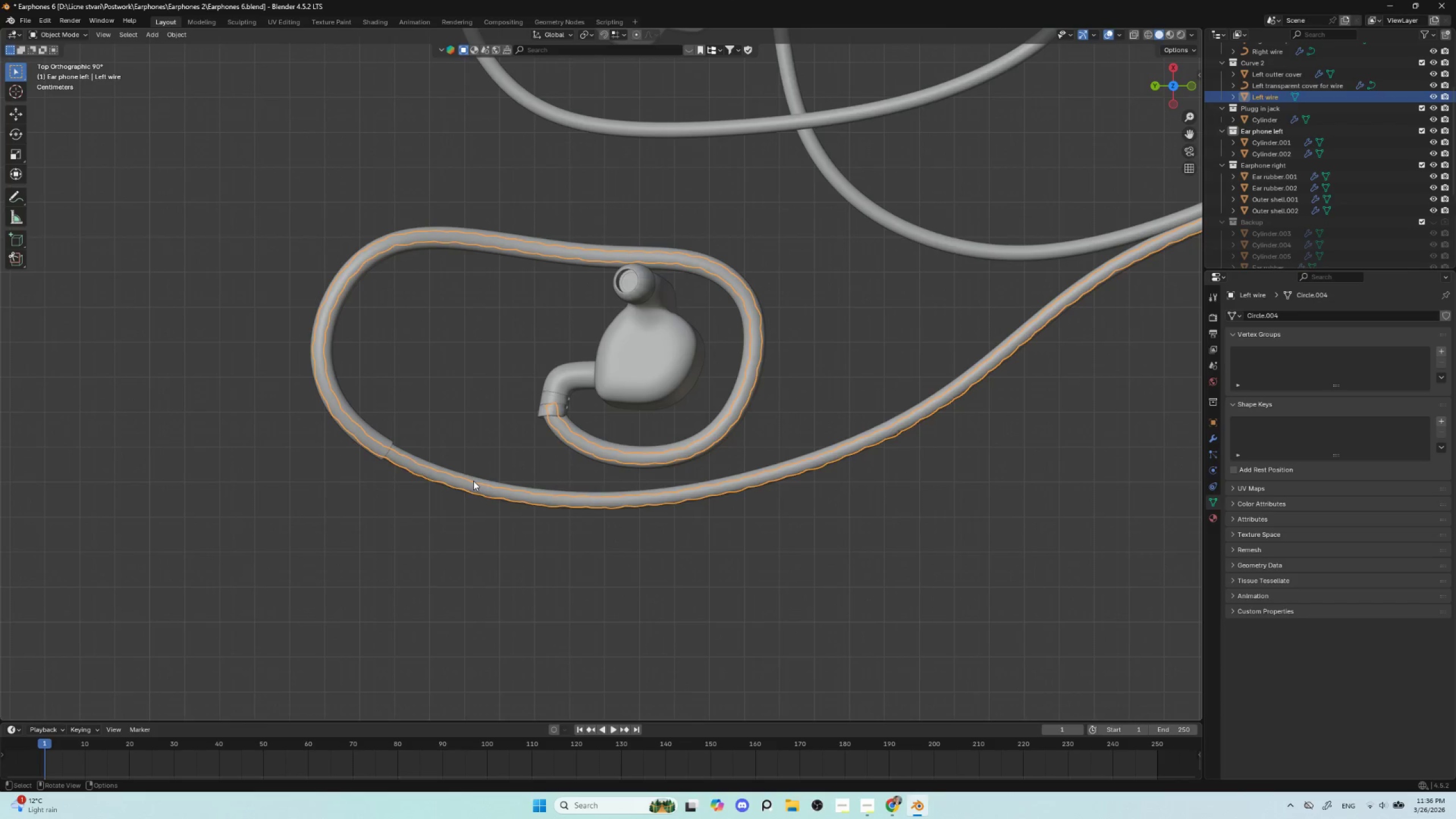 
key(Tab)
 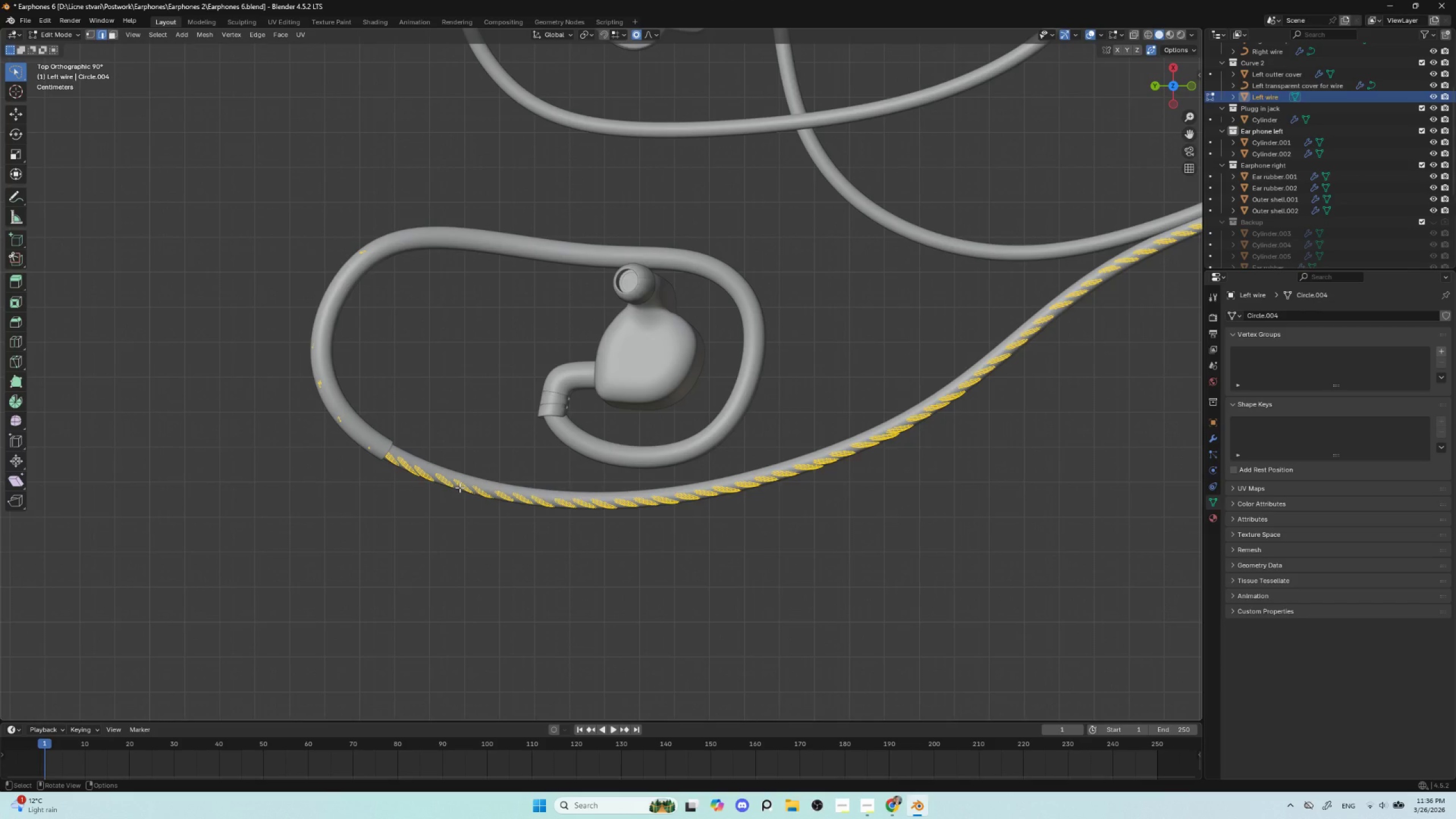 
left_click([460, 487])
 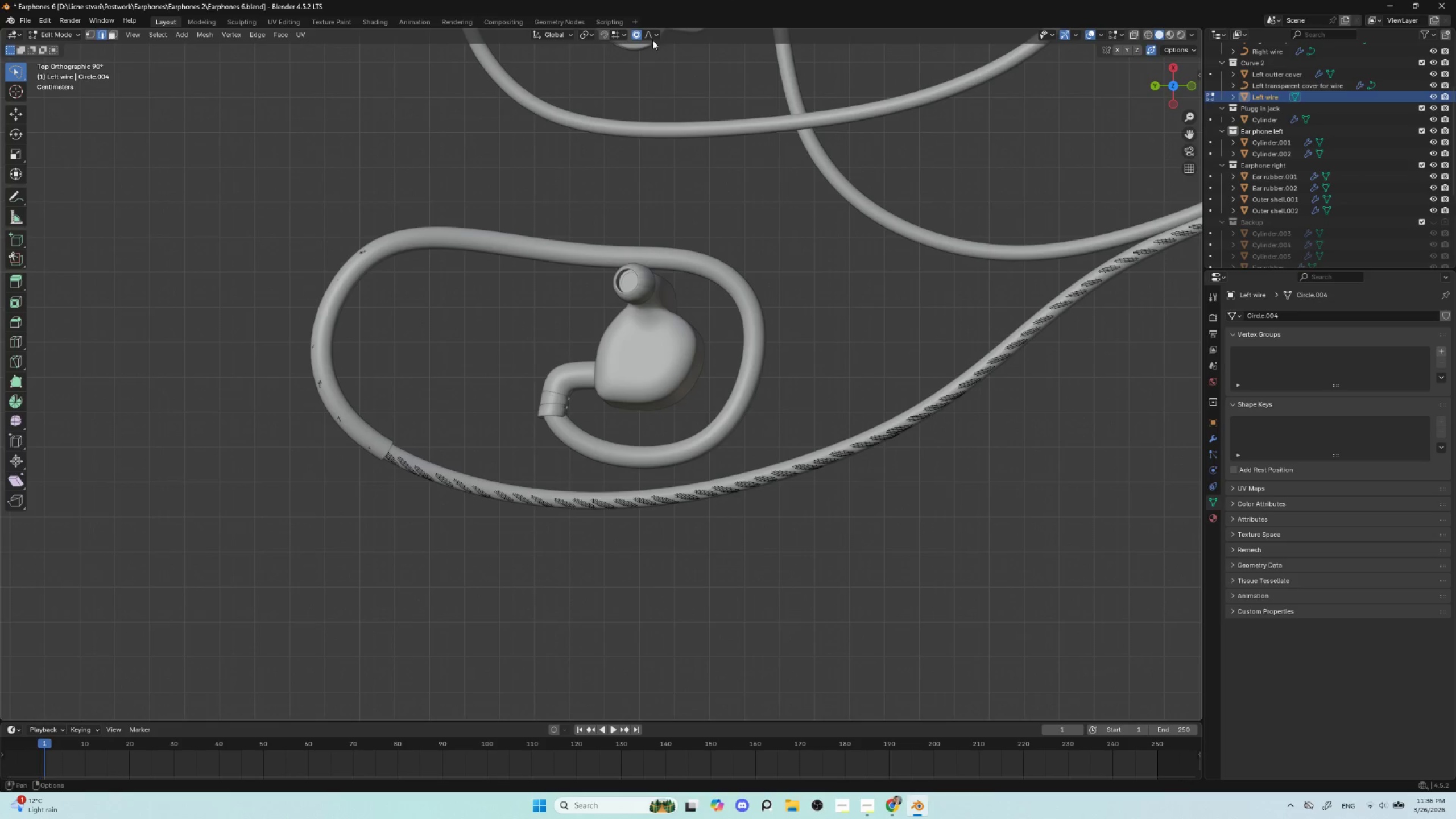 
left_click([636, 38])
 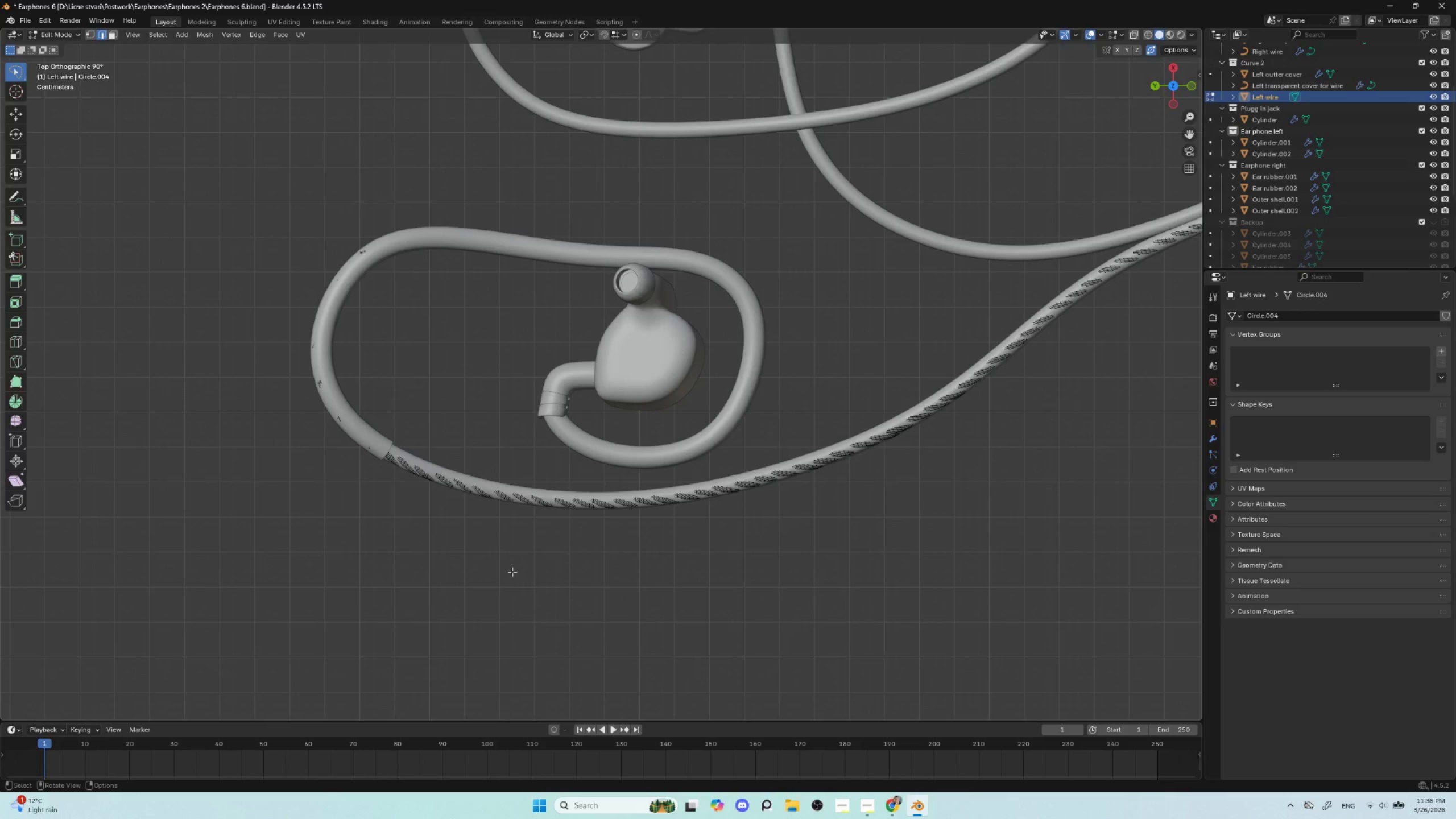 
key(G)
 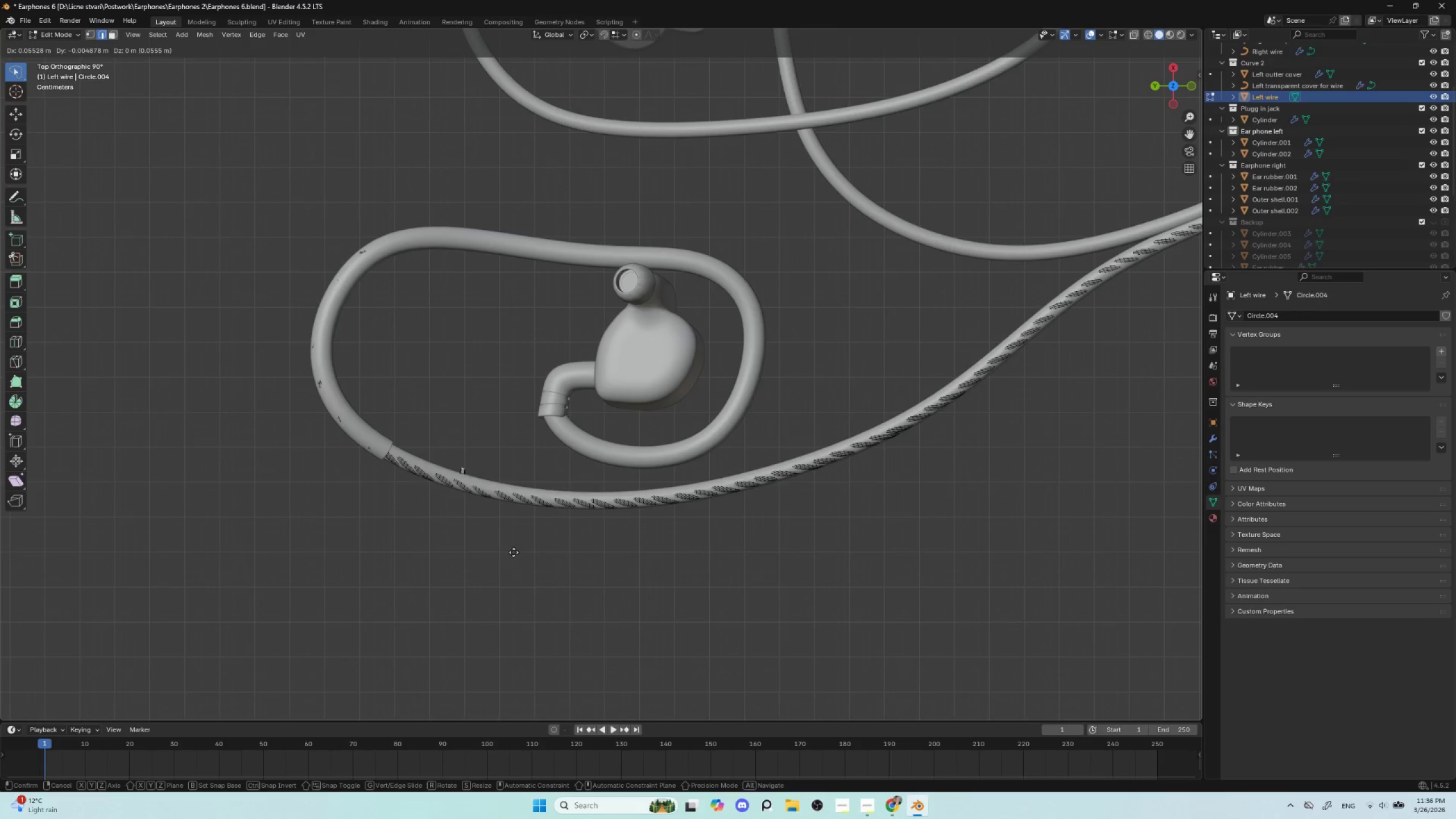 
key(Escape)
 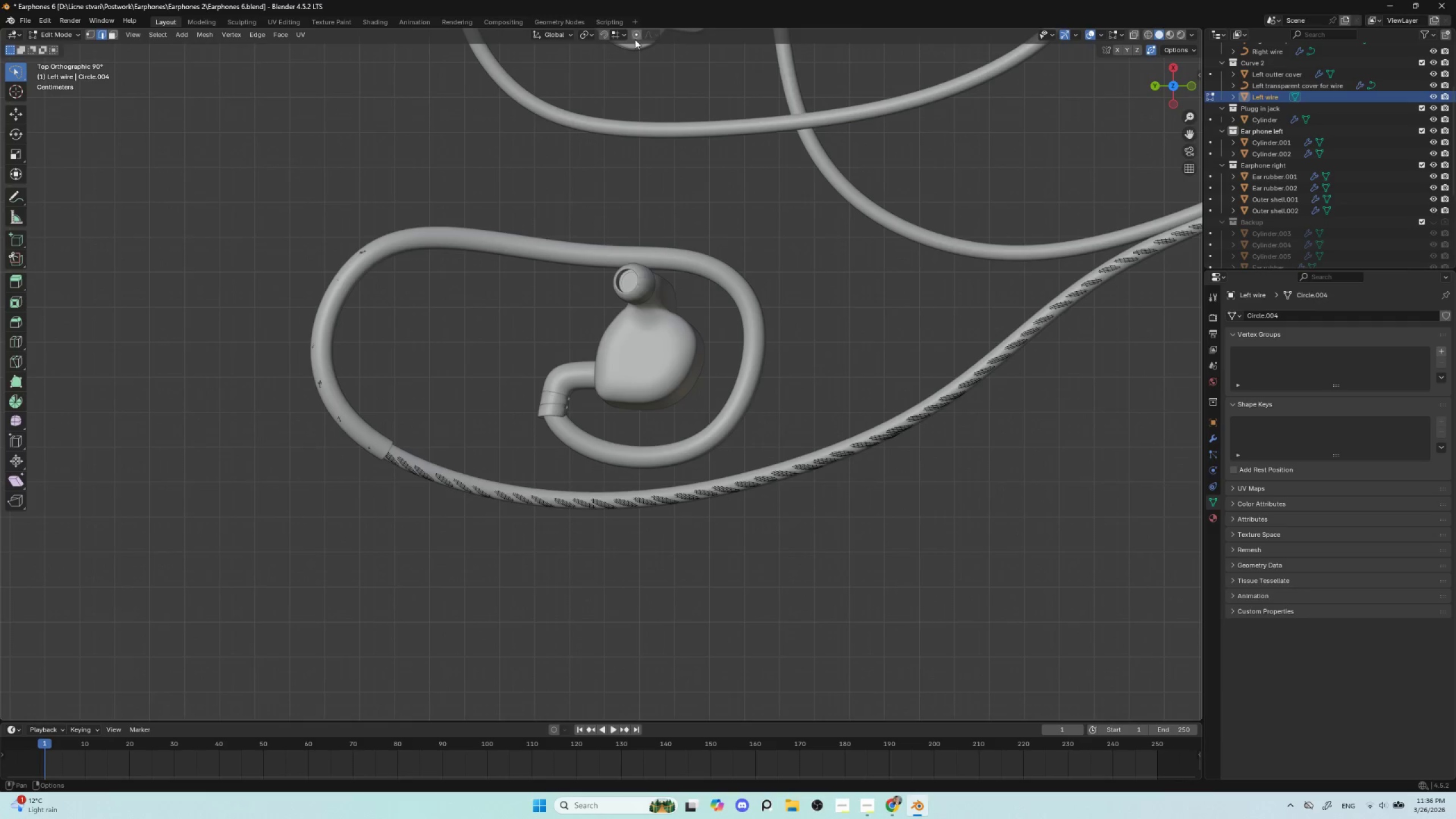 
scroll: coordinate [510, 579], scroll_direction: down, amount: 16.0
 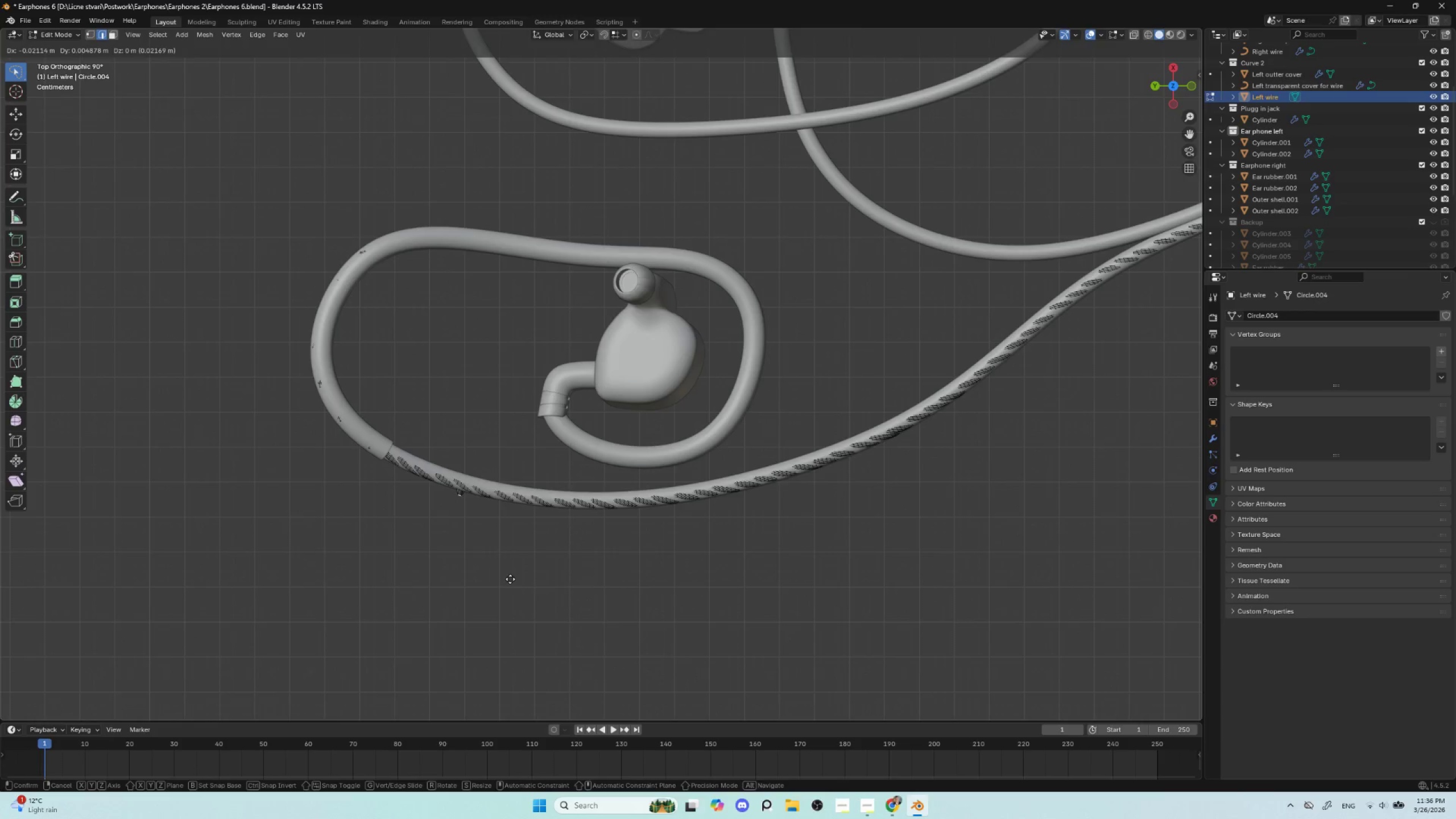 
left_click([635, 34])
 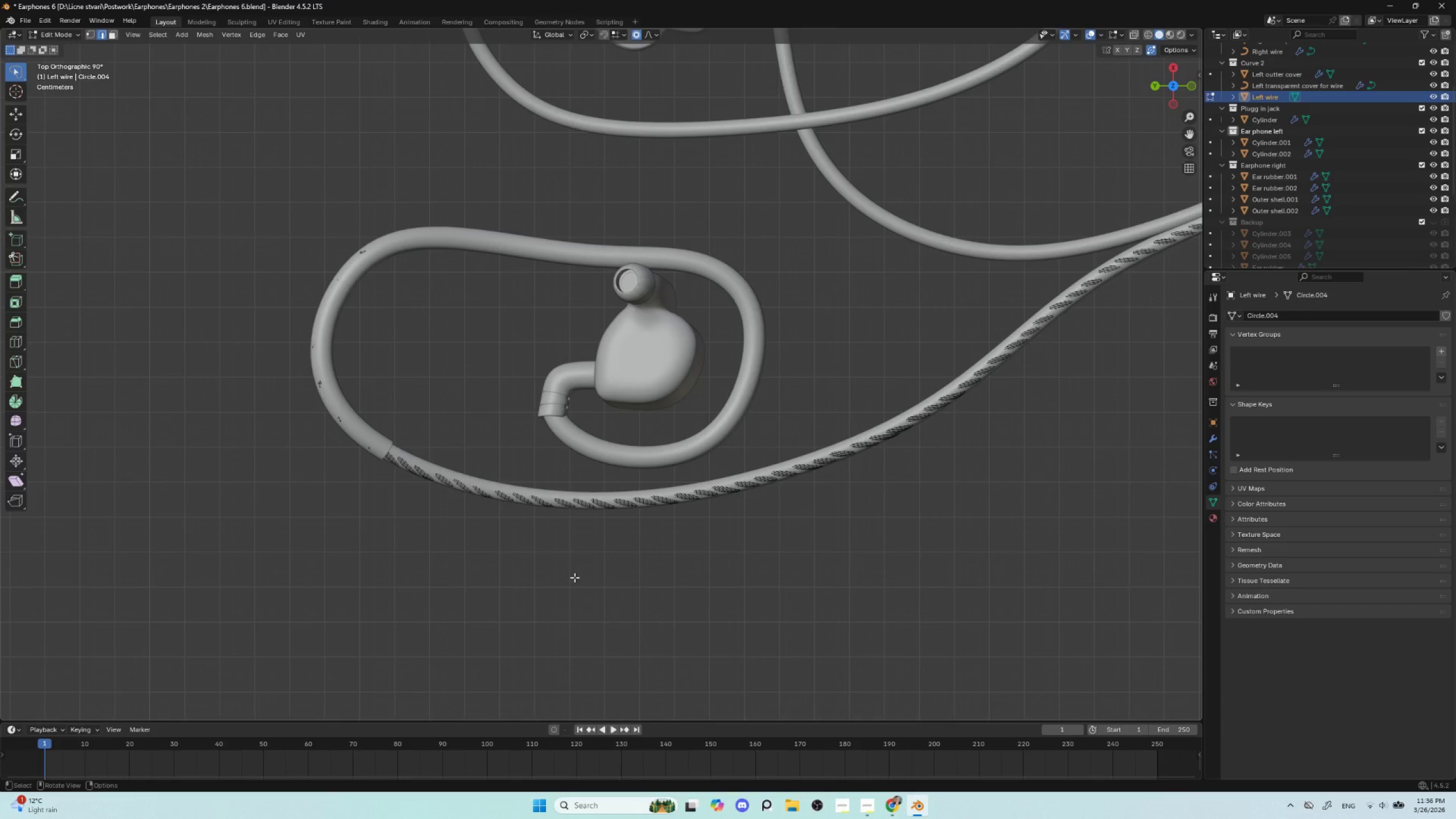 
key(G)
 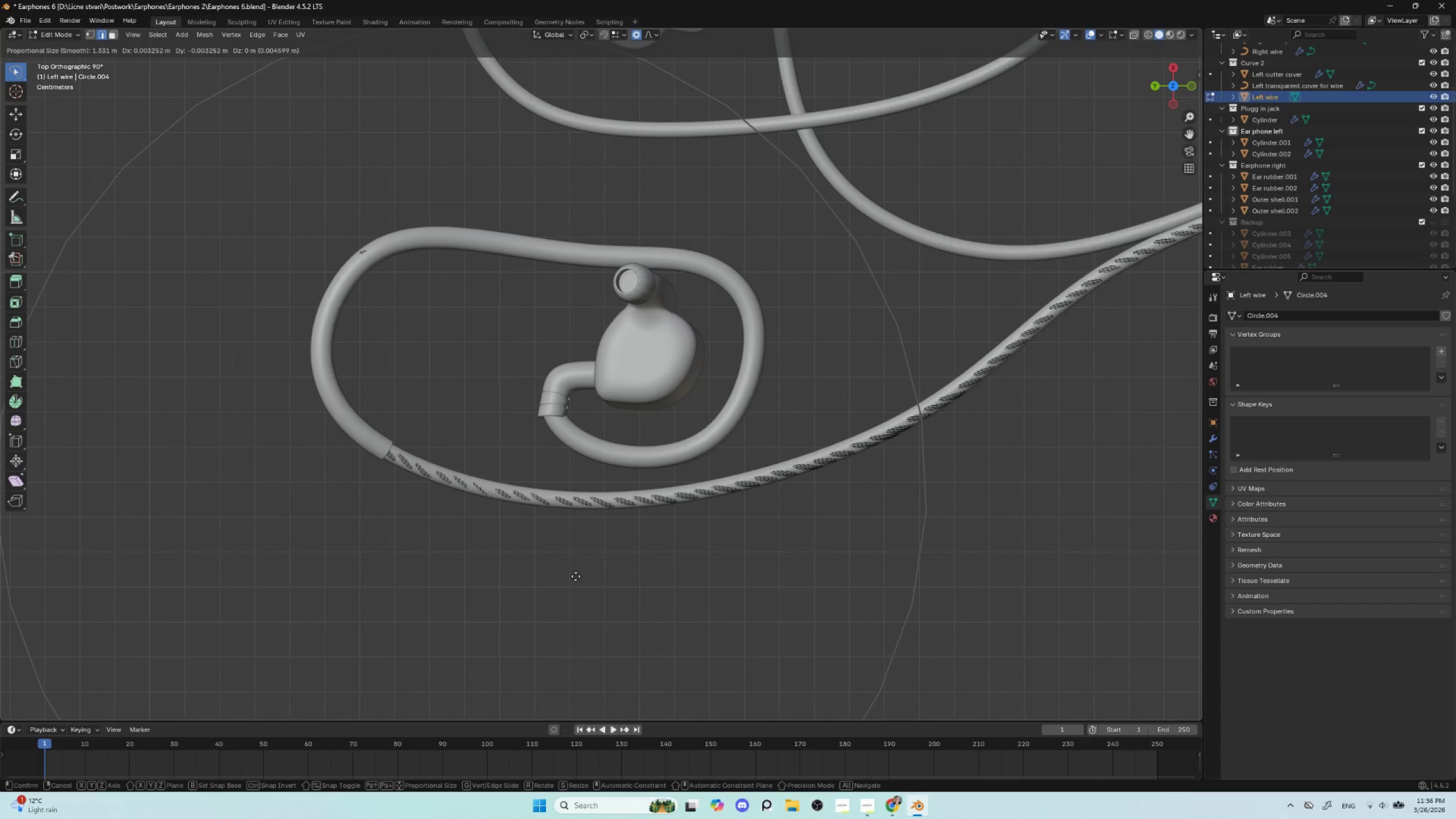 
wait(5.91)
 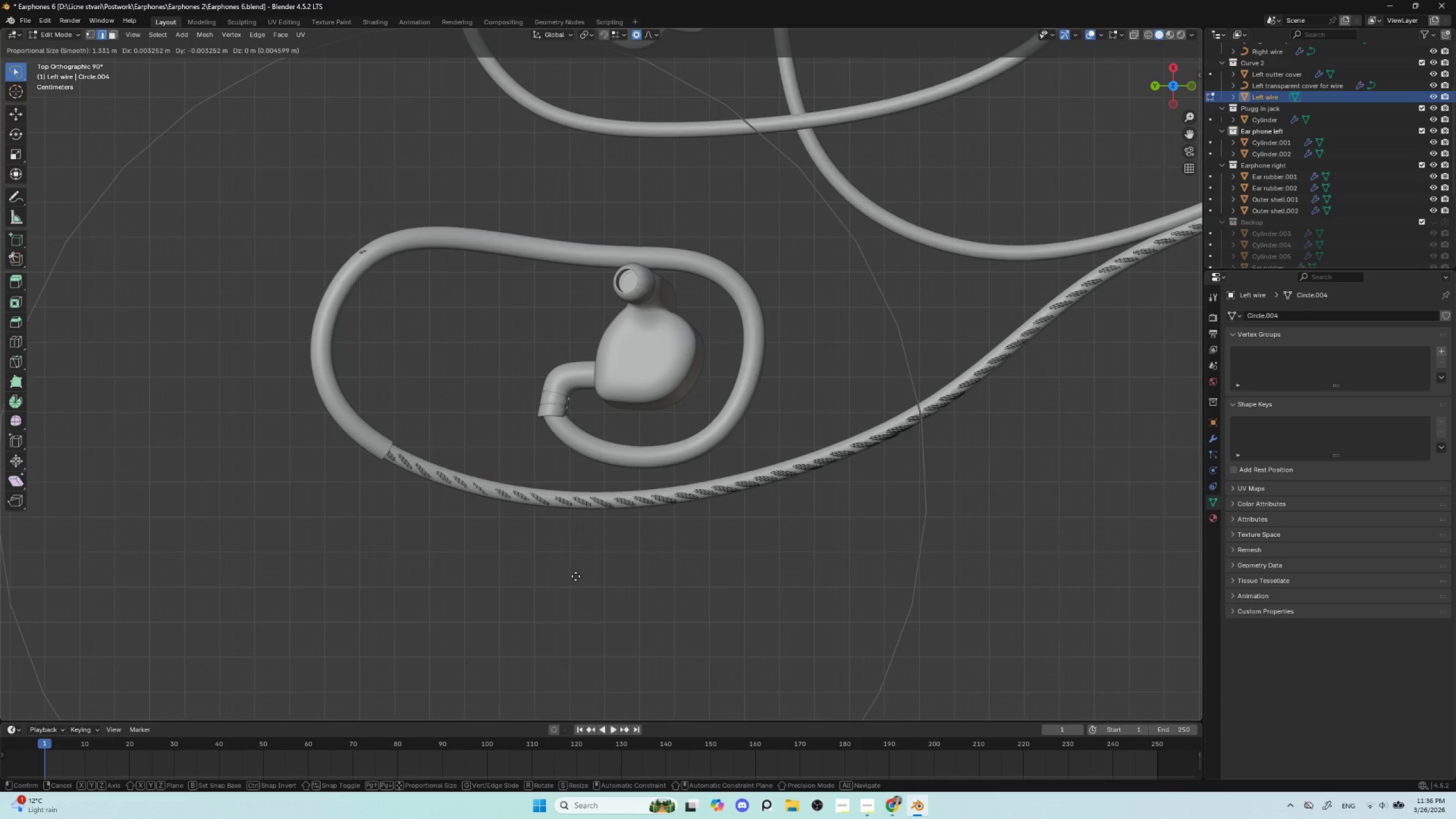 
hold_key(key=ShiftLeft, duration=1.5)
 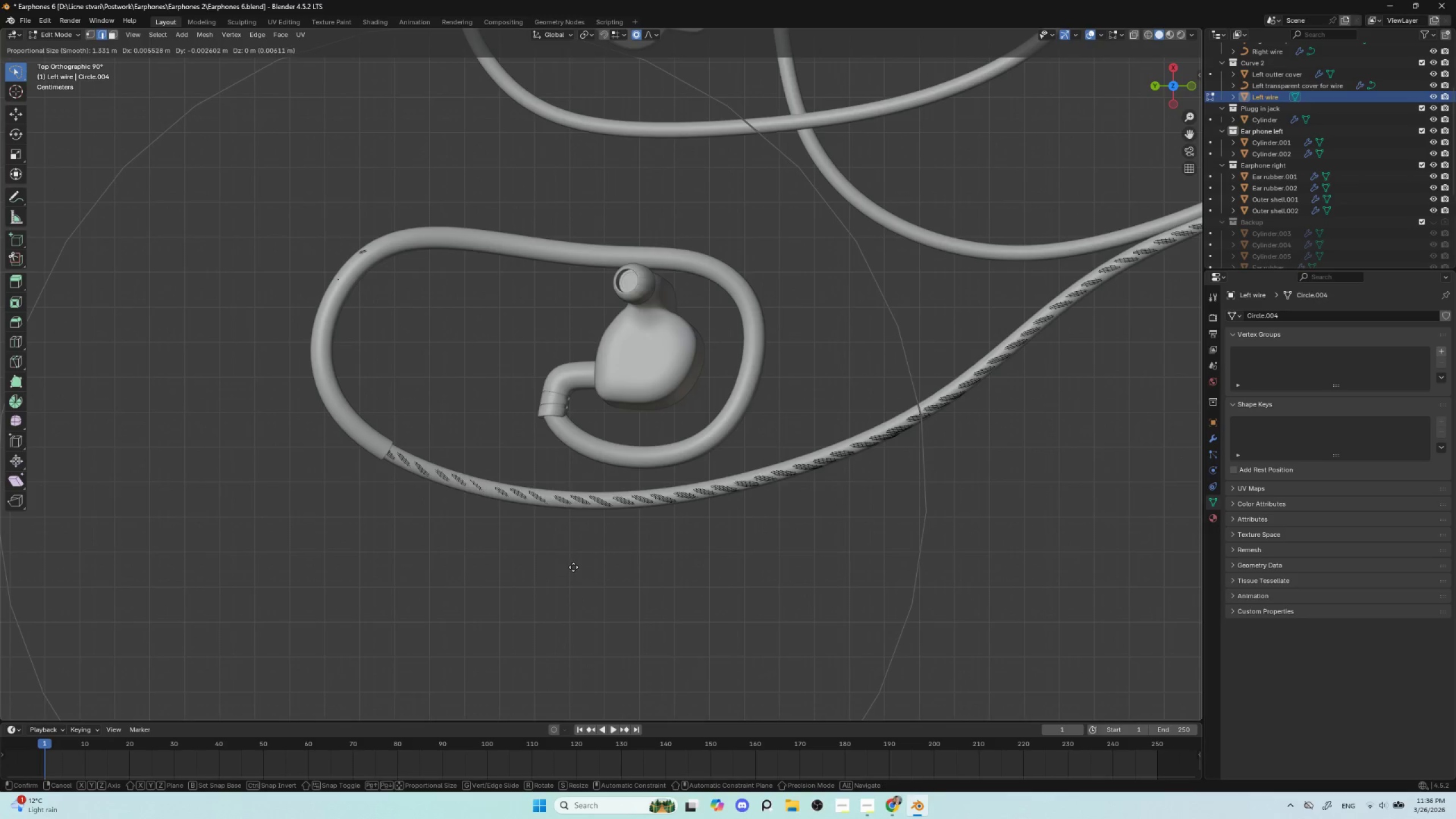 
hold_key(key=ShiftLeft, duration=1.22)
left_click([573, 565])
 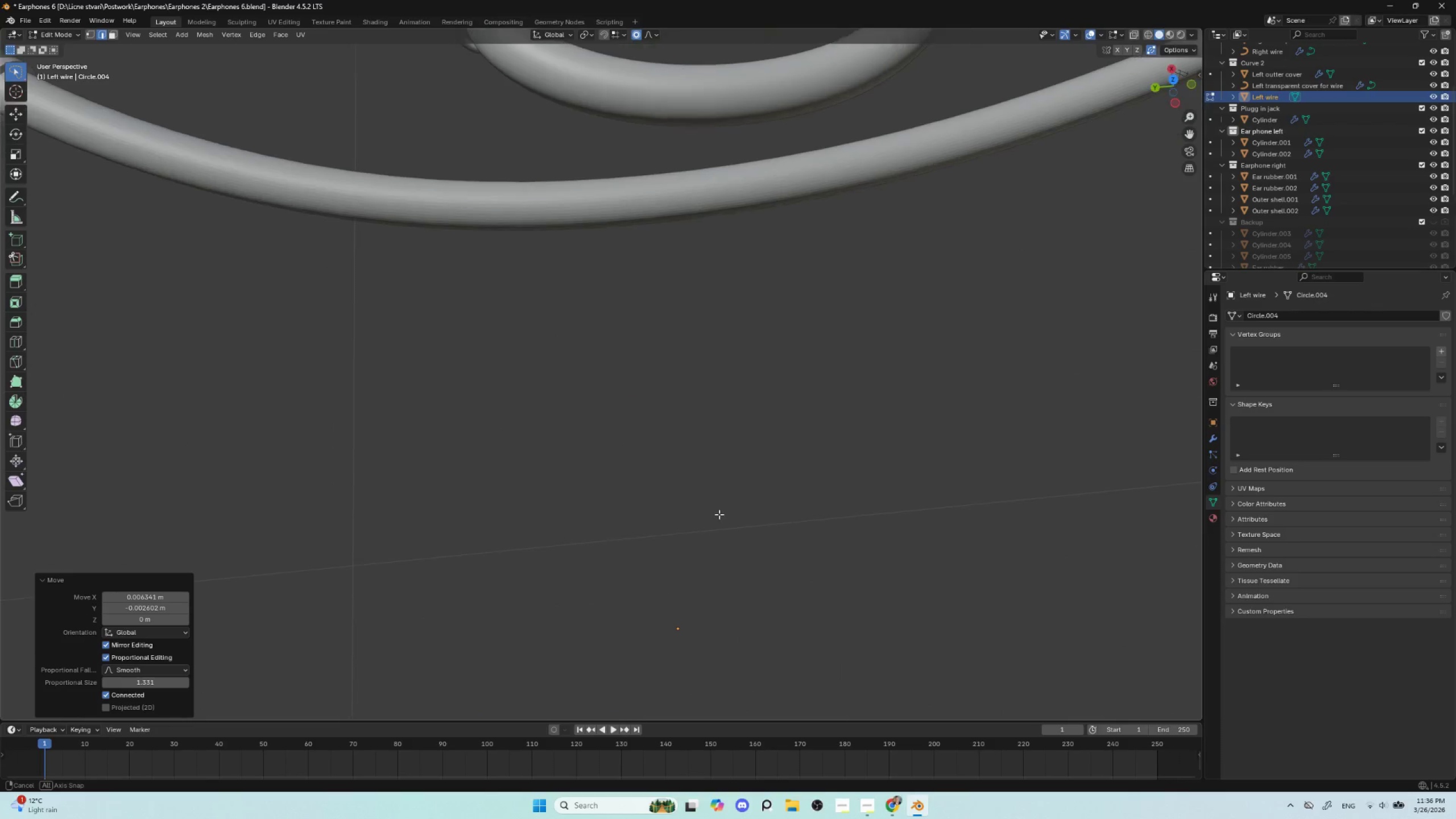 
scroll: coordinate [714, 518], scroll_direction: down, amount: 5.0
 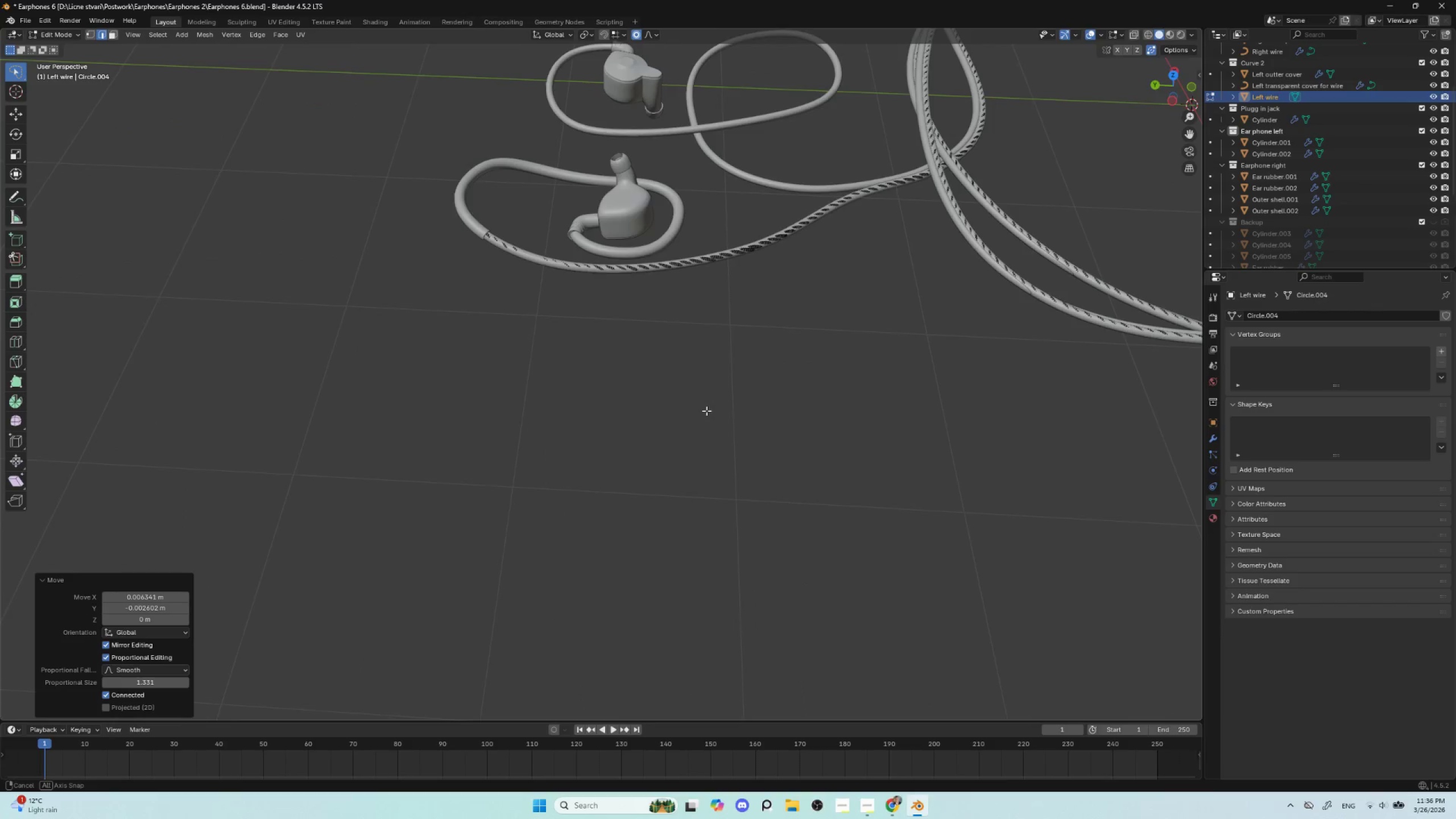 
hold_key(key=ShiftLeft, duration=0.48)
 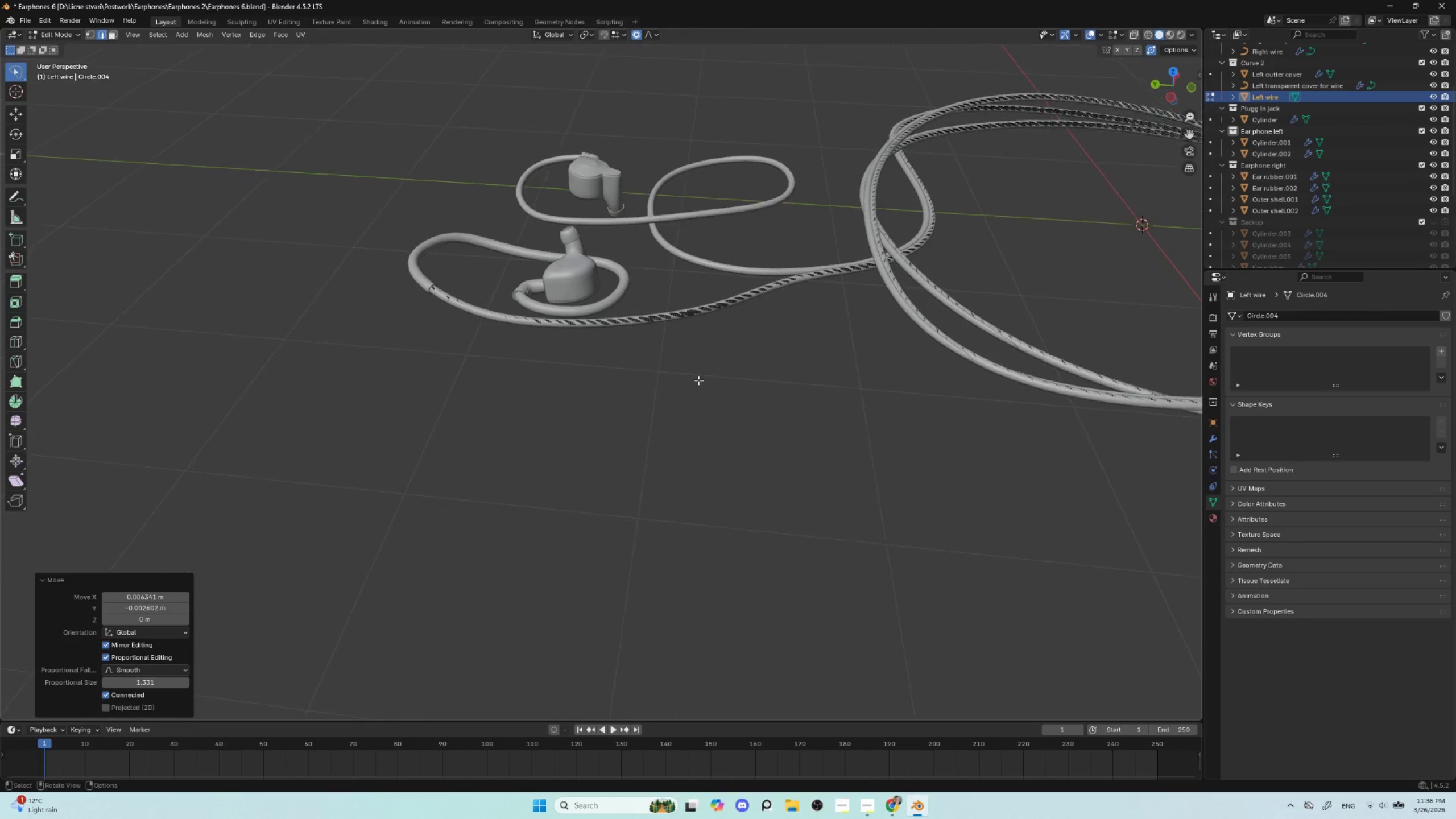 
scroll: coordinate [692, 400], scroll_direction: up, amount: 3.0
 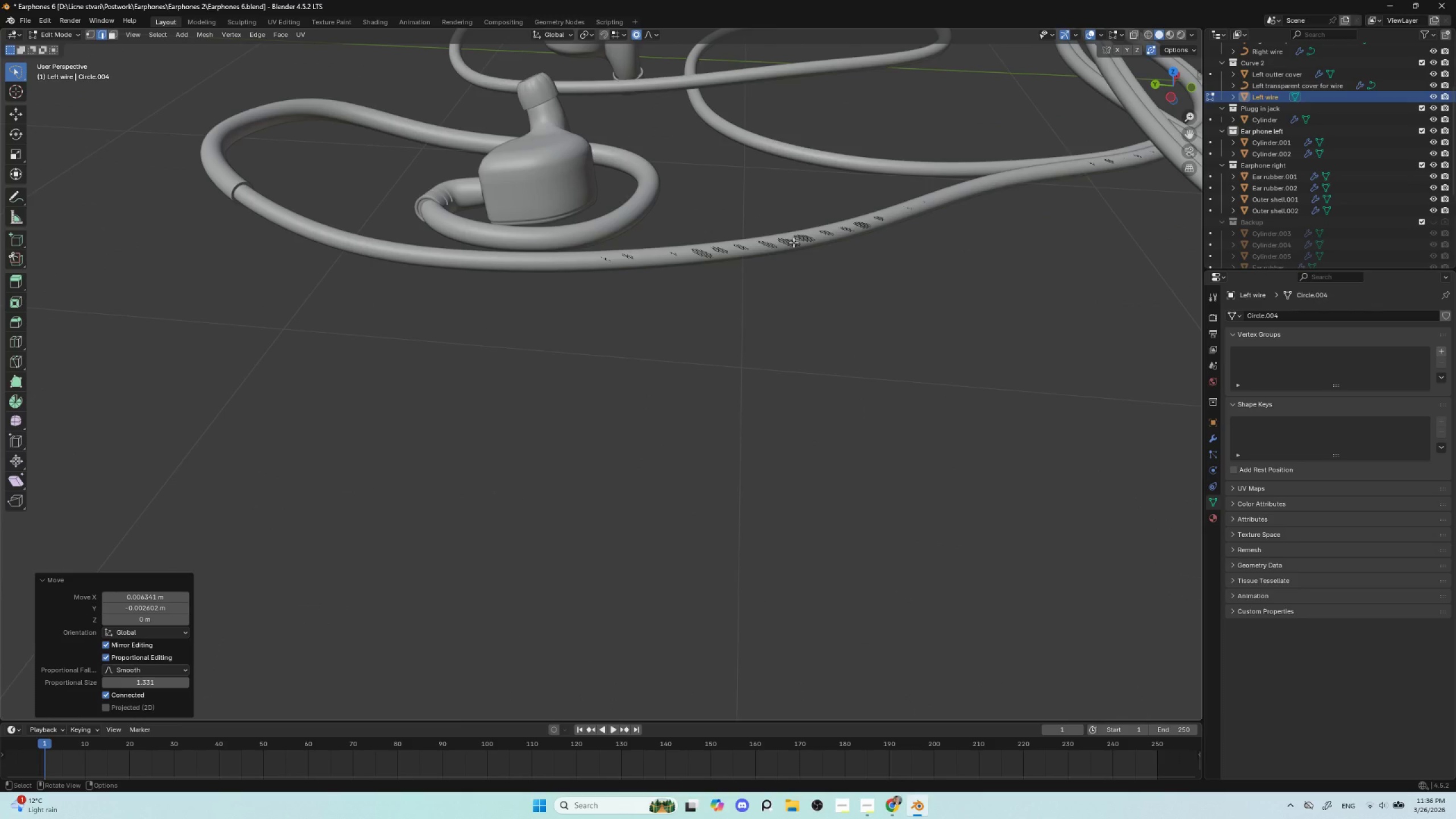 
left_click([793, 242])
 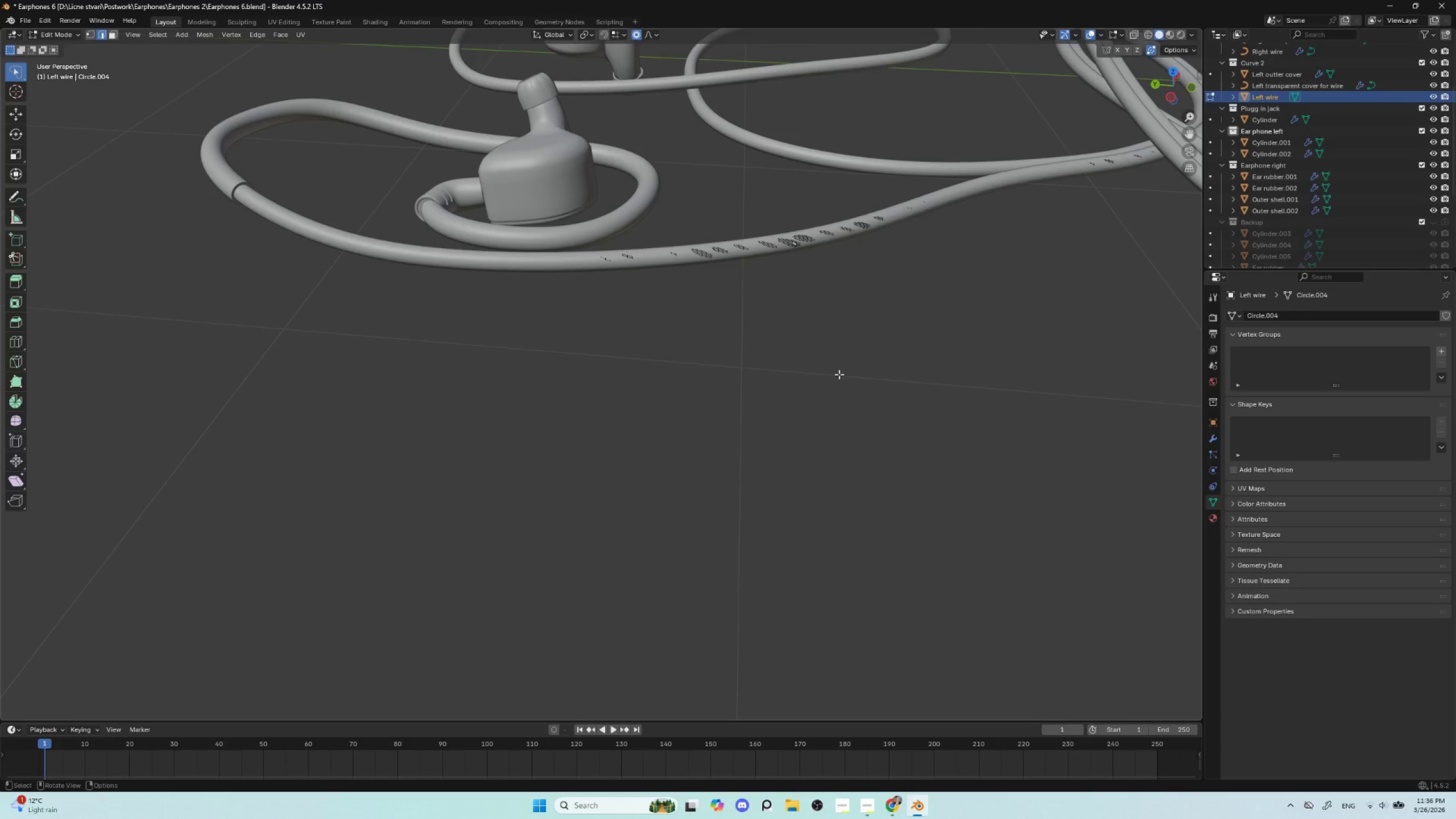 
hold_key(key=AltLeft, duration=1.48)
 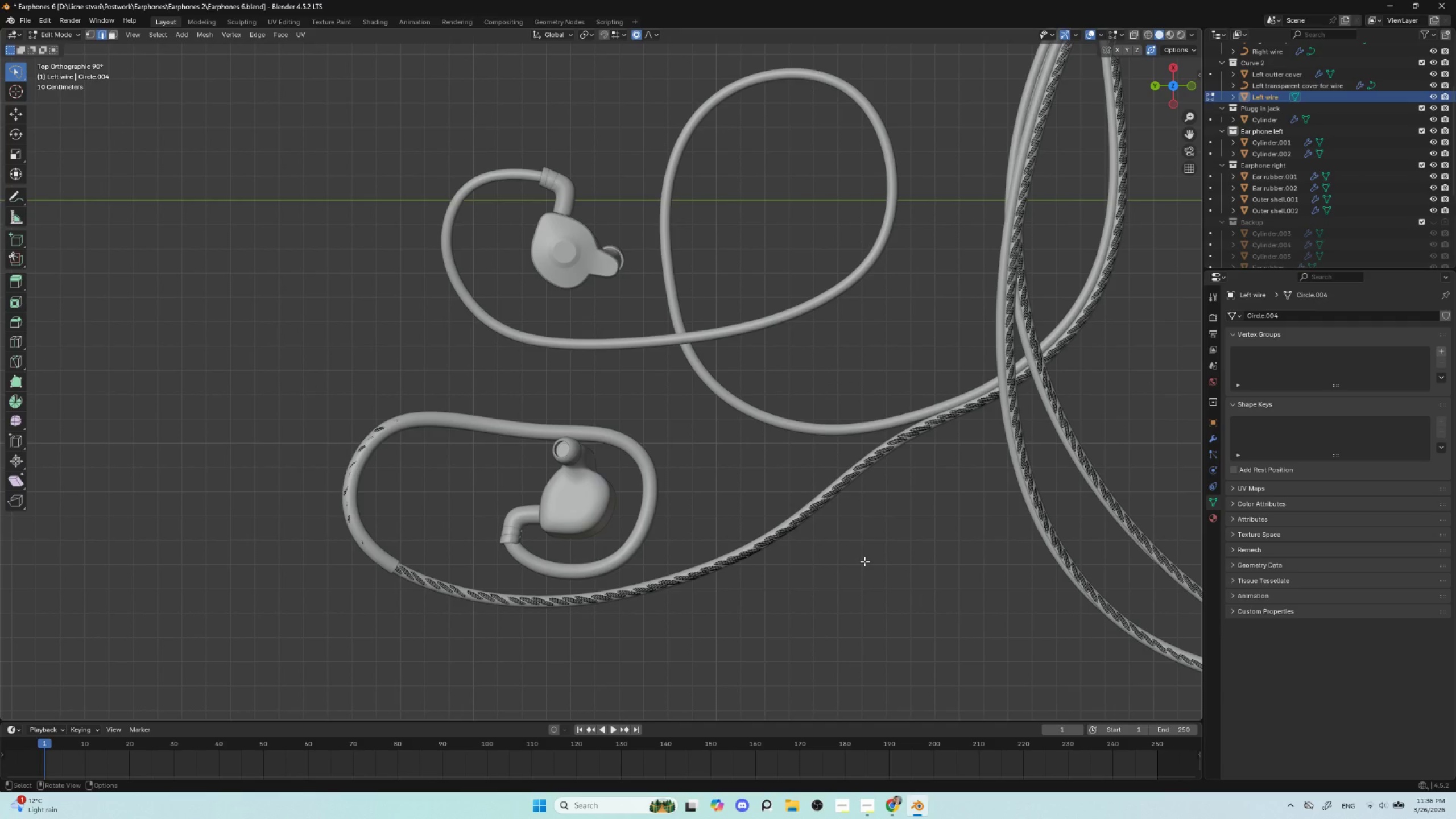 
key(G)
 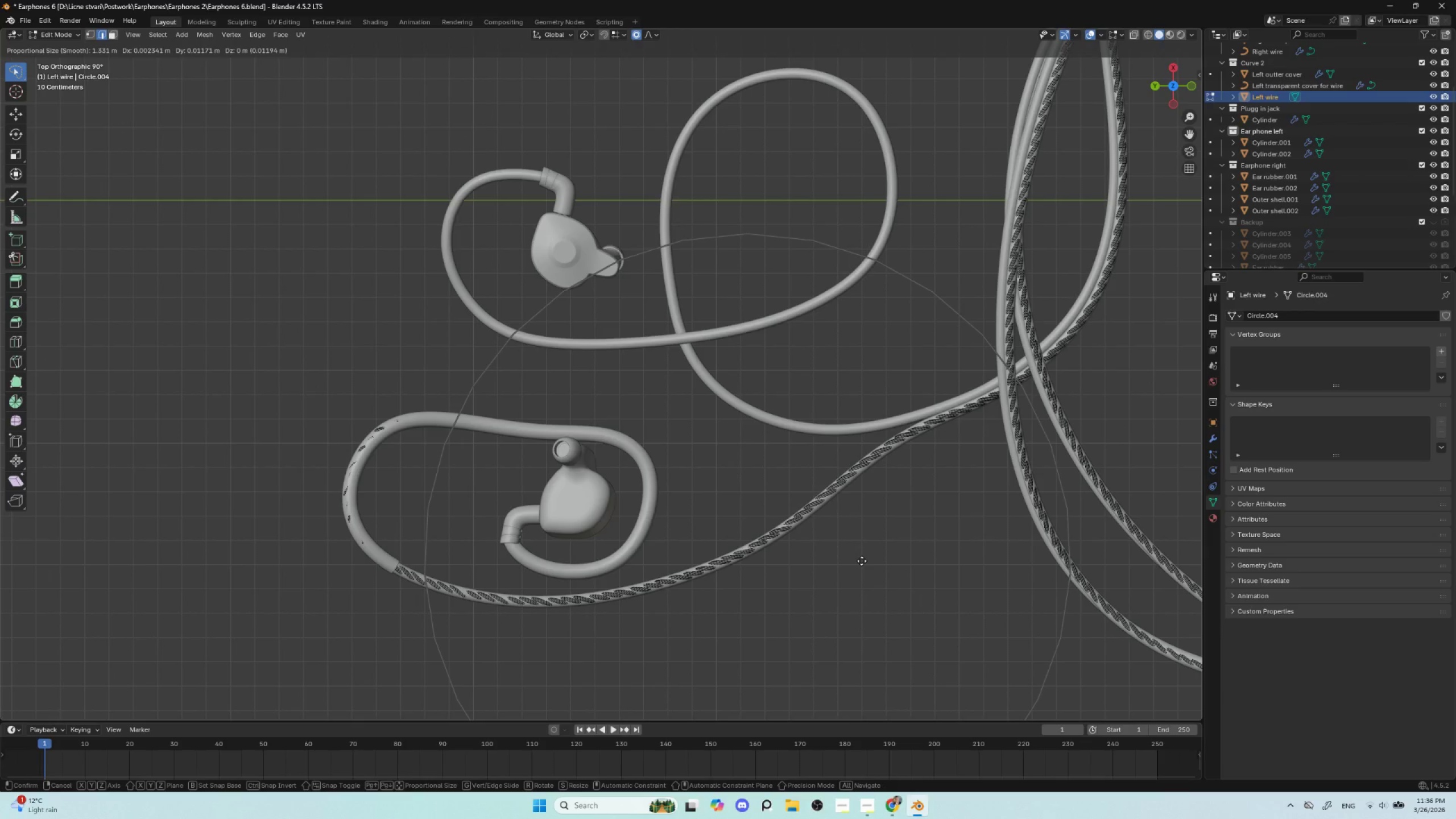 
left_click([862, 561])
 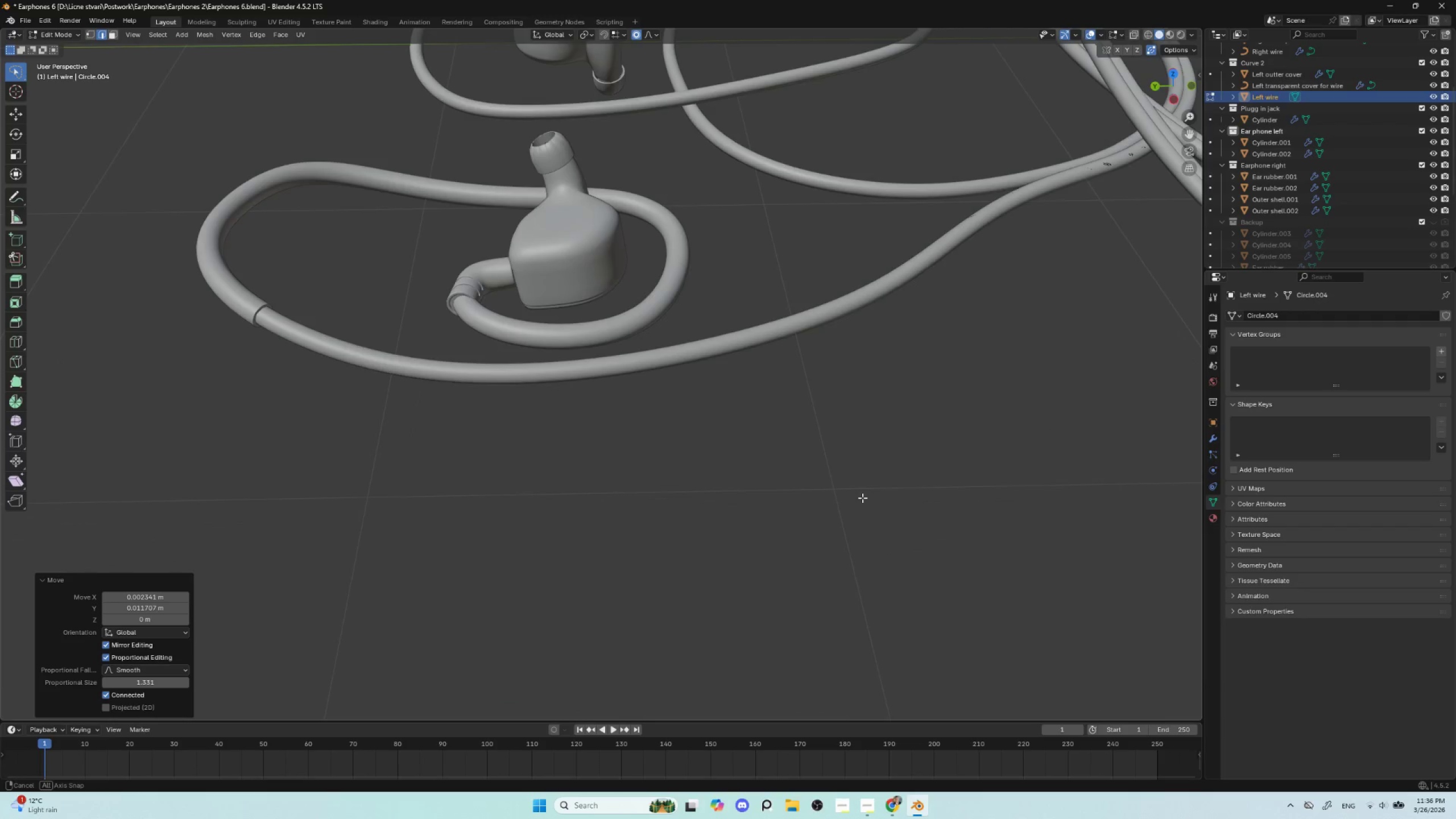 
key(Tab)
 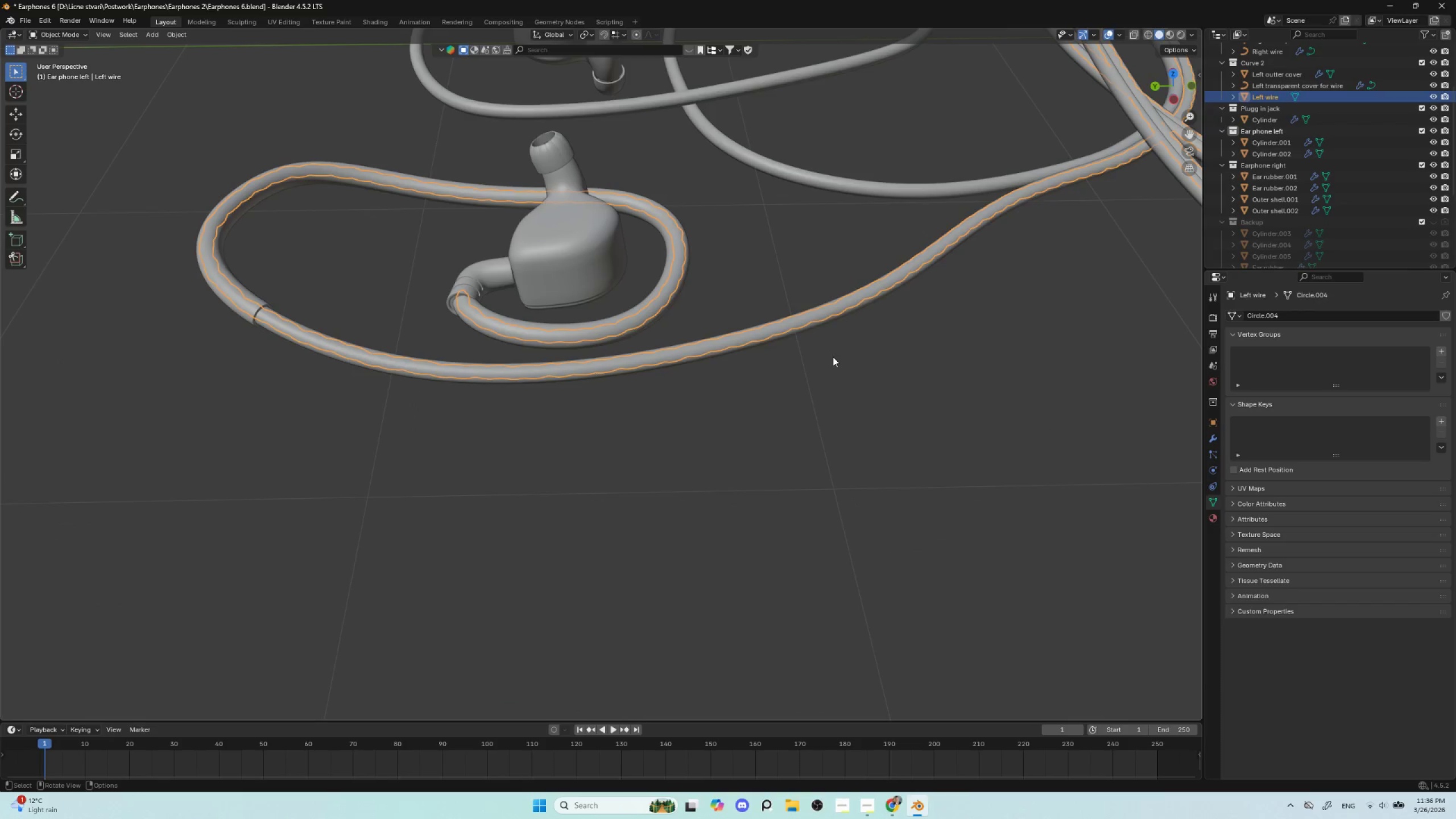 
scroll: coordinate [837, 355], scroll_direction: down, amount: 3.0
 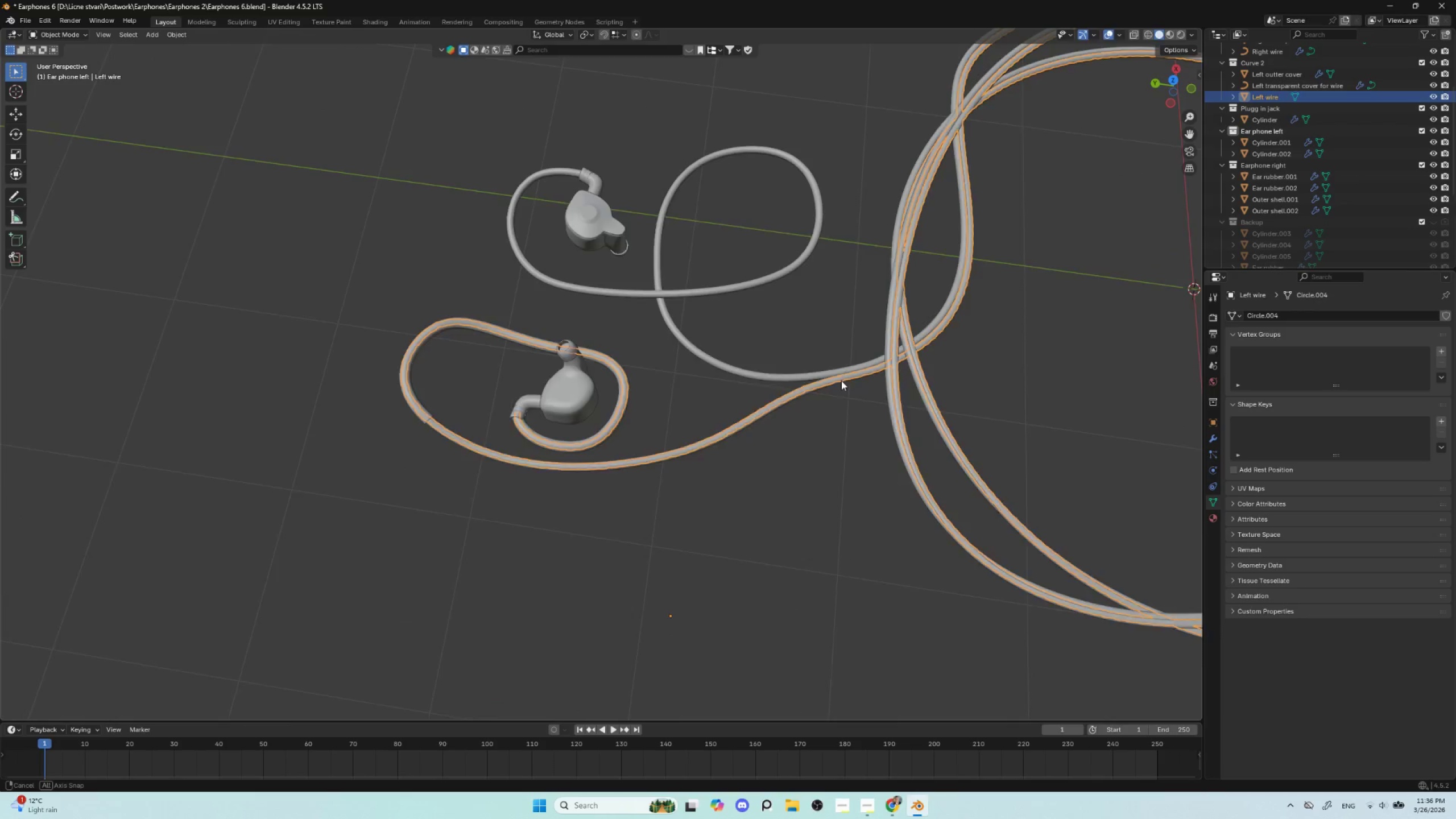 
hold_key(key=AltLeft, duration=0.31)
 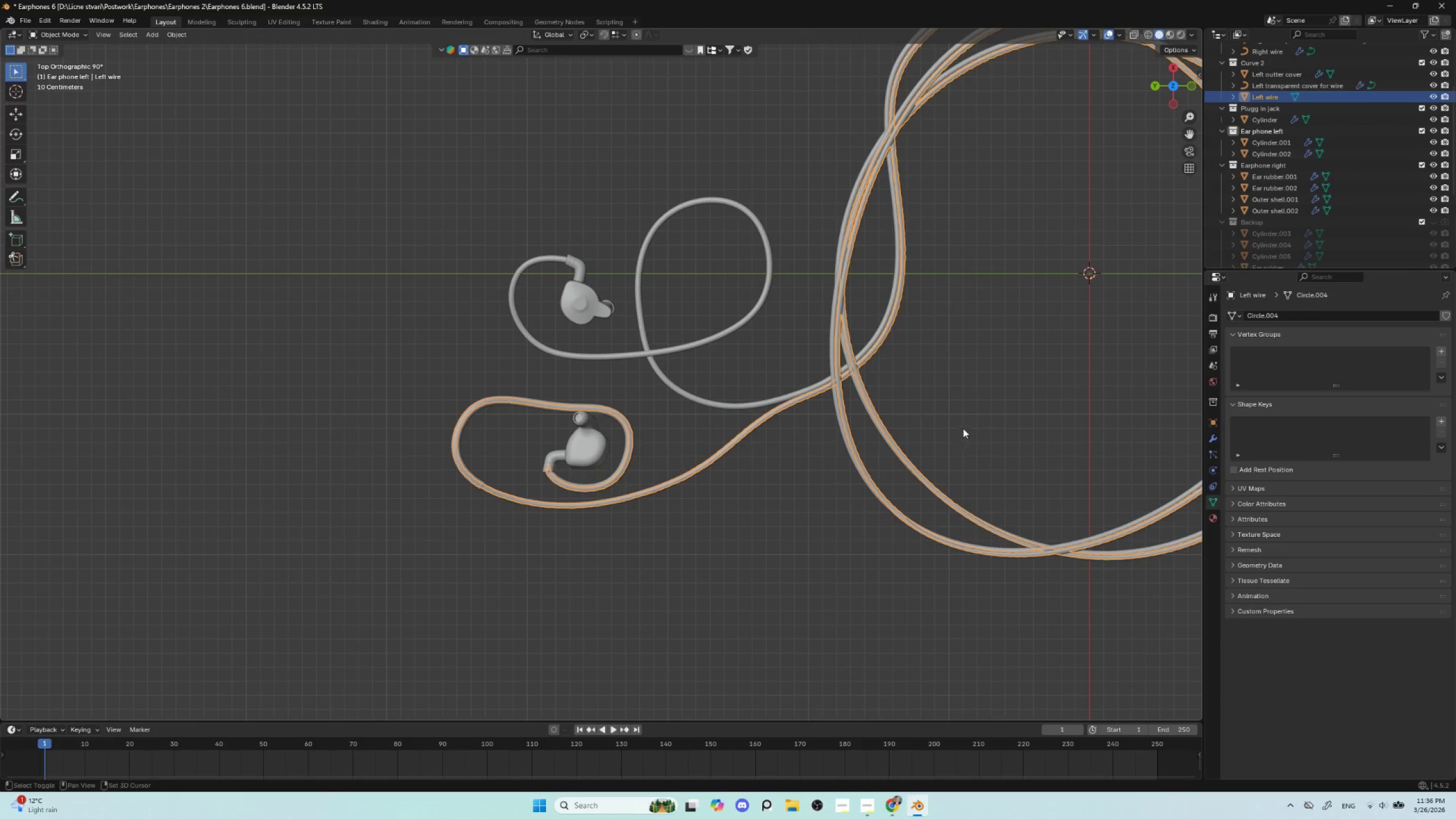 
hold_key(key=ShiftLeft, duration=0.5)
 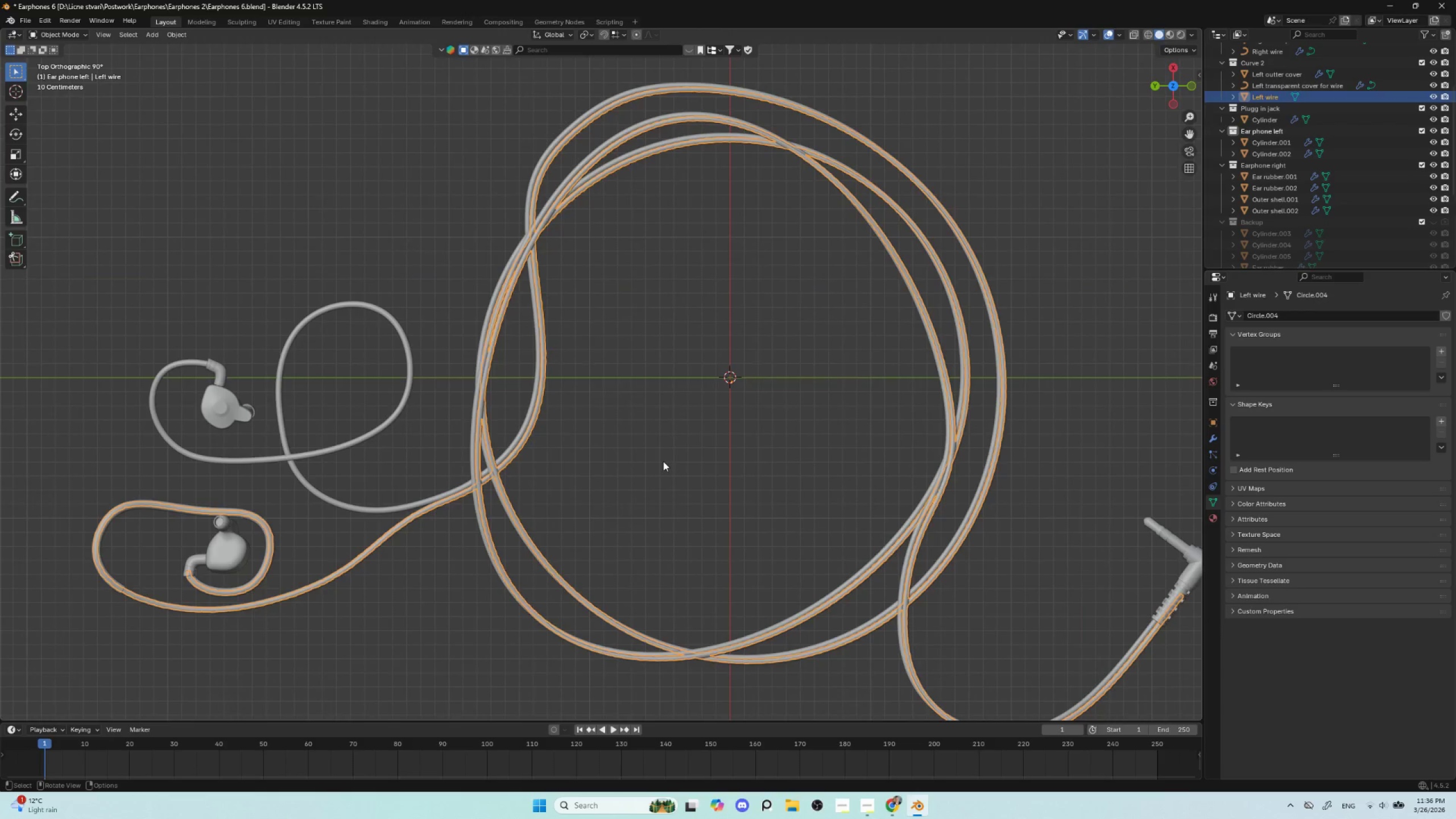 
left_click([663, 461])
 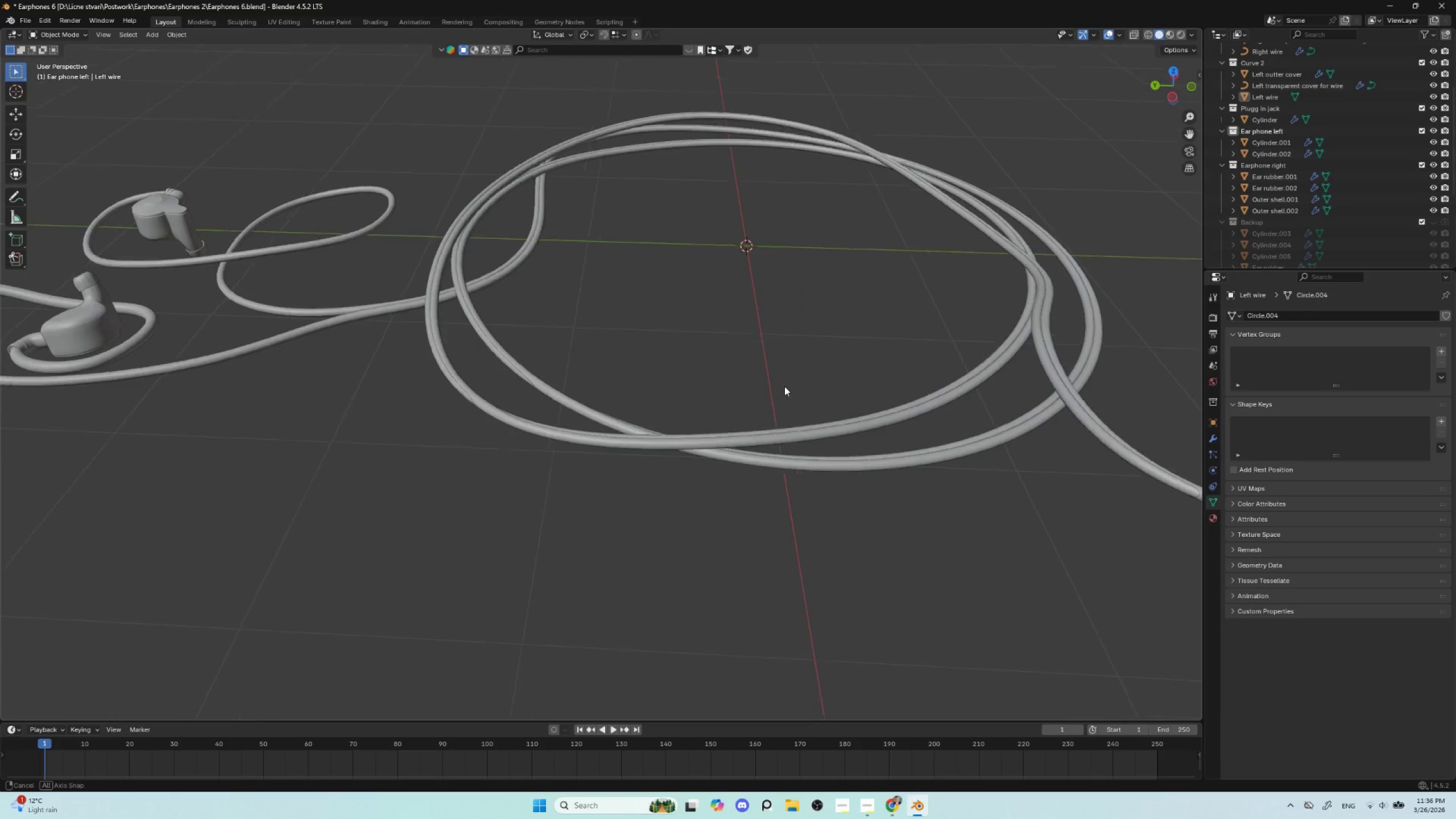 
hold_key(key=AltLeft, duration=0.5)
 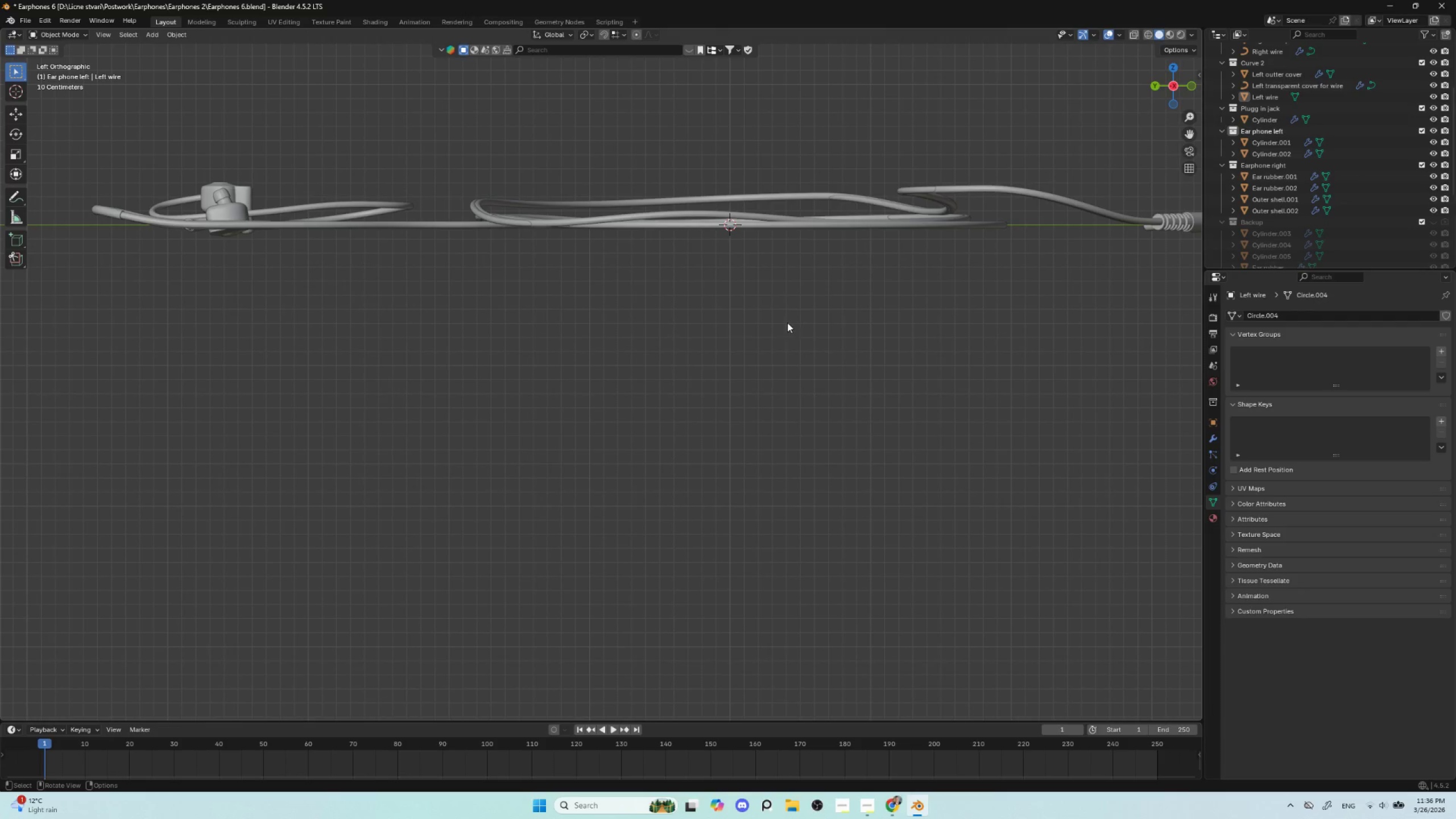 
hold_key(key=ShiftLeft, duration=0.44)
 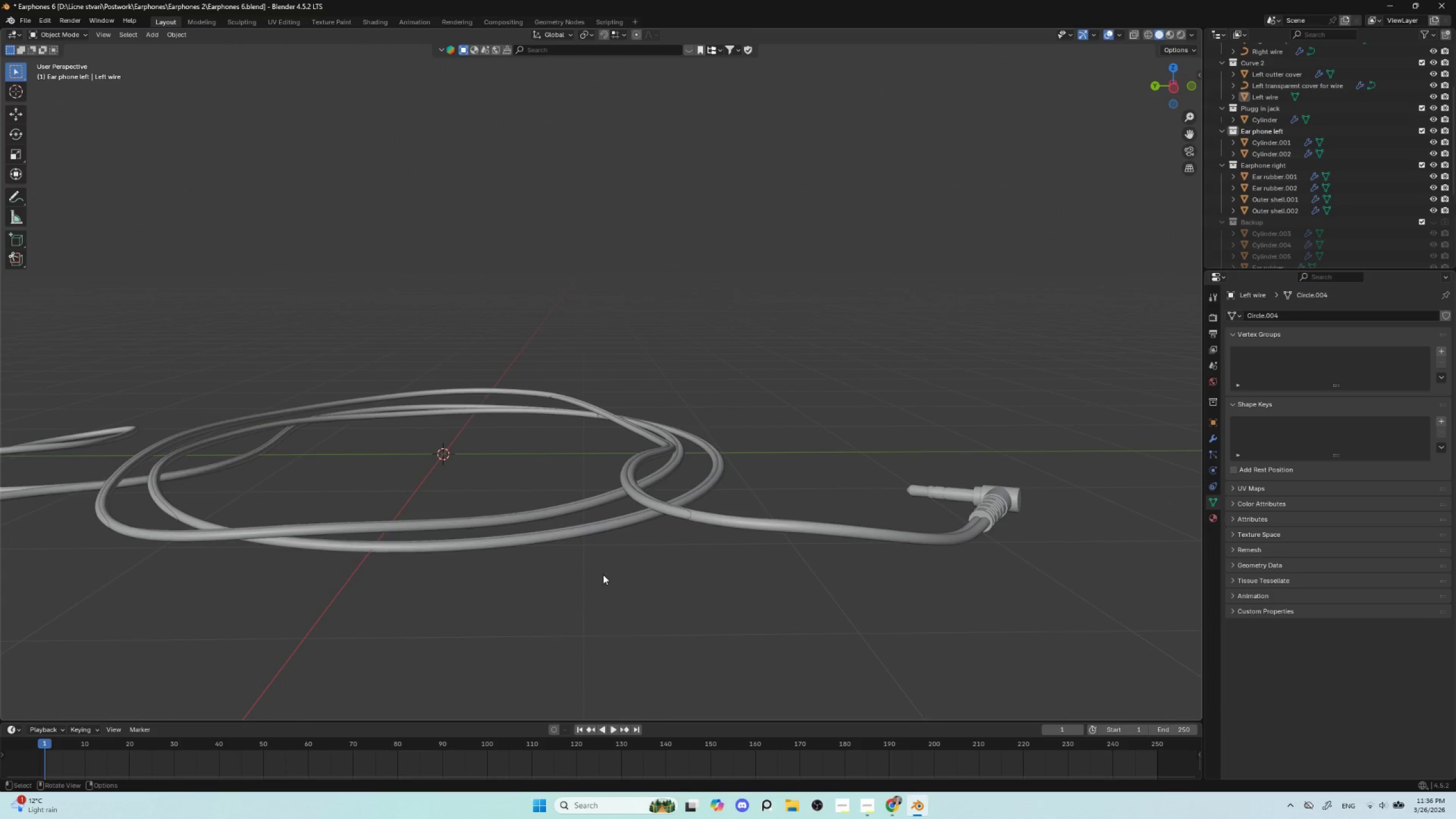 
hold_key(key=ShiftLeft, duration=0.5)
 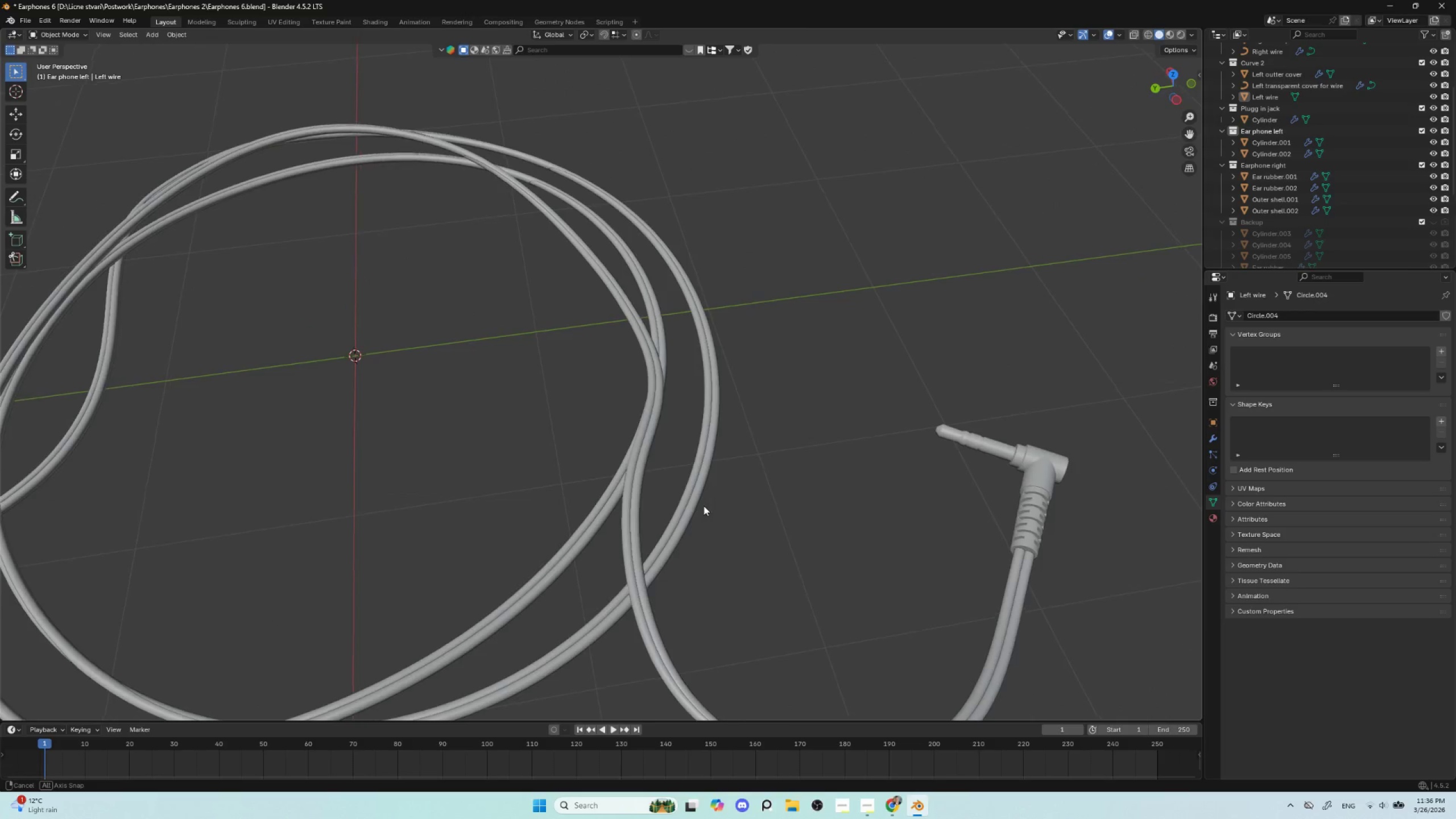 
scroll: coordinate [624, 586], scroll_direction: up, amount: 1.0
 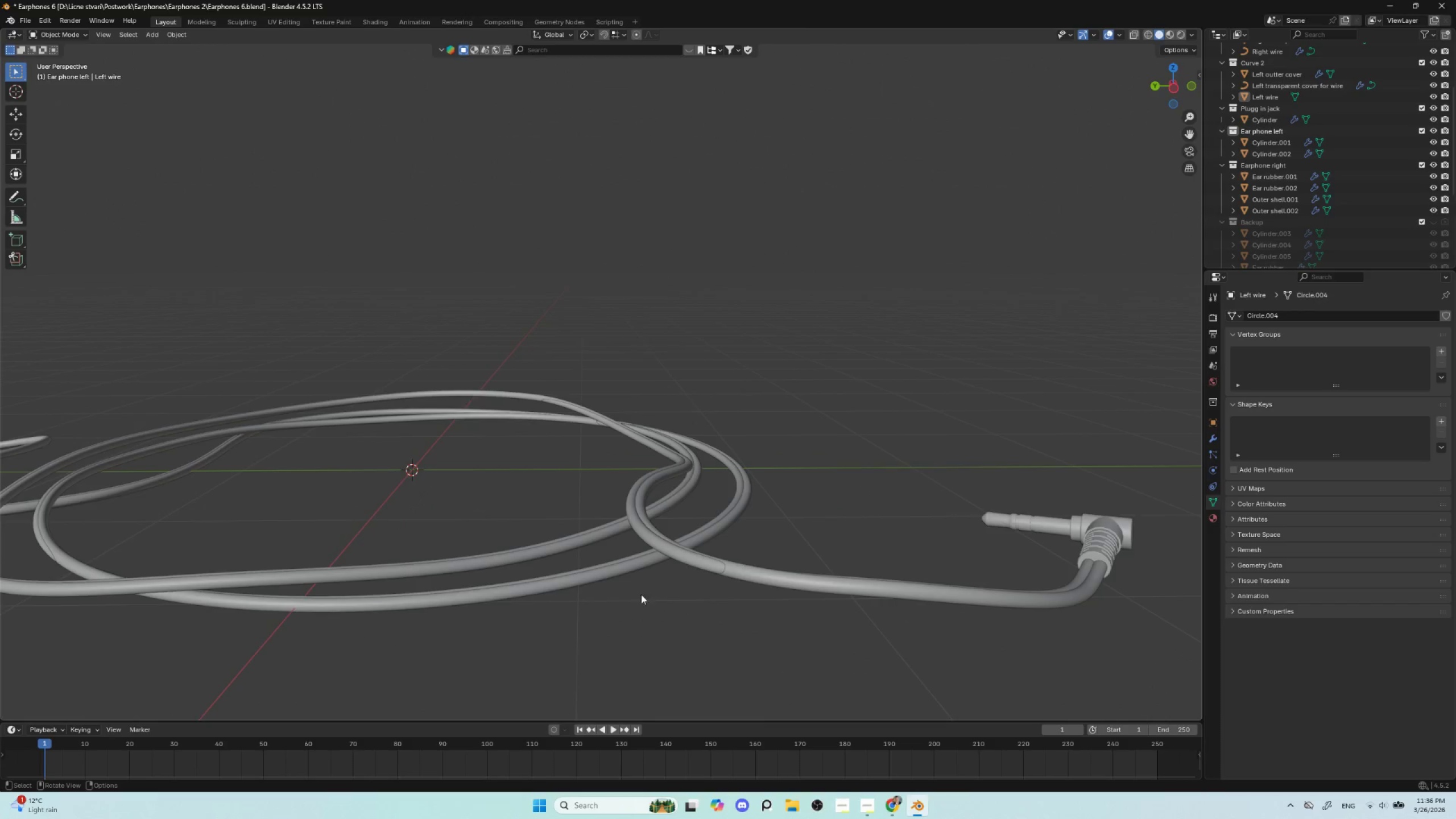 
hold_key(key=ShiftLeft, duration=0.56)
 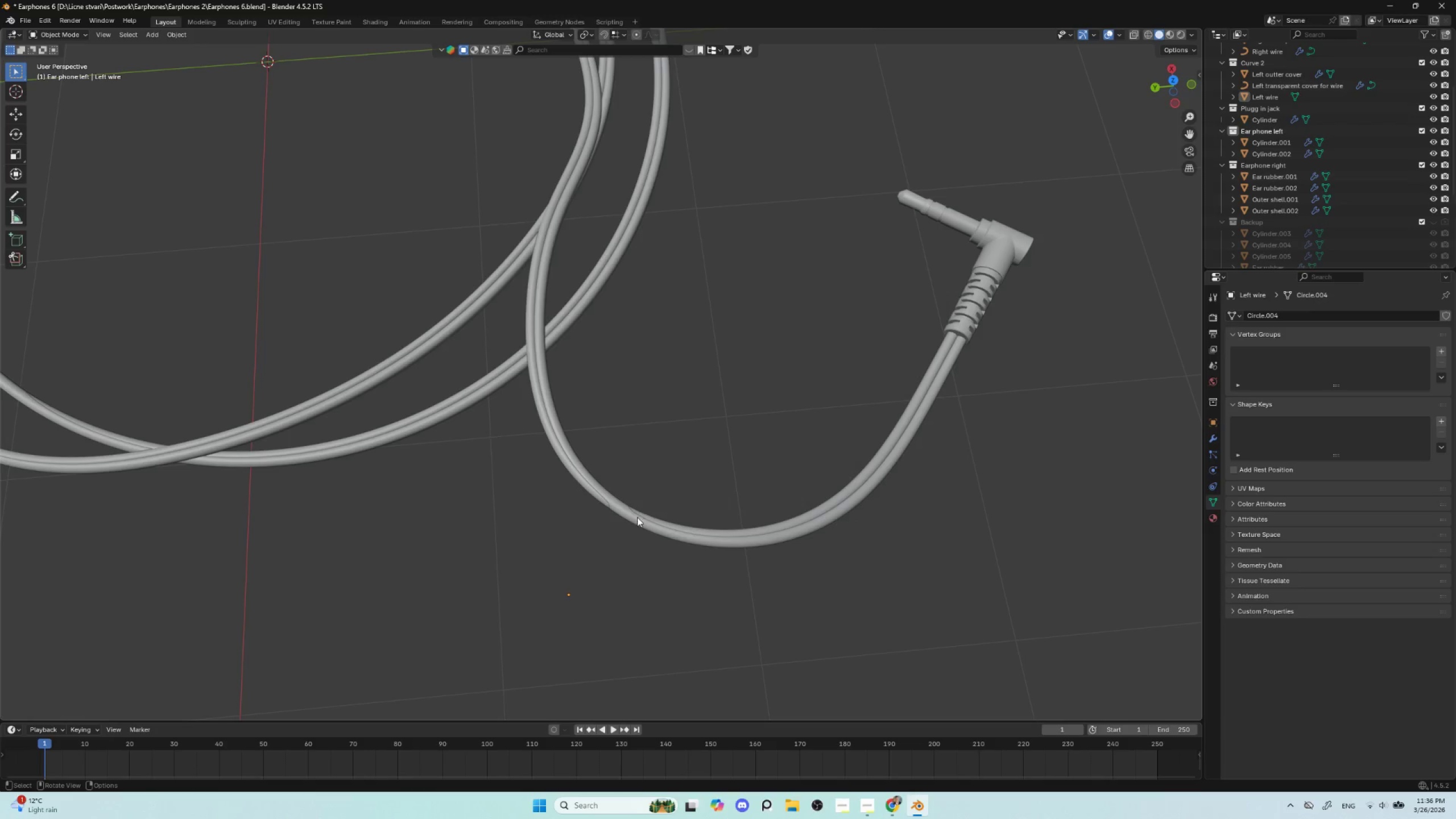 
left_click([628, 511])
 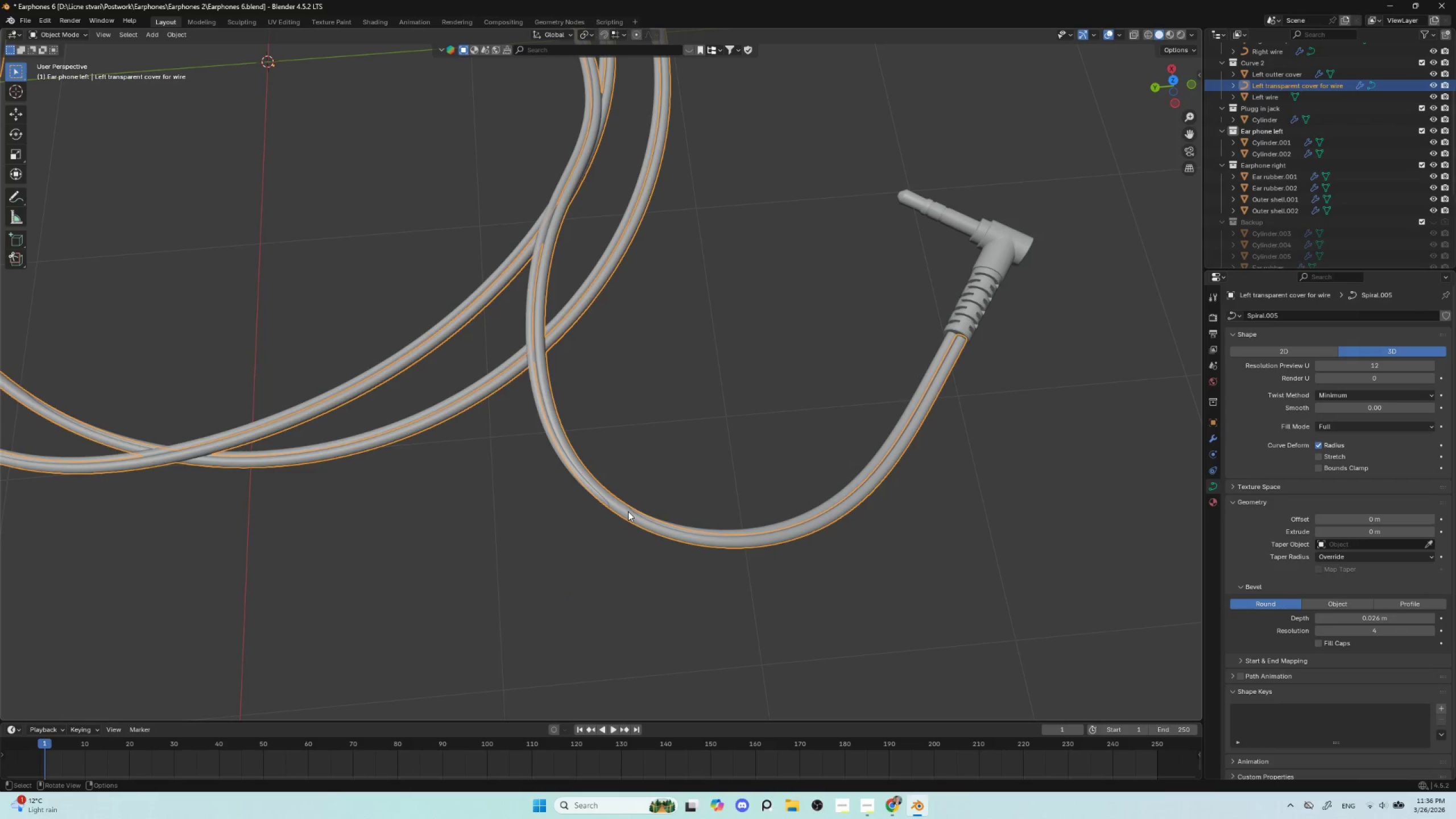 
key(Tab)
 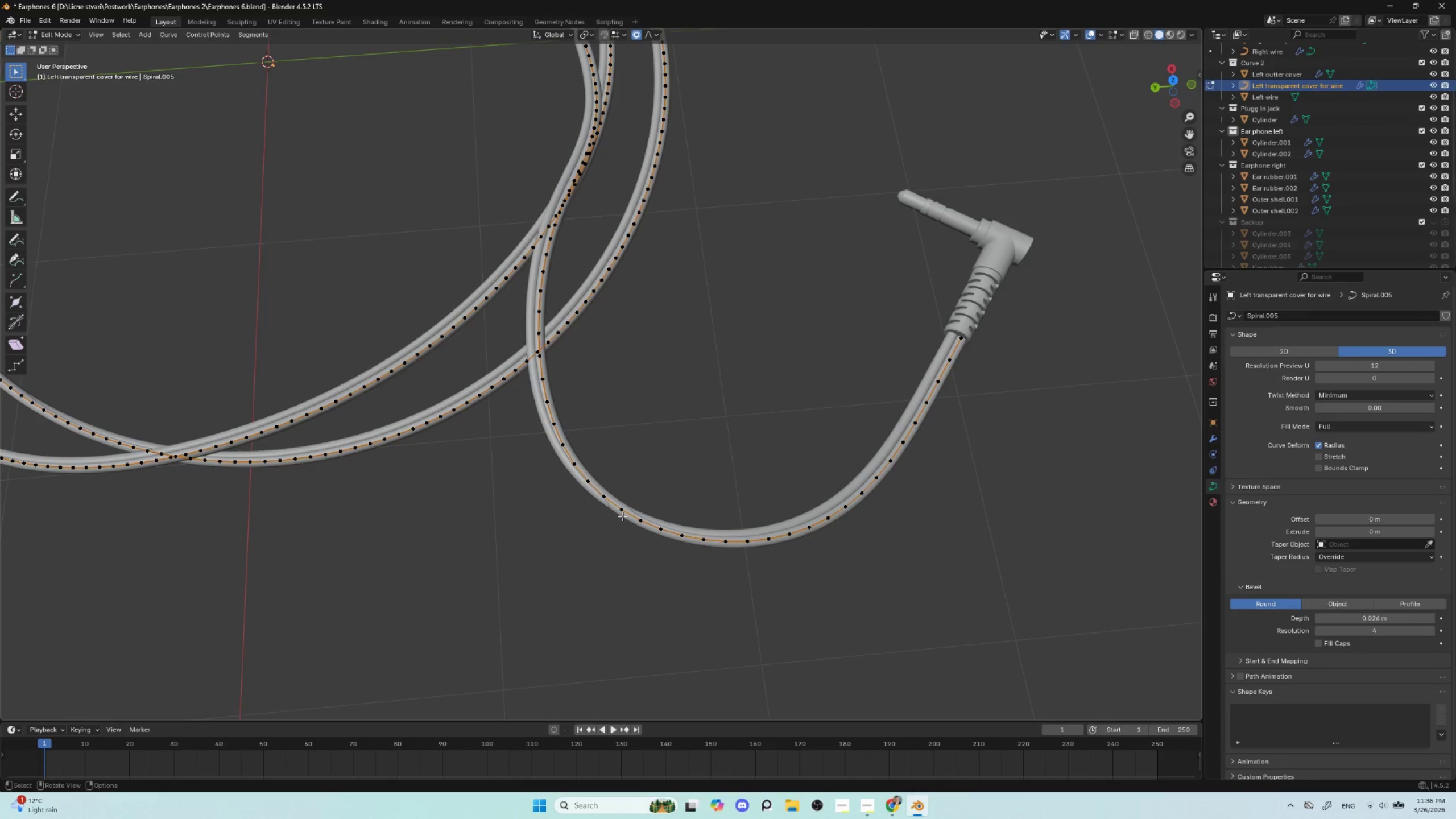 
key(Tab)
 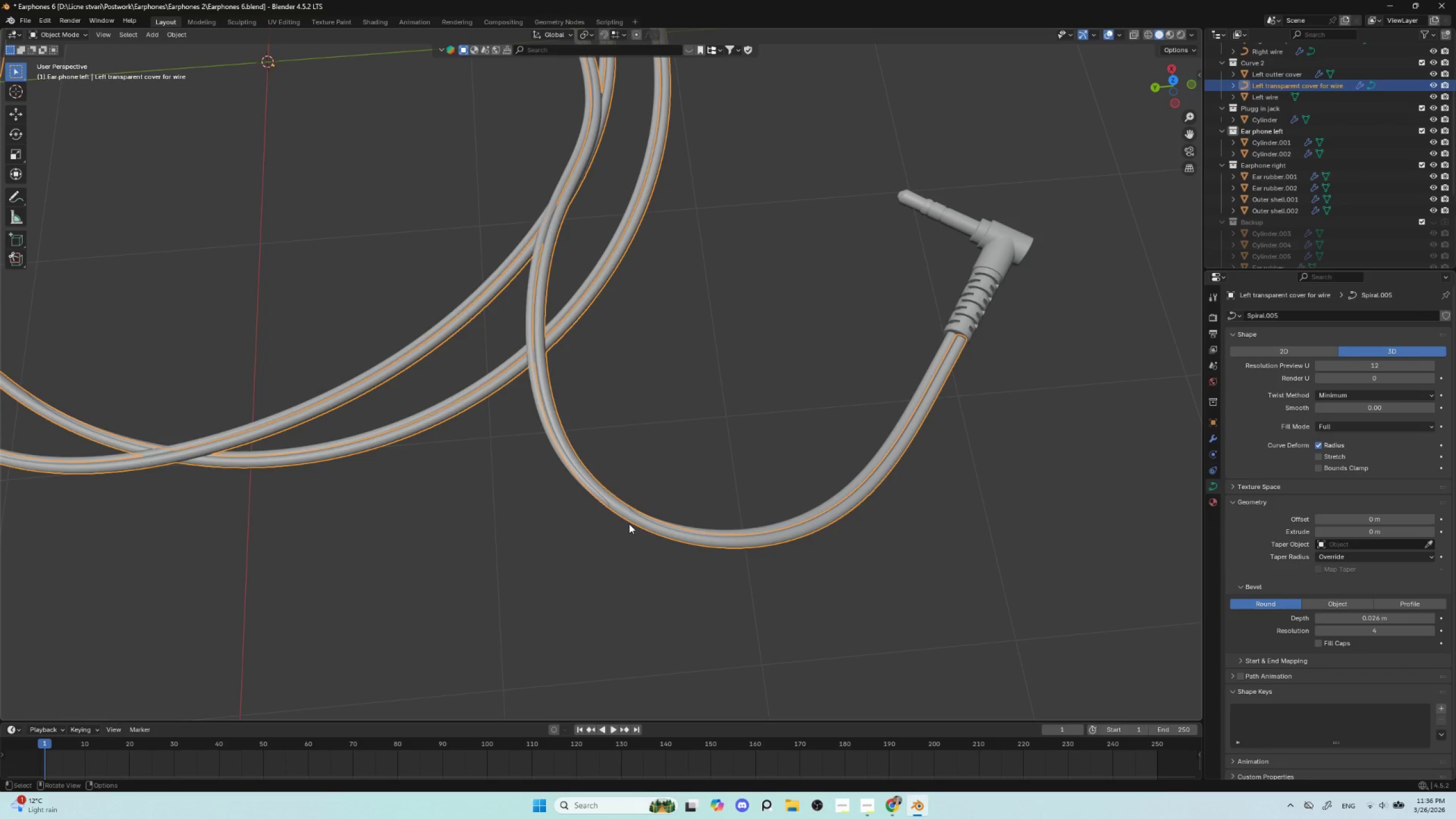 
left_click([624, 516])
 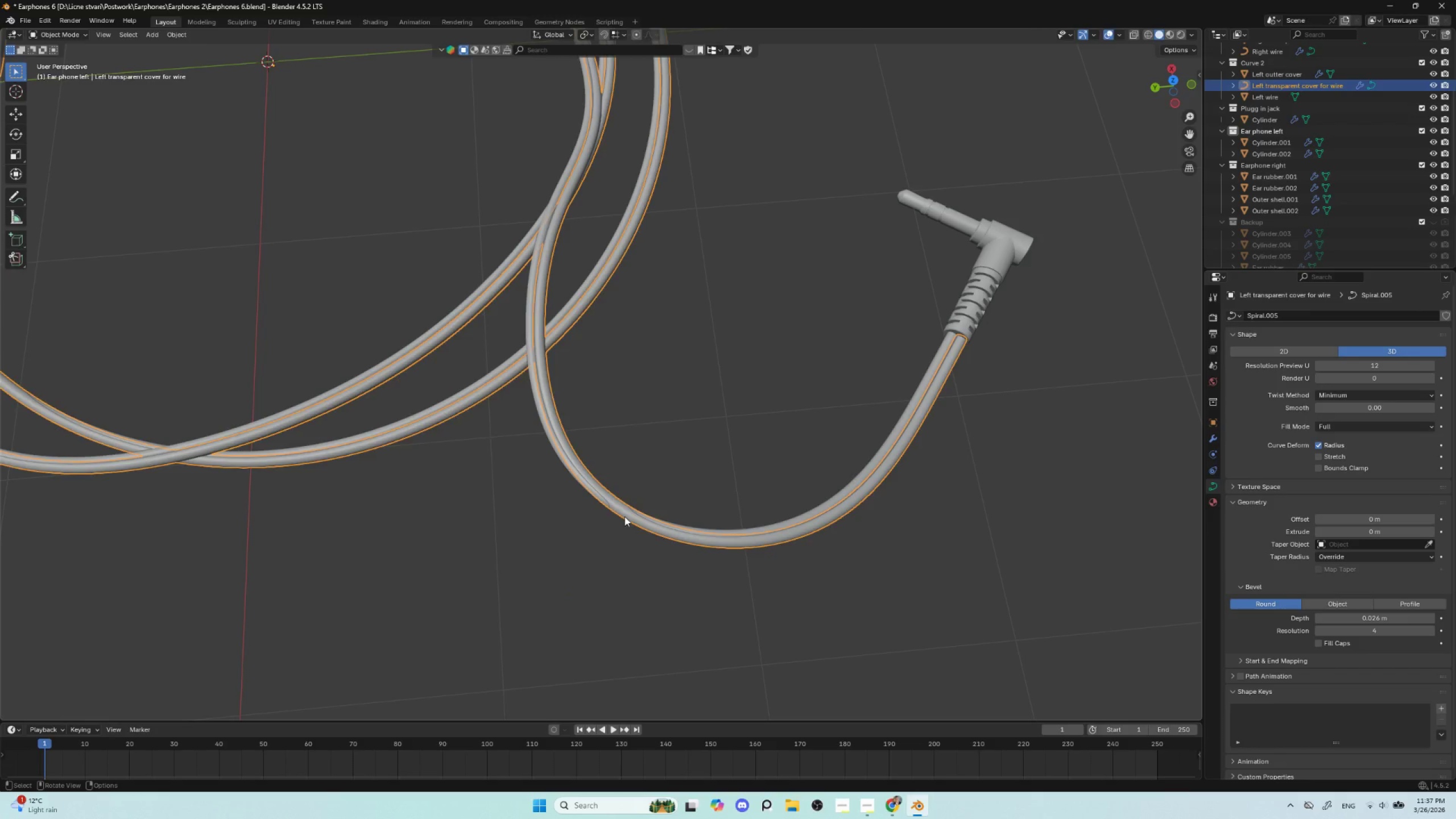 
key(Tab)
 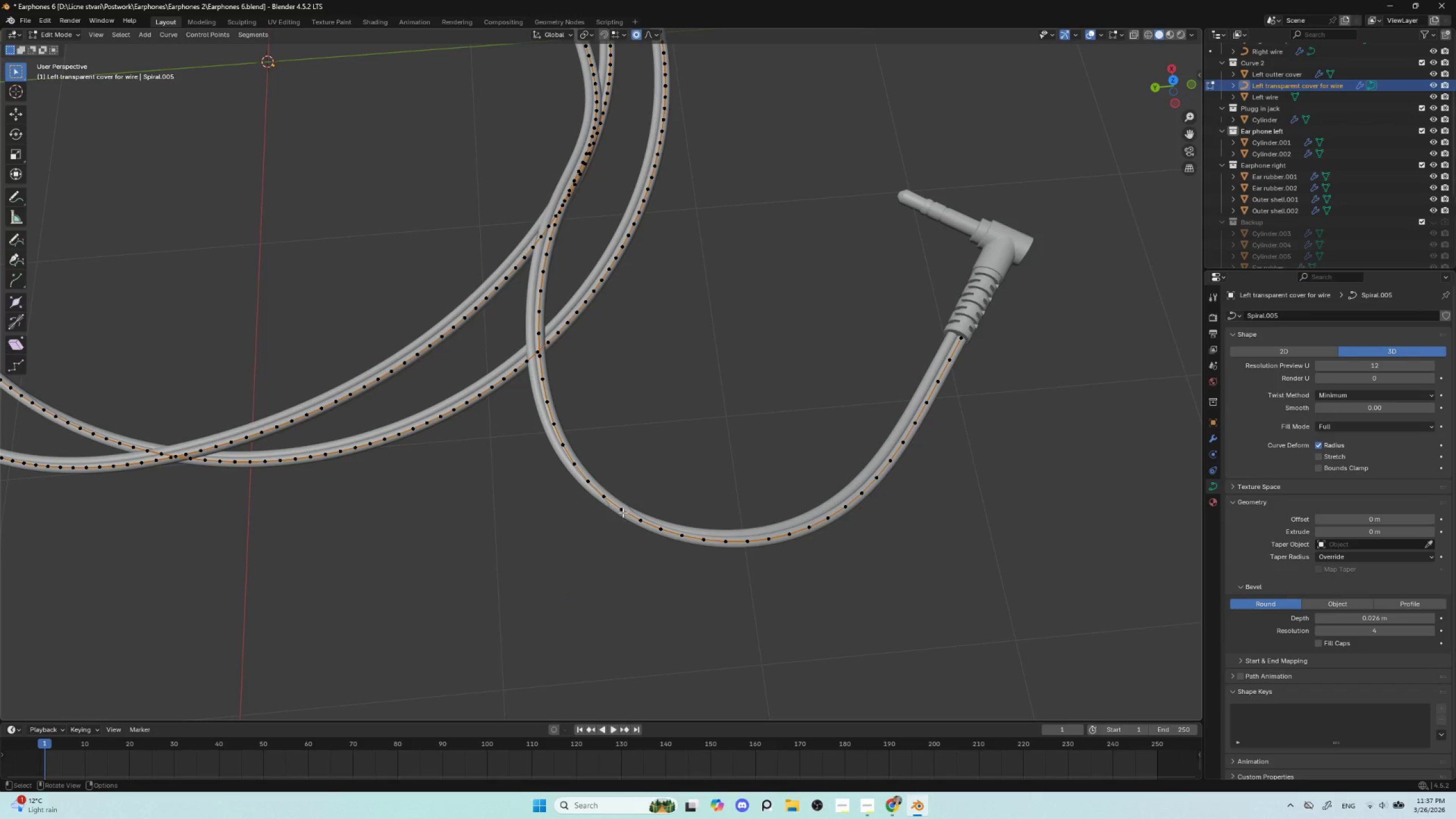 
left_click([623, 512])
 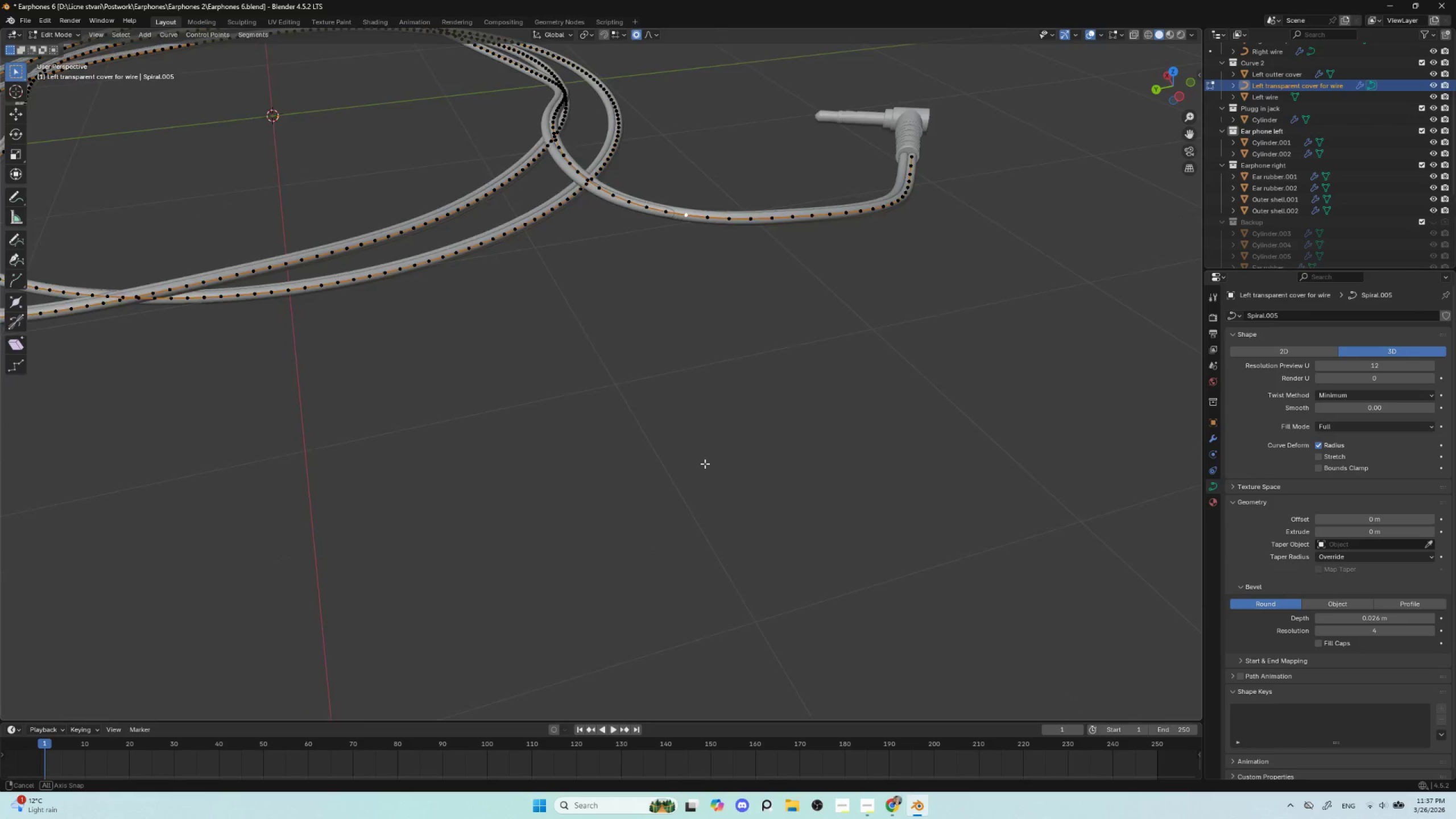 
hold_key(key=ShiftLeft, duration=0.61)
 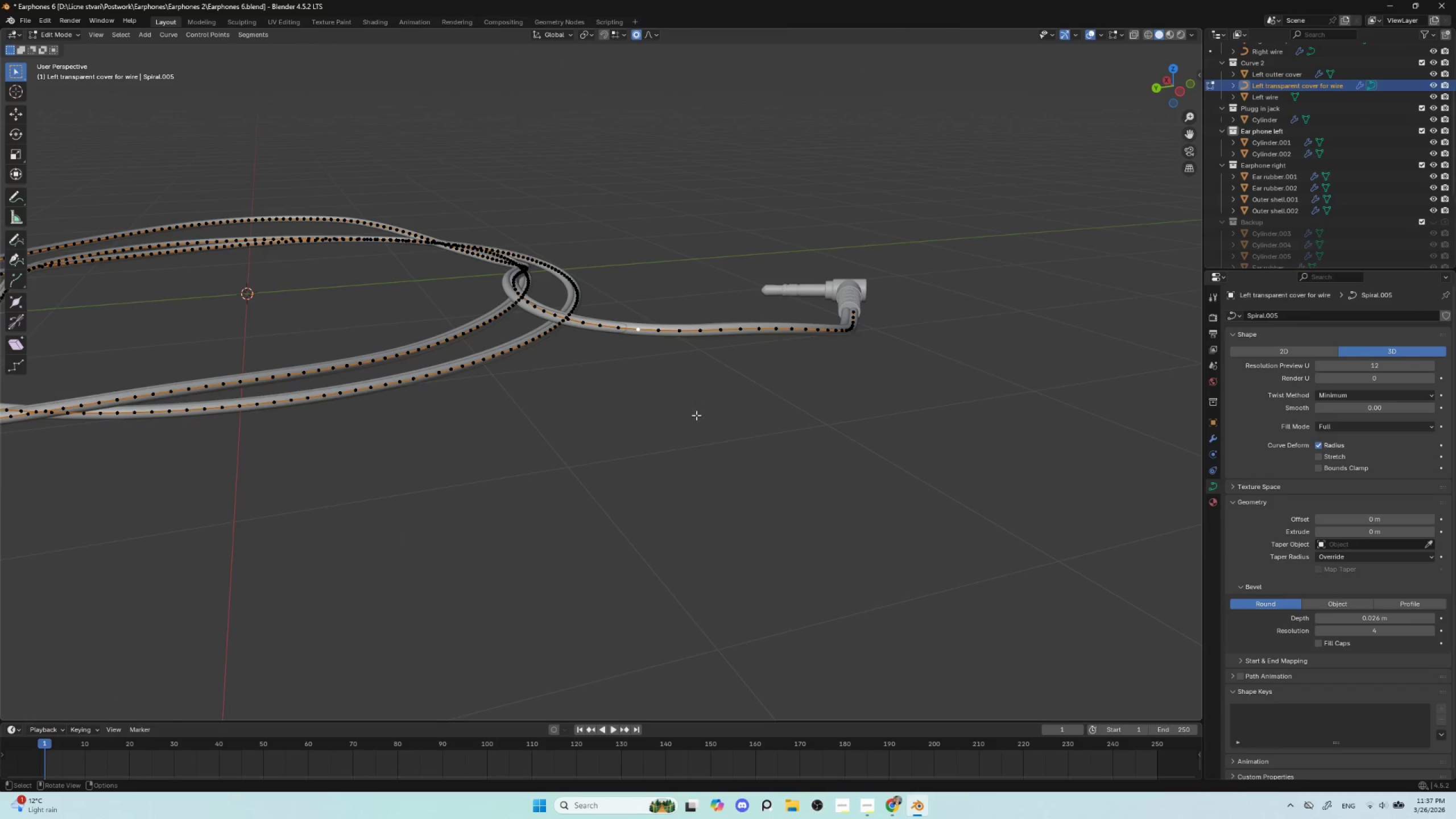 
type(gz)
 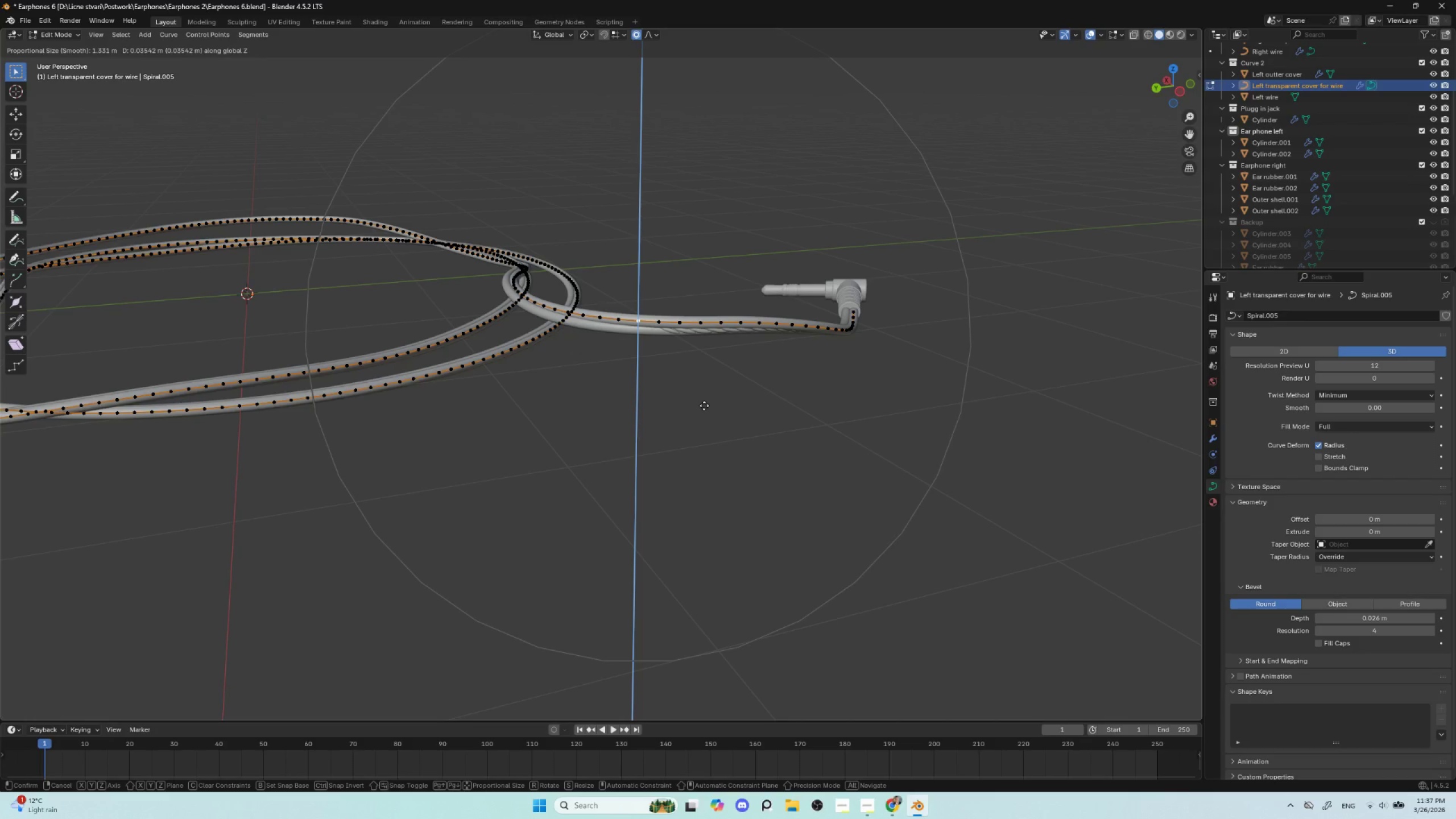 
left_click([704, 406])
 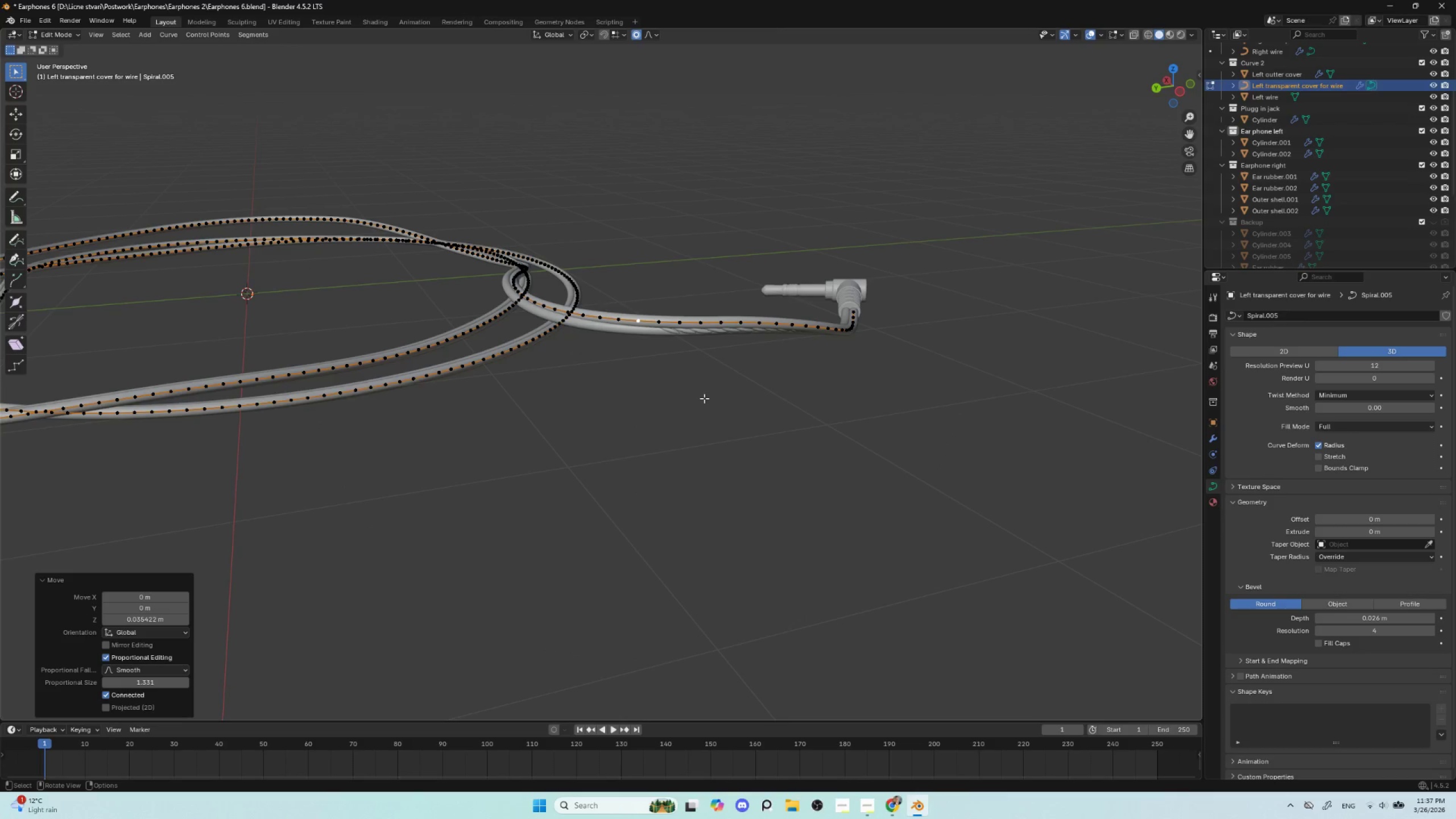 
key(Tab)
 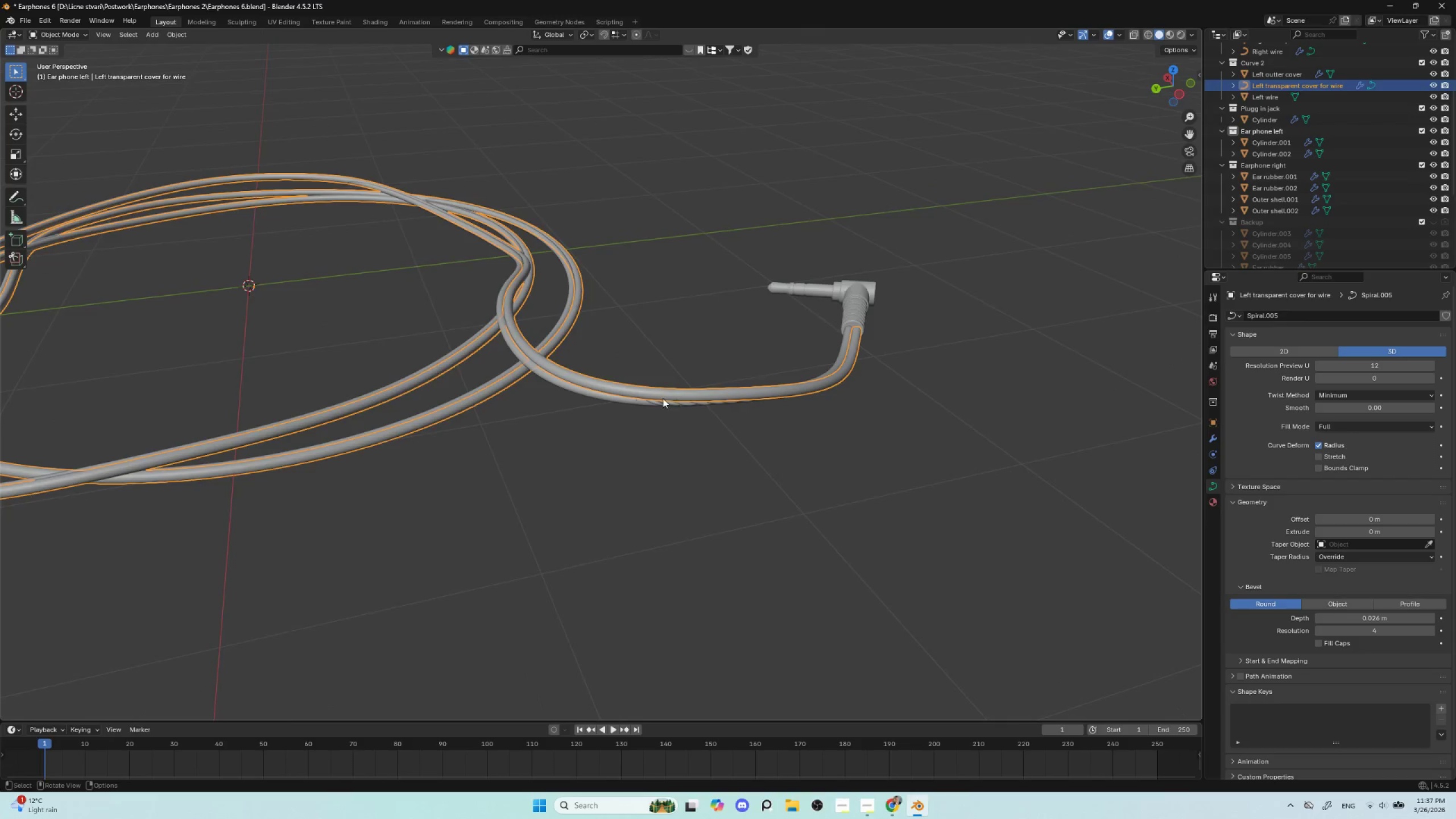 
left_click([661, 404])
 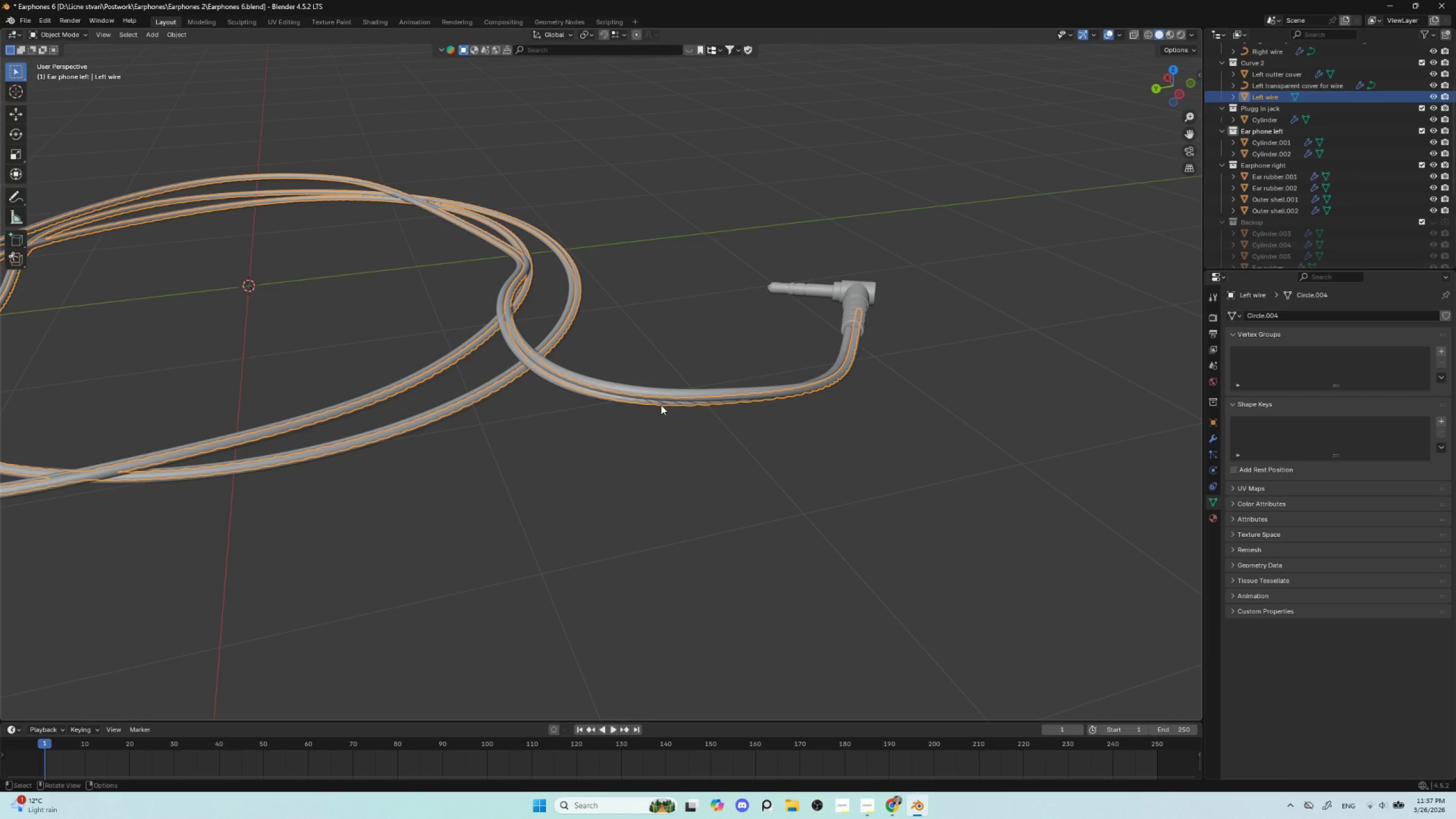 
key(Tab)
 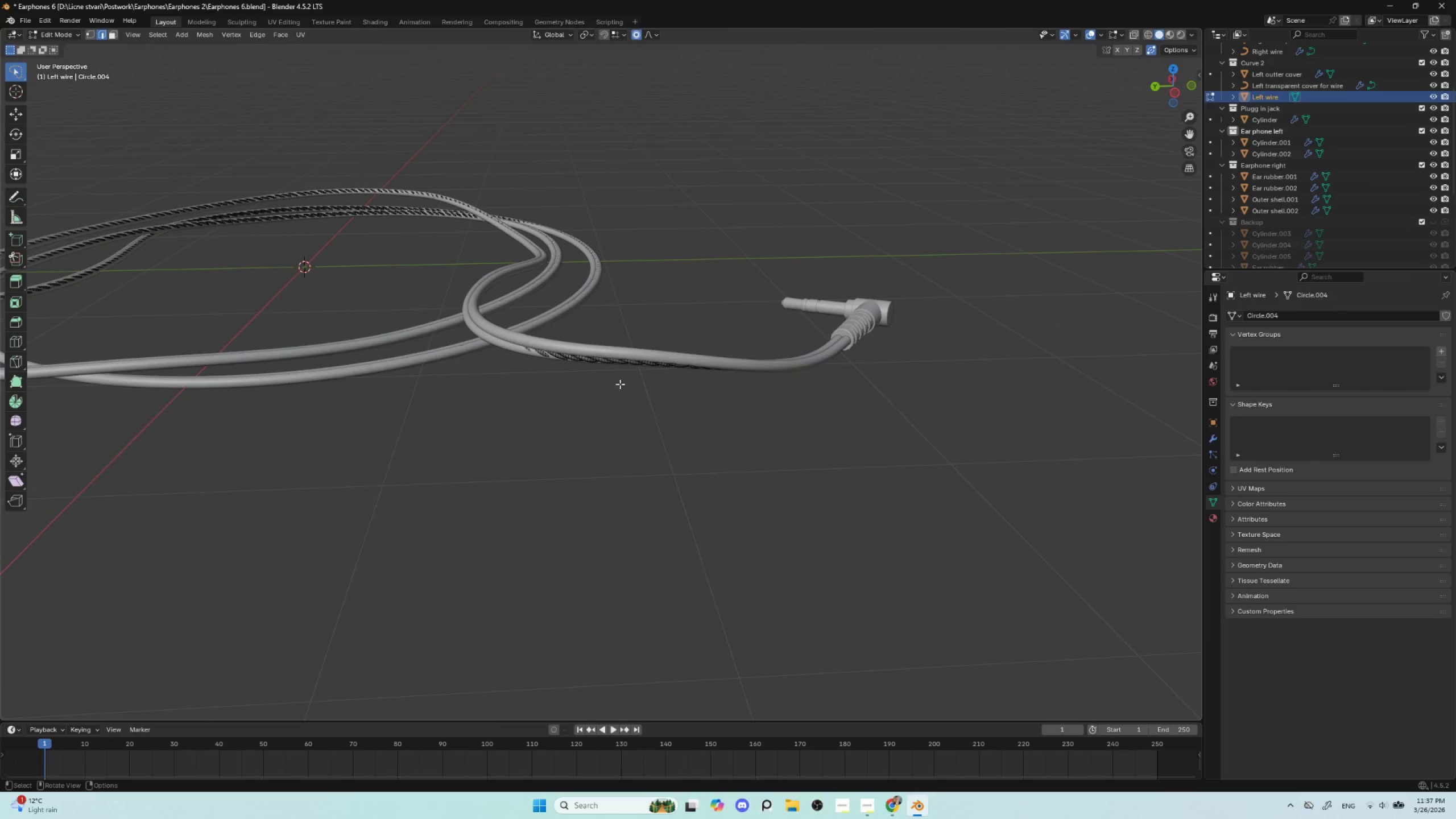 
left_click([599, 359])
 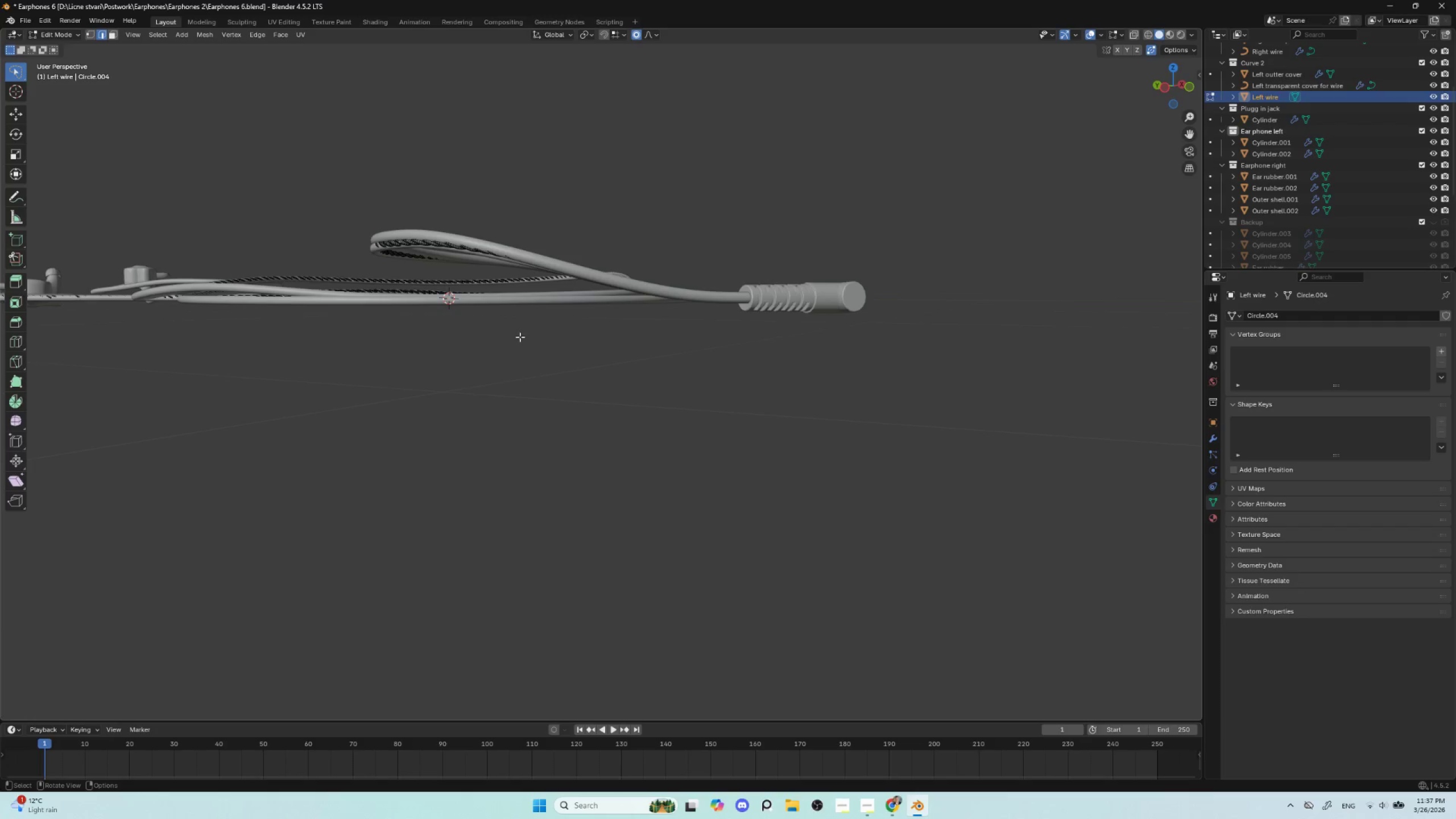 
type(gy)
key(Escape)
 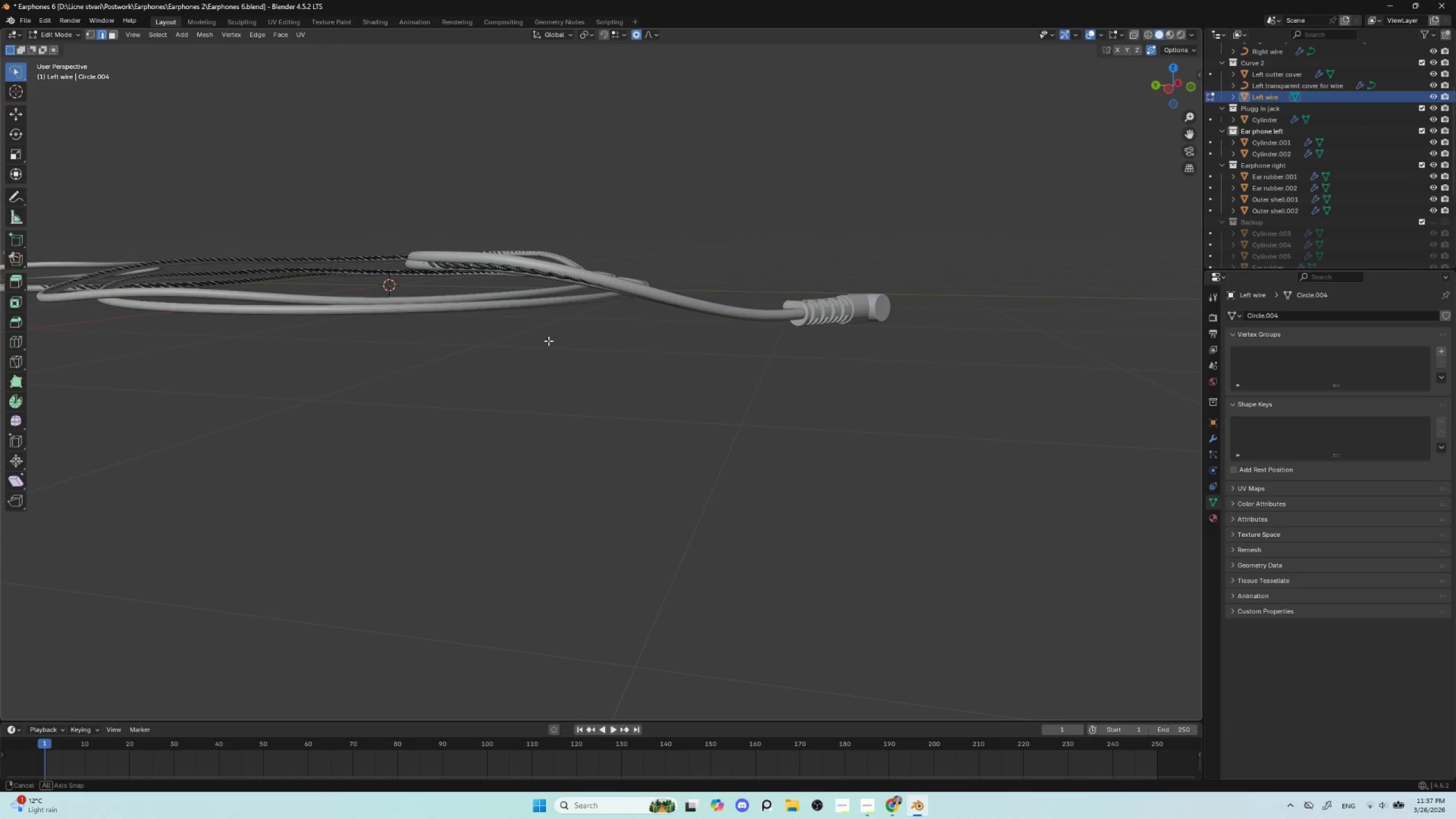 
key(Tab)
 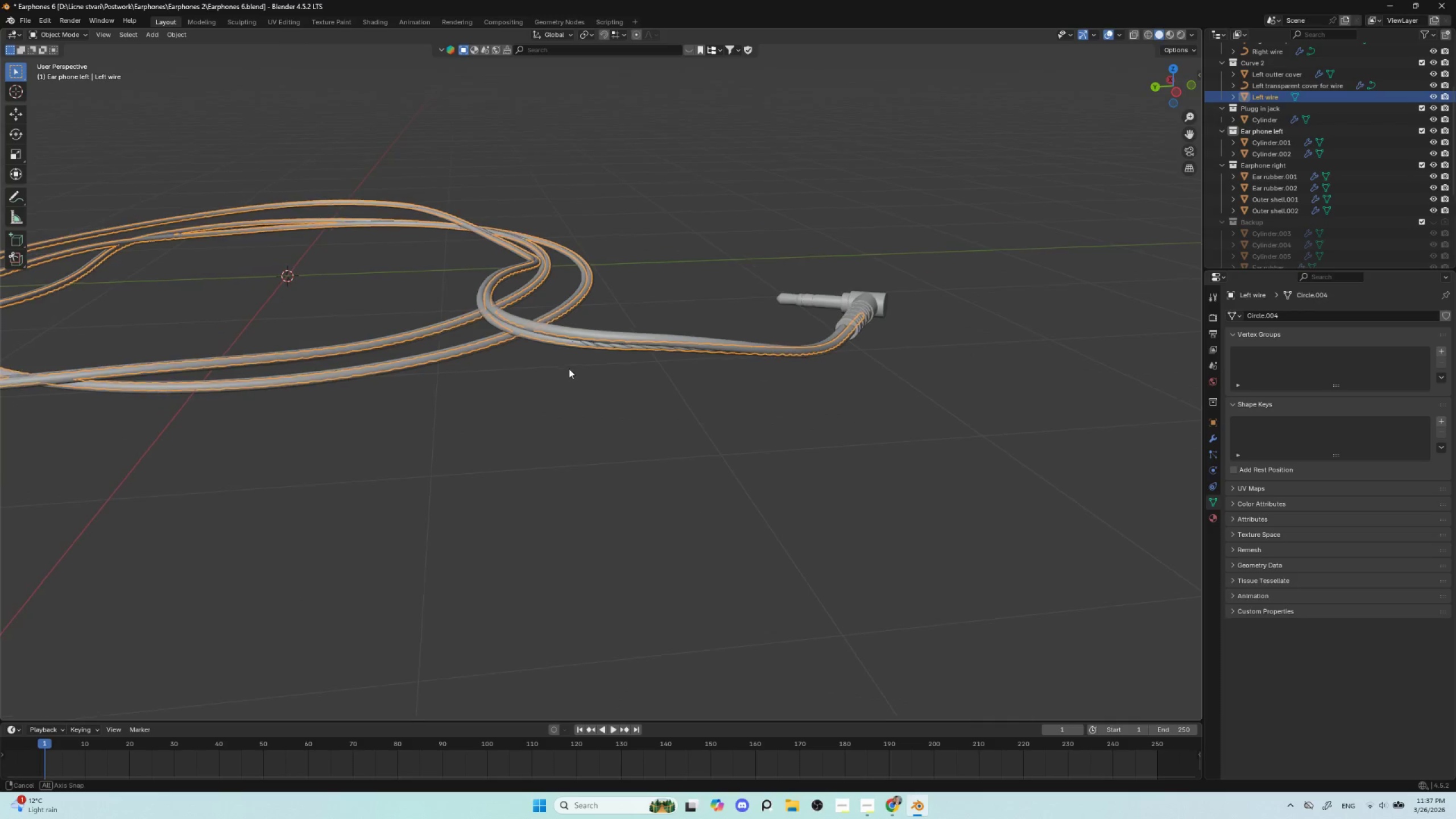 
left_click([581, 433])
 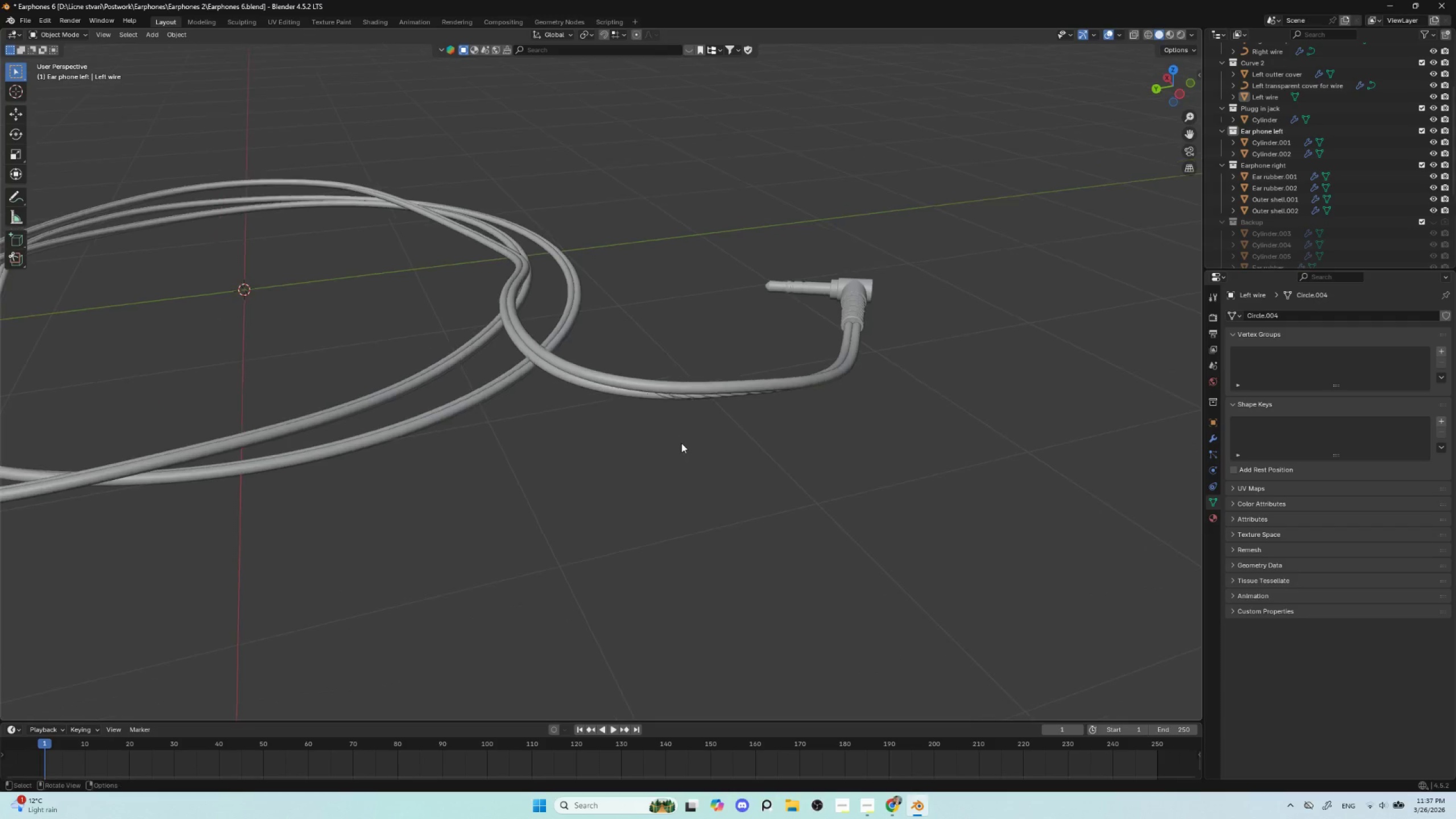 
scroll: coordinate [675, 449], scroll_direction: up, amount: 3.0
 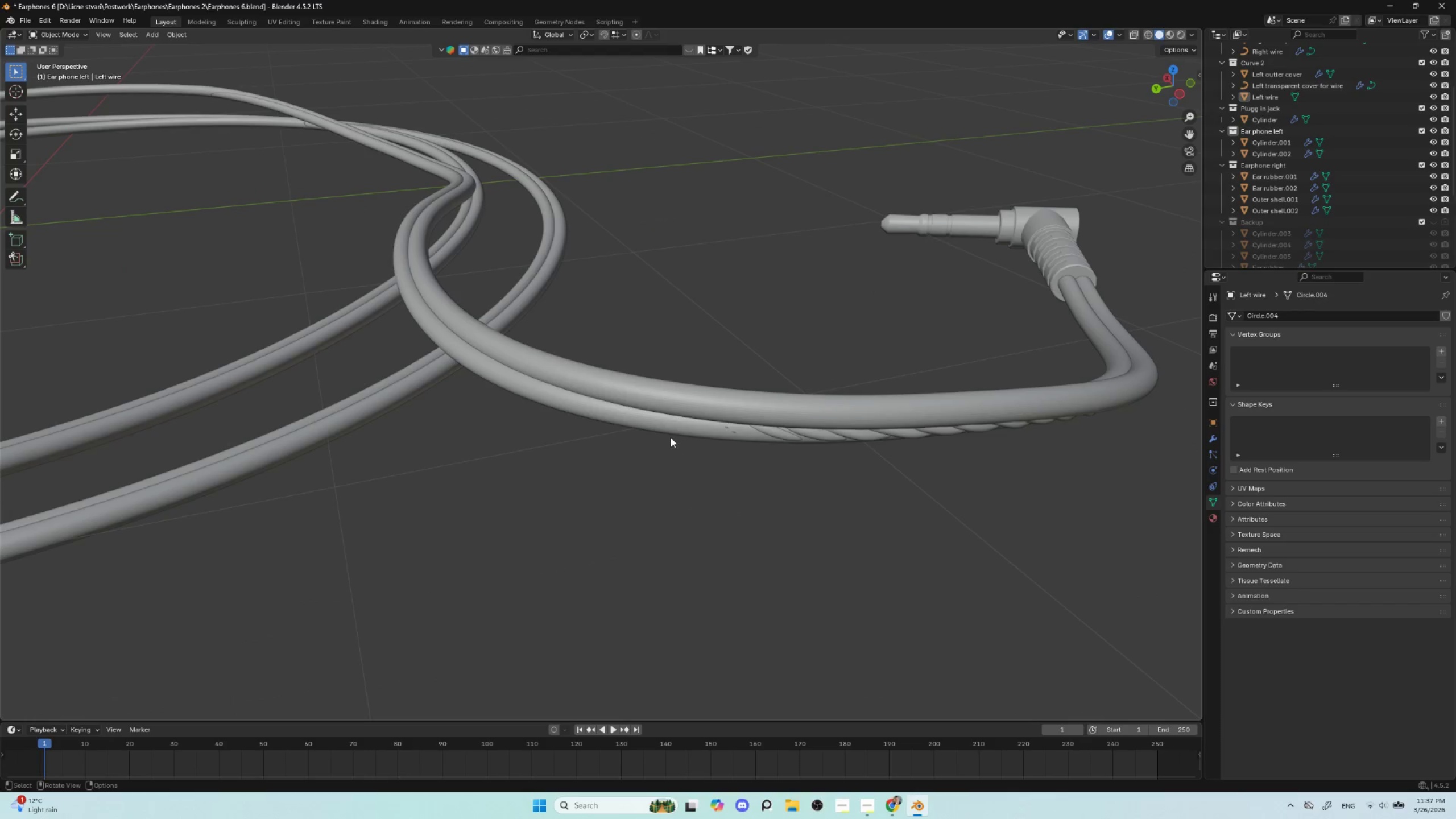 
left_click([672, 432])
 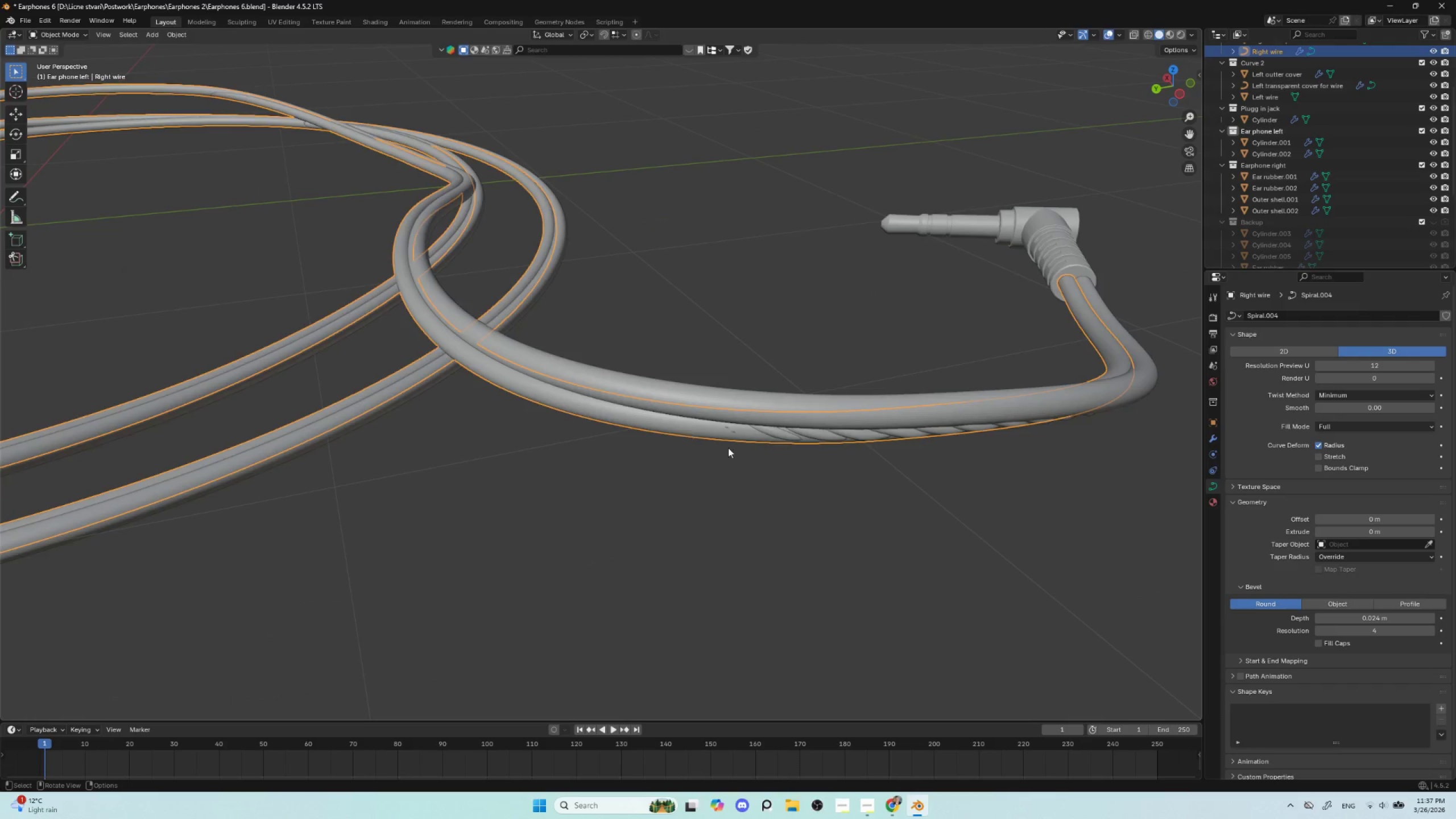 
key(Tab)
 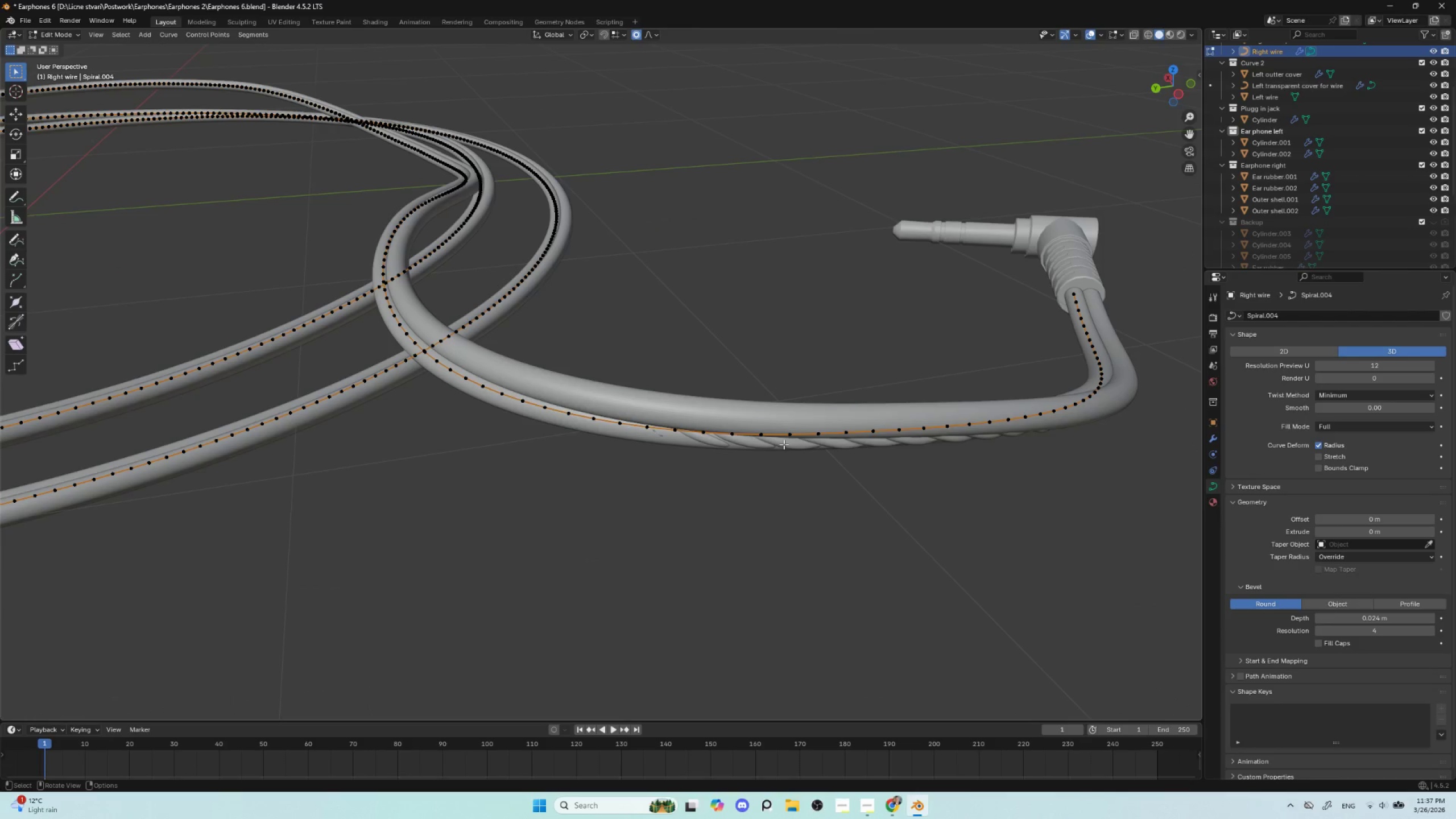 
left_click([765, 437])
 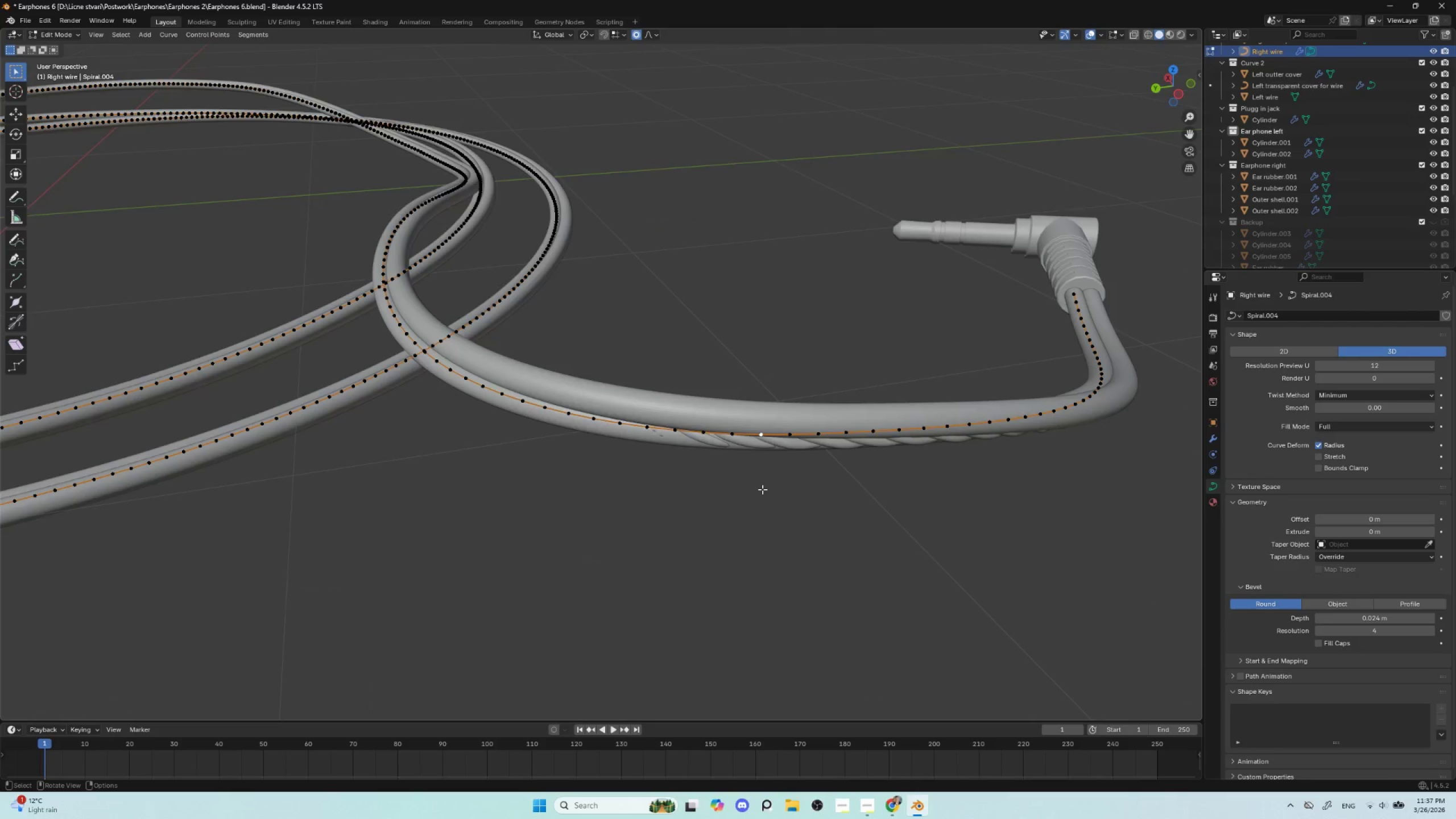 
scroll: coordinate [761, 494], scroll_direction: down, amount: 2.0
 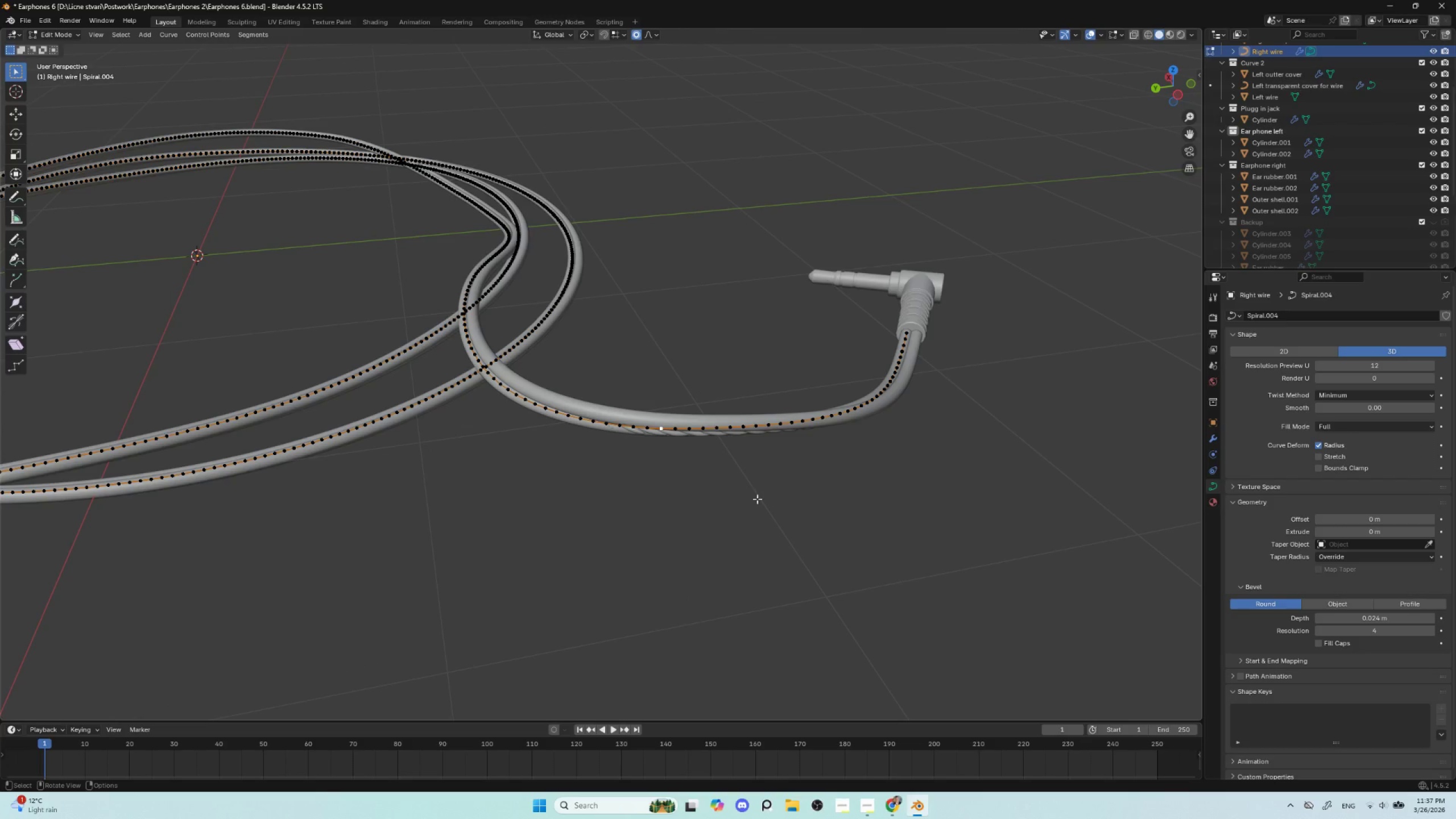 
type(gy)
 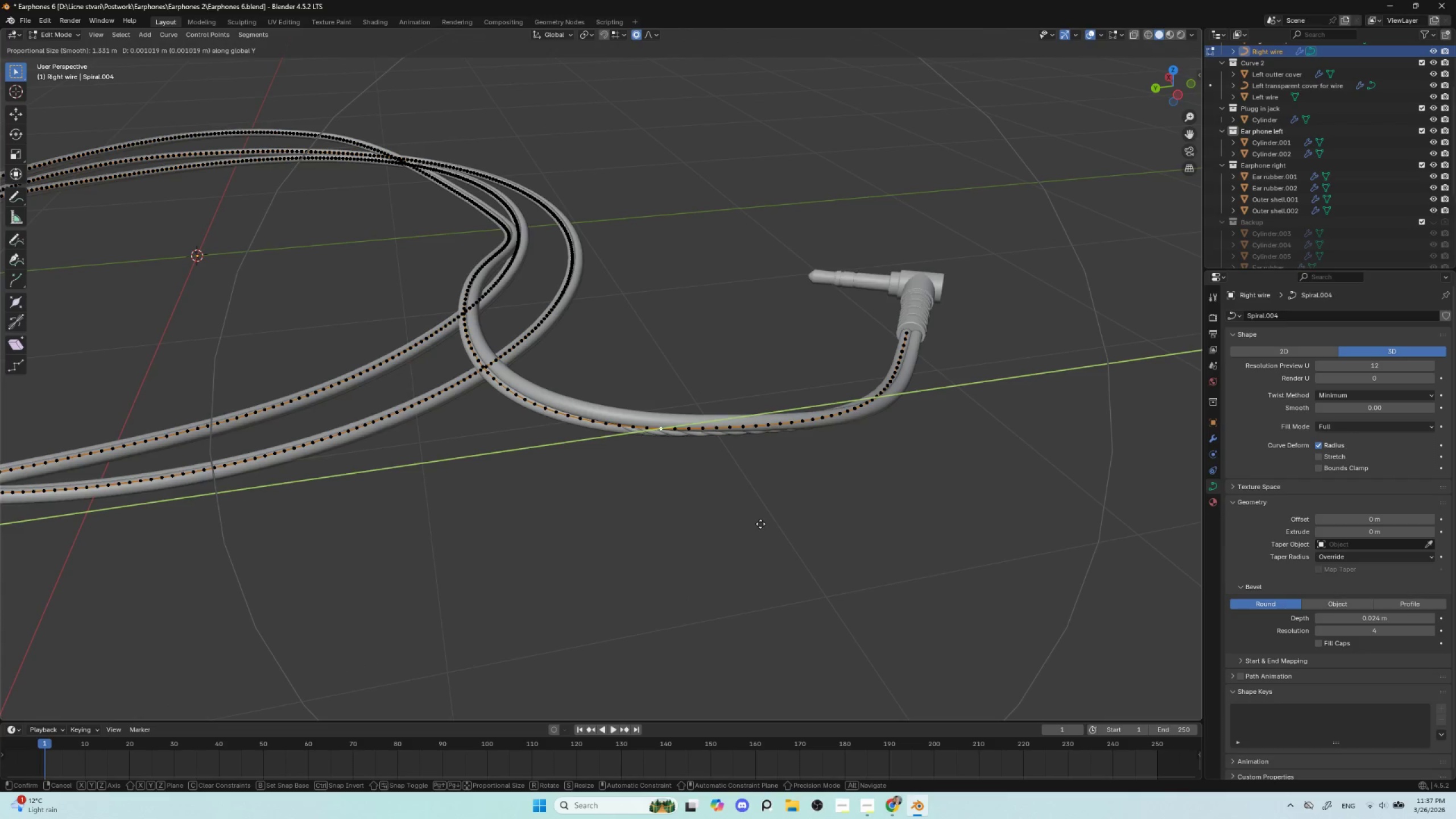 
key(Z)
 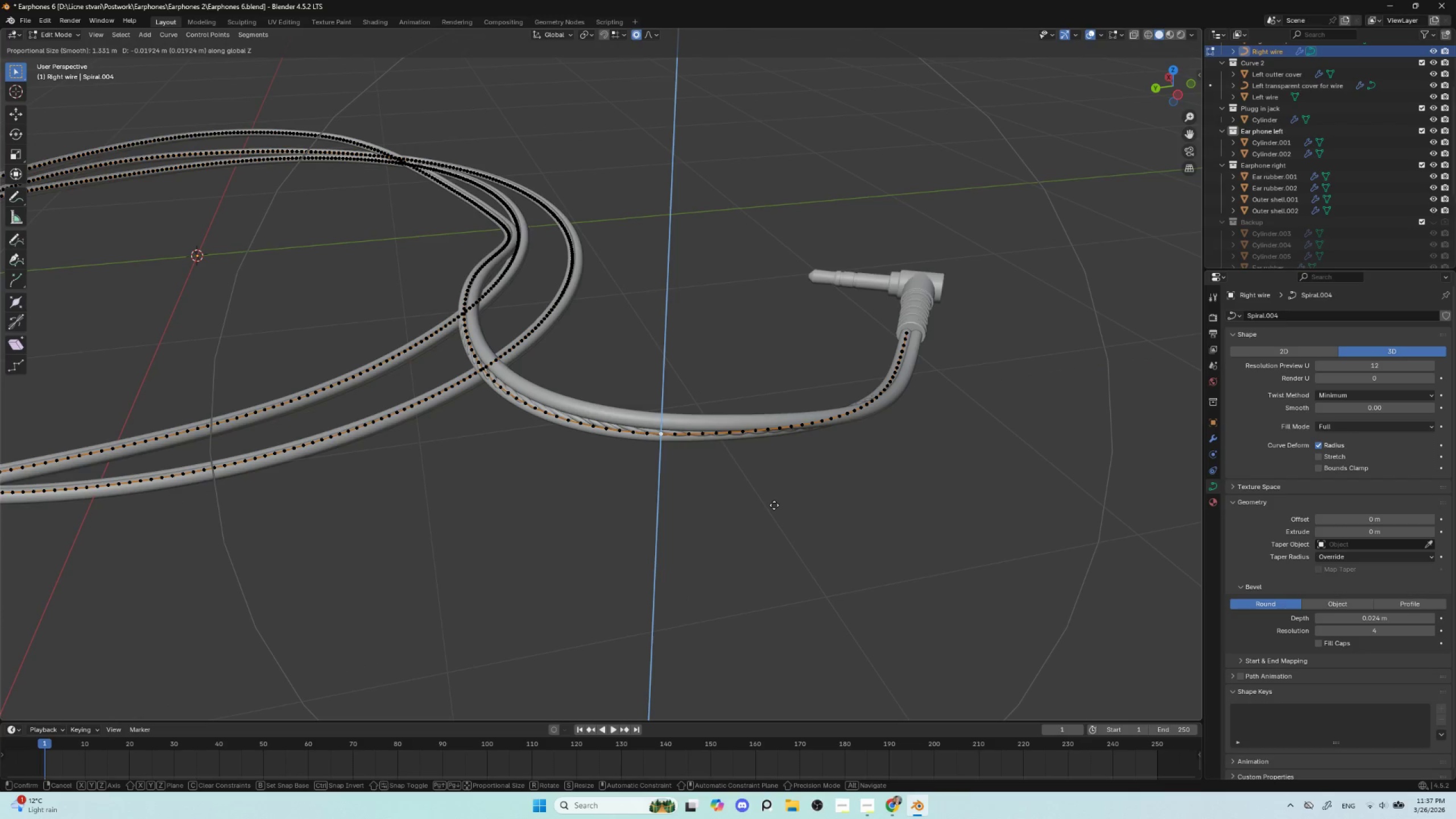 
key(Y)
 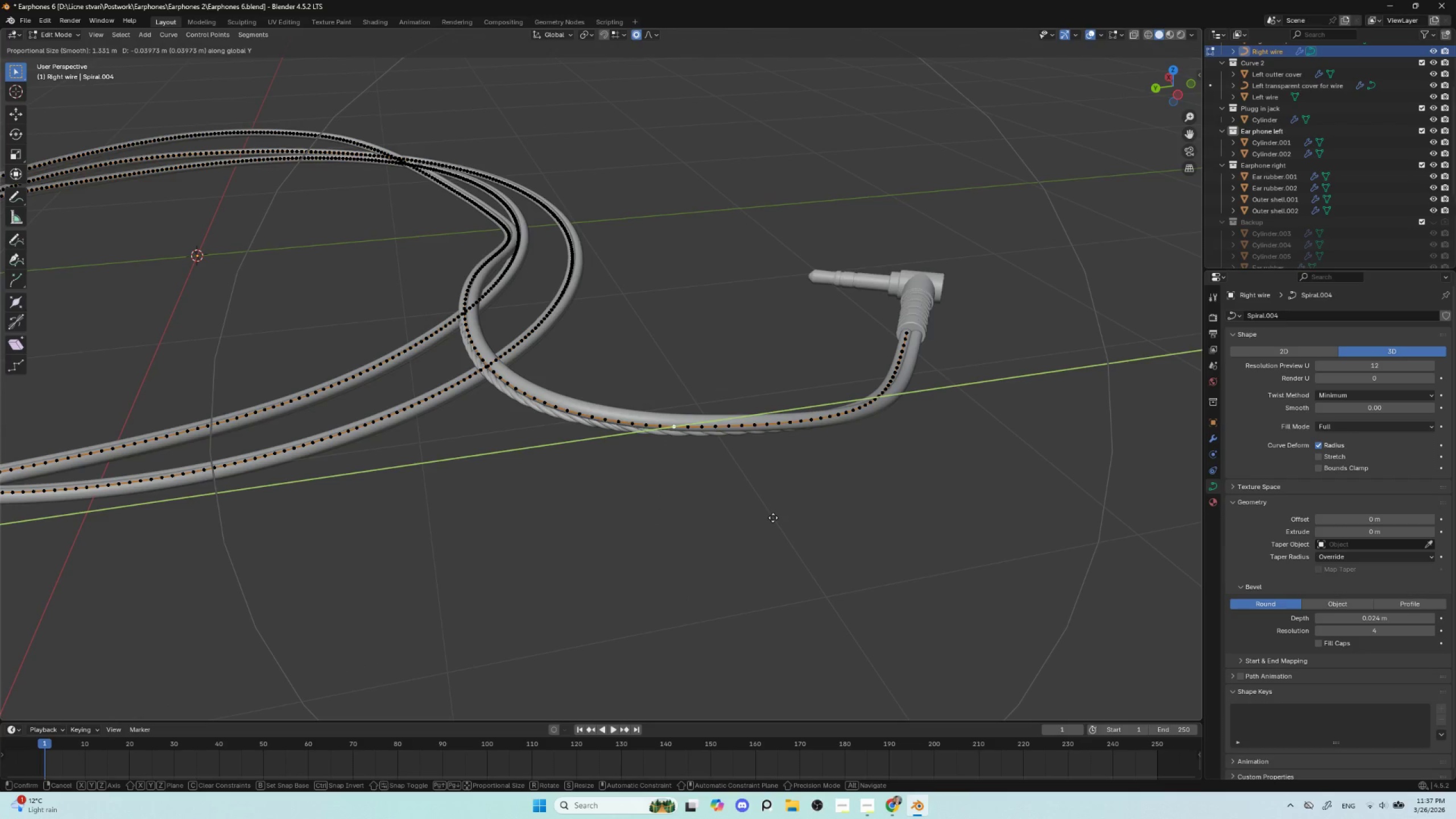 
key(X)
 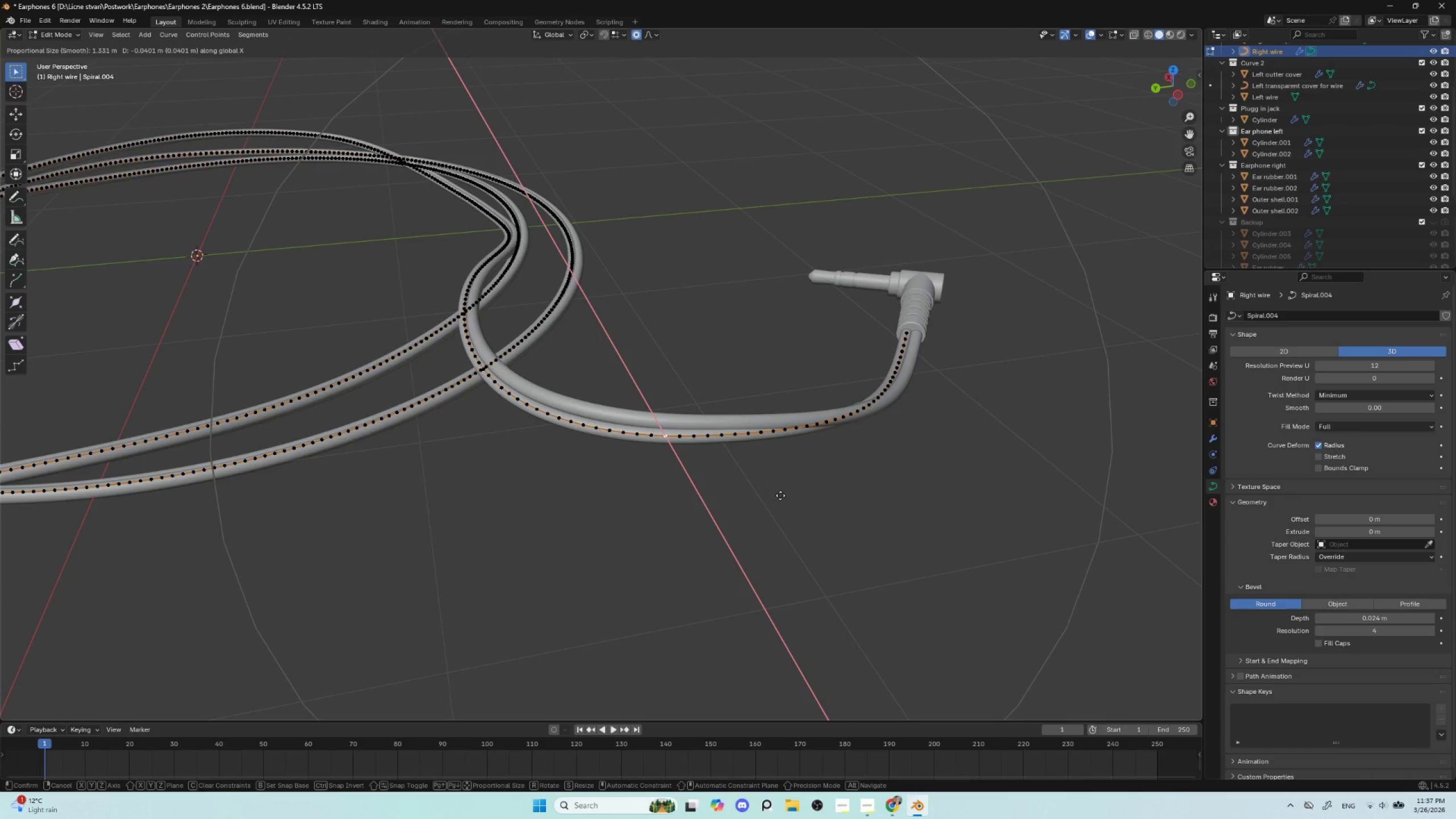 
scroll: coordinate [780, 499], scroll_direction: up, amount: 9.0
 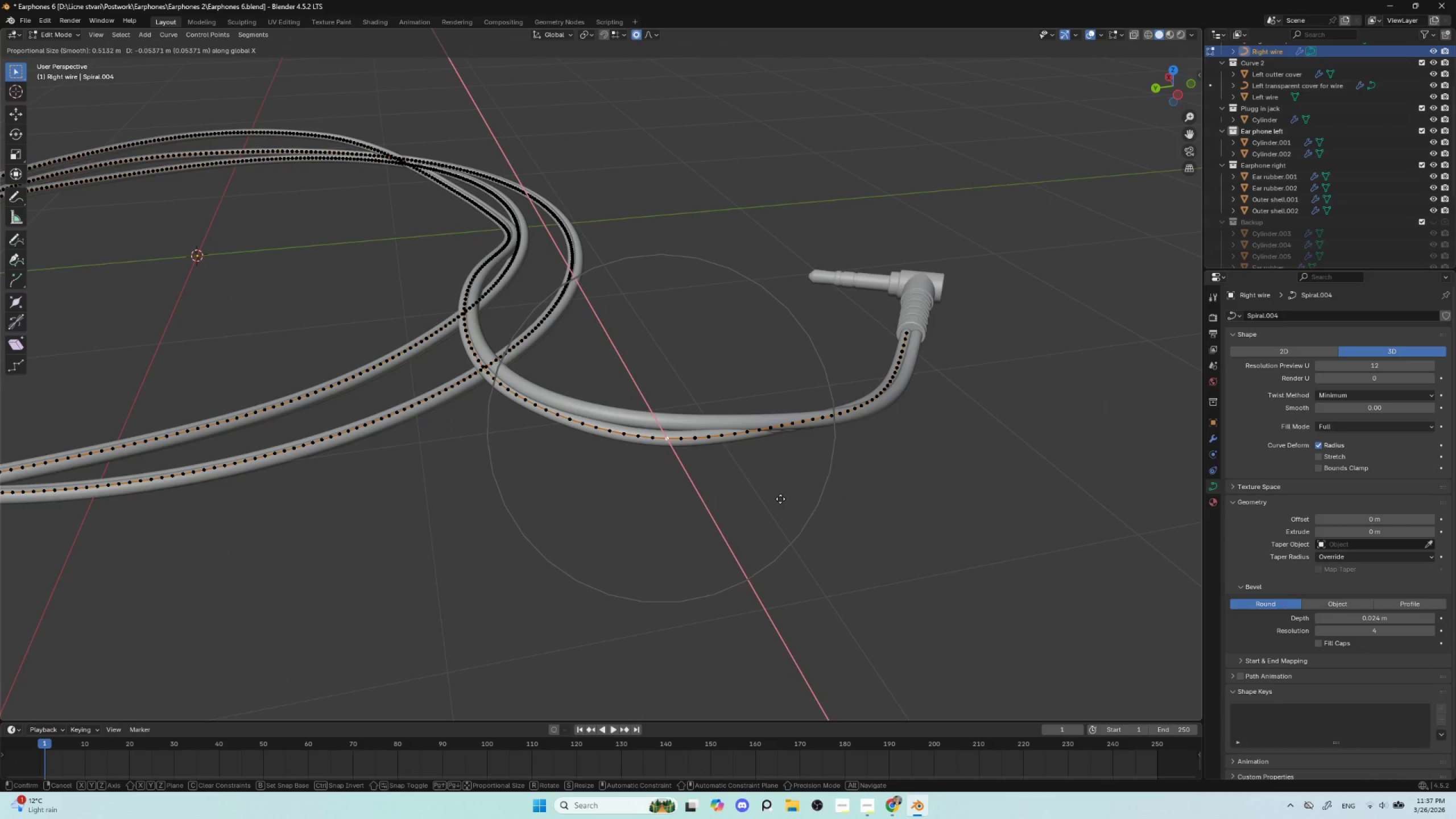 
scroll: coordinate [780, 499], scroll_direction: down, amount: 2.0
 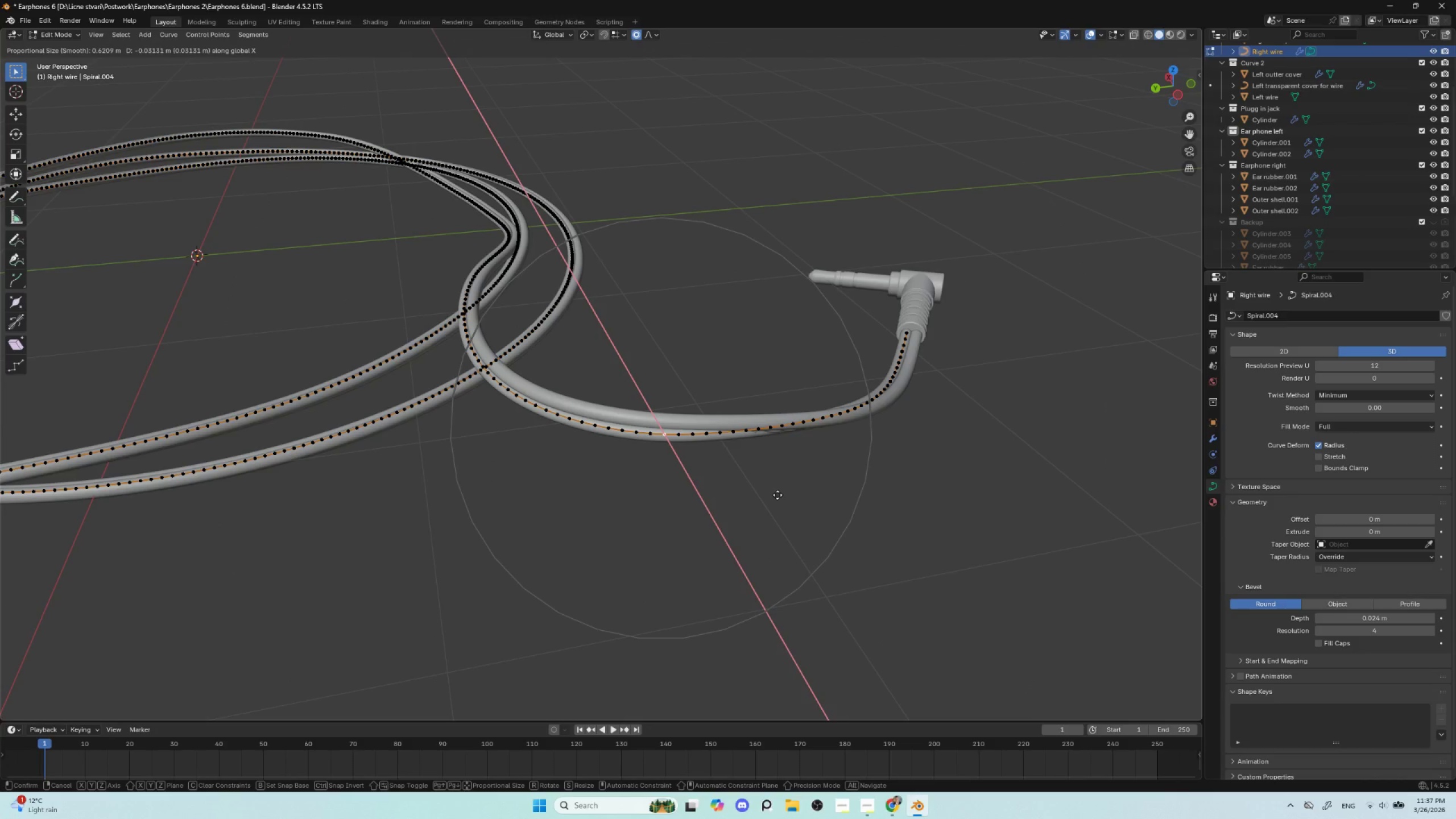 
key(Escape)
 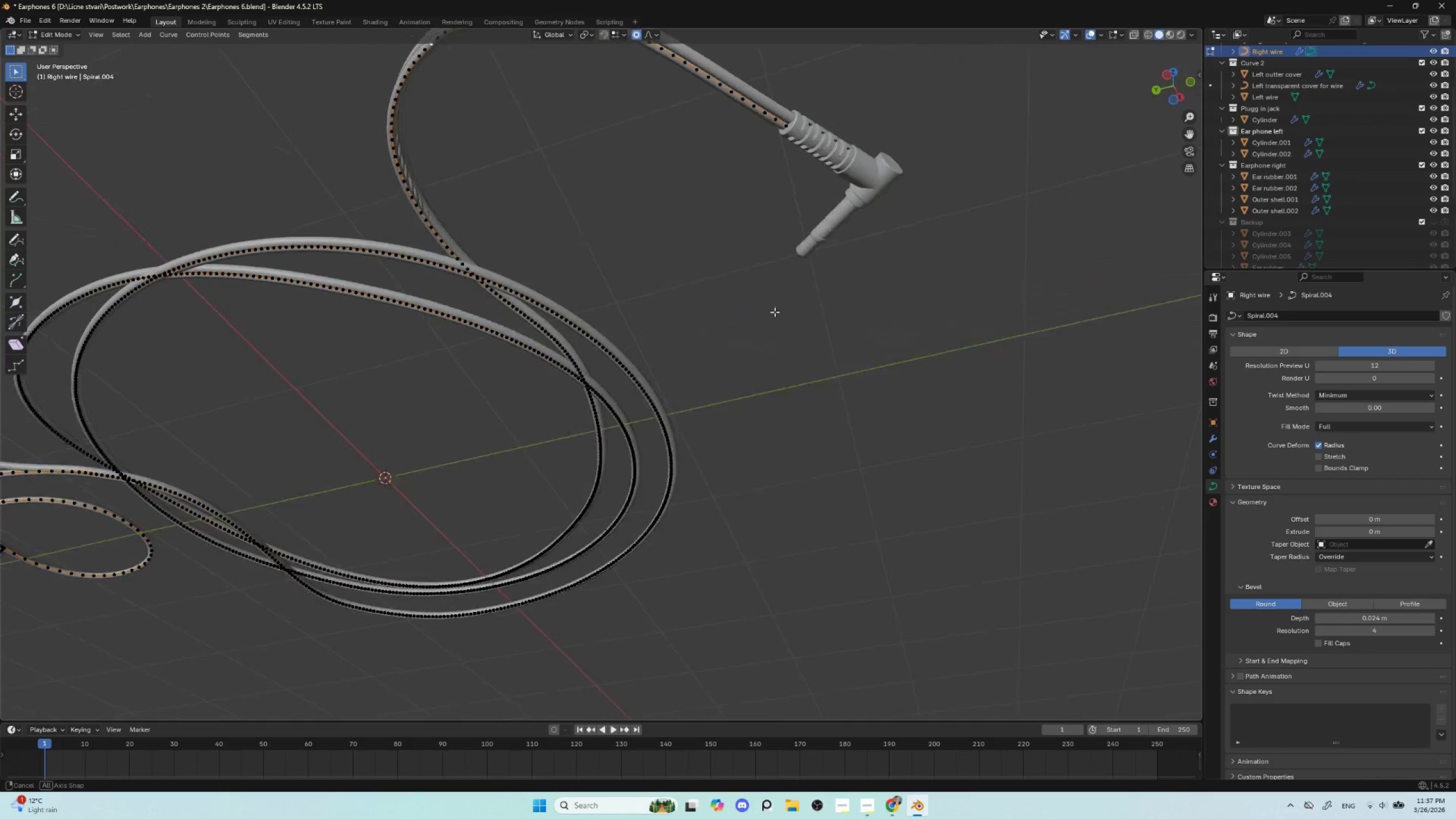 
hold_key(key=AltLeft, duration=0.42)
 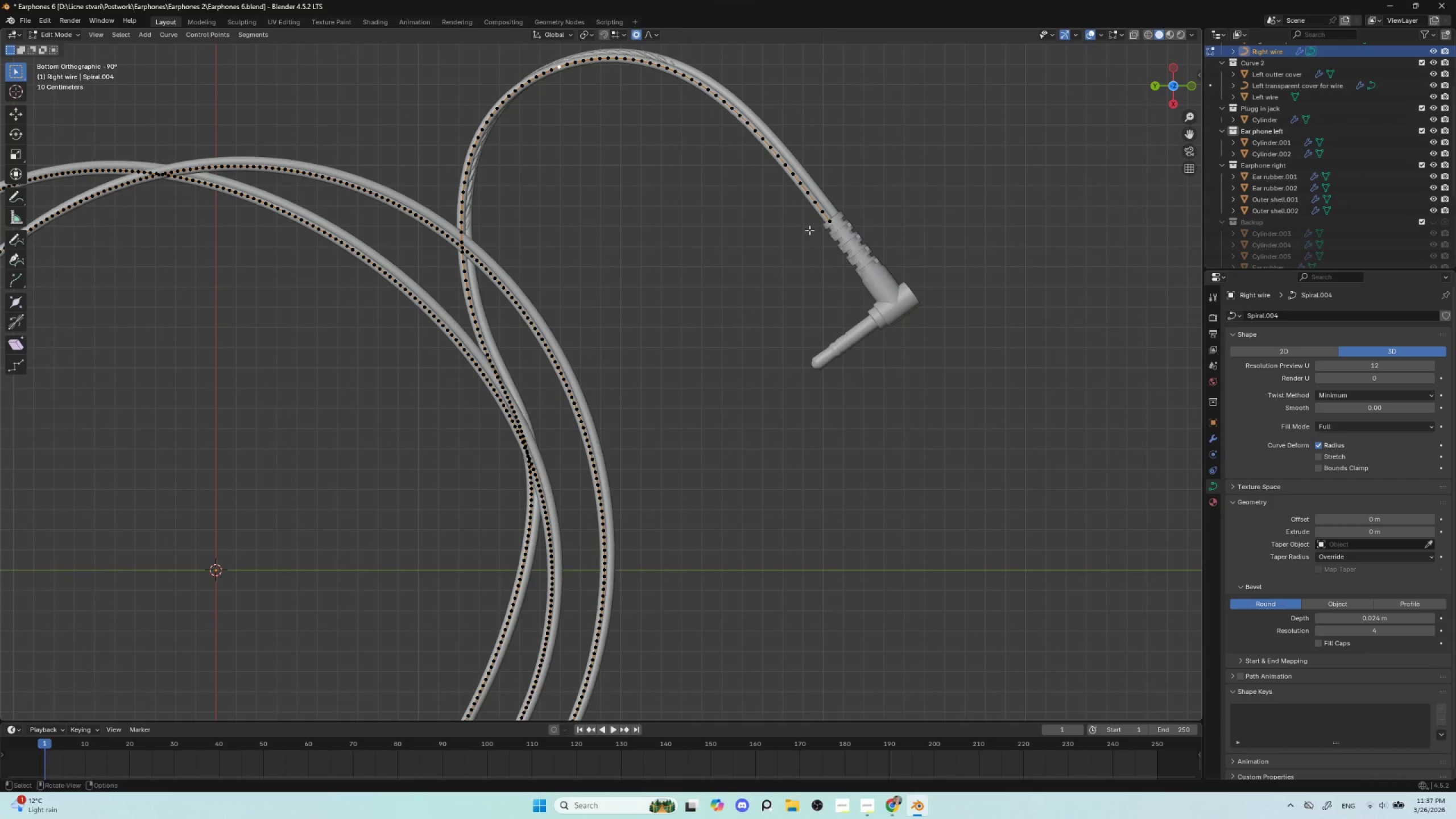 
hold_key(key=ShiftLeft, duration=0.55)
 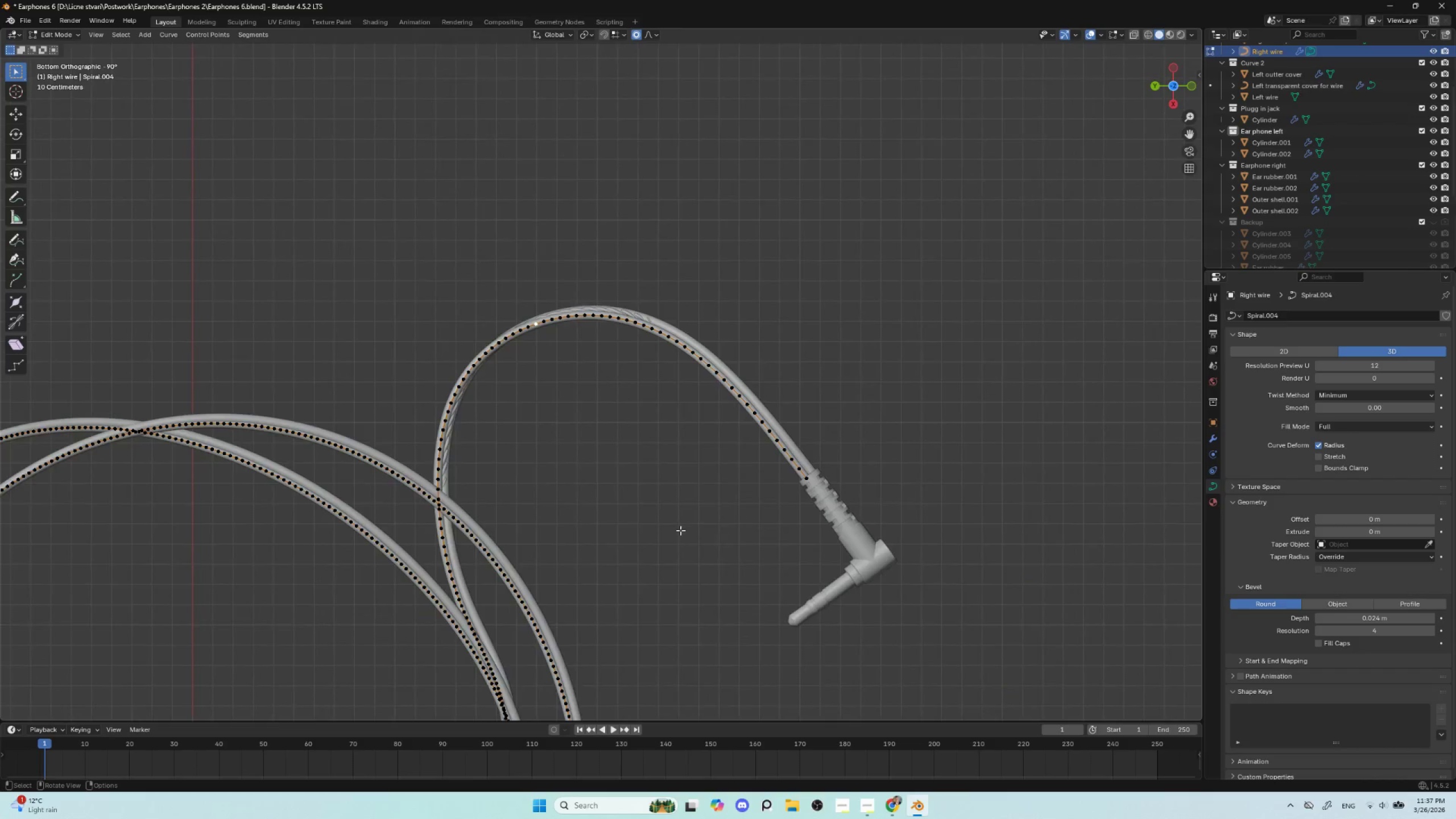 
scroll: coordinate [672, 507], scroll_direction: up, amount: 3.0
 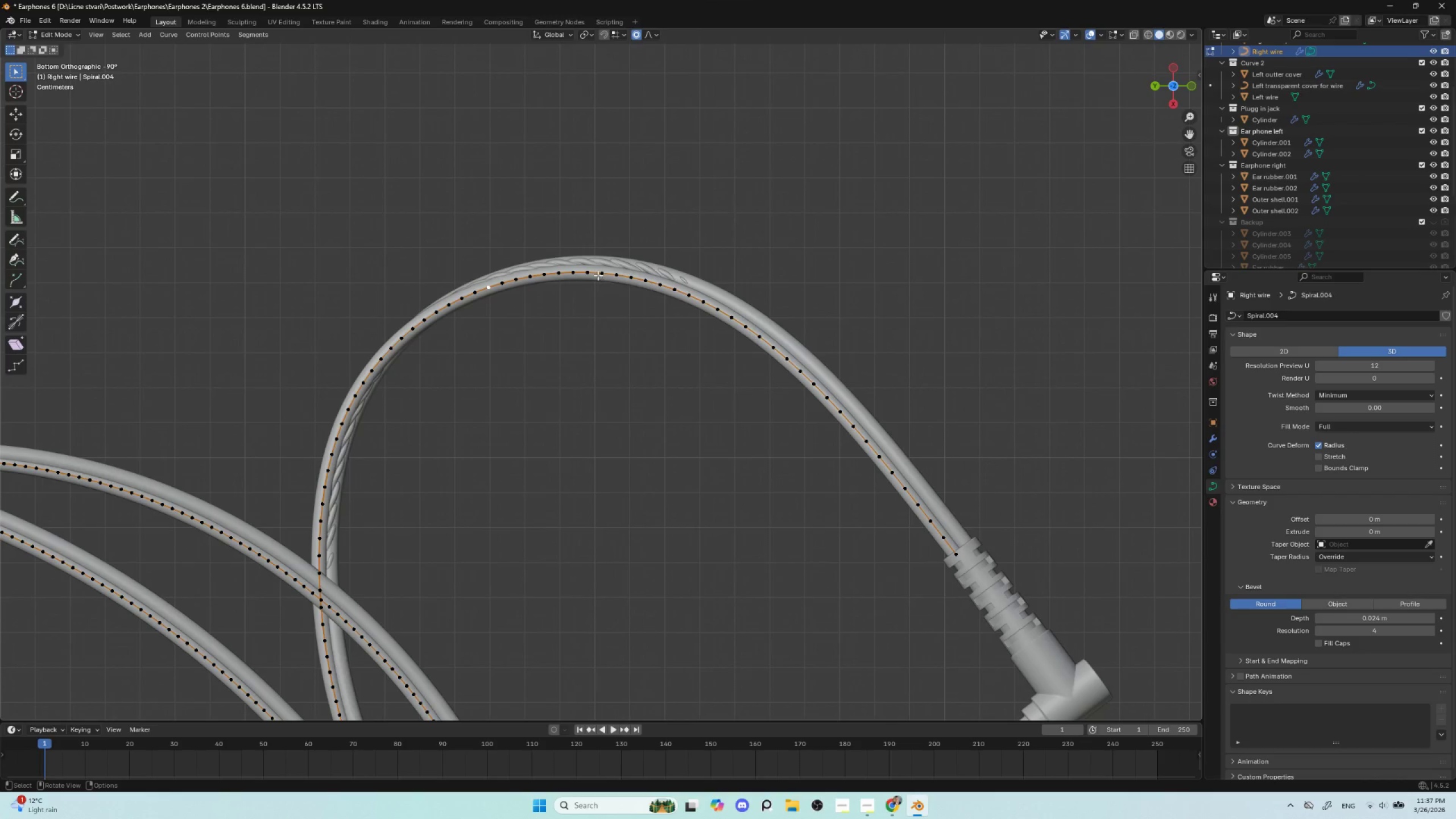 
left_click([595, 274])
 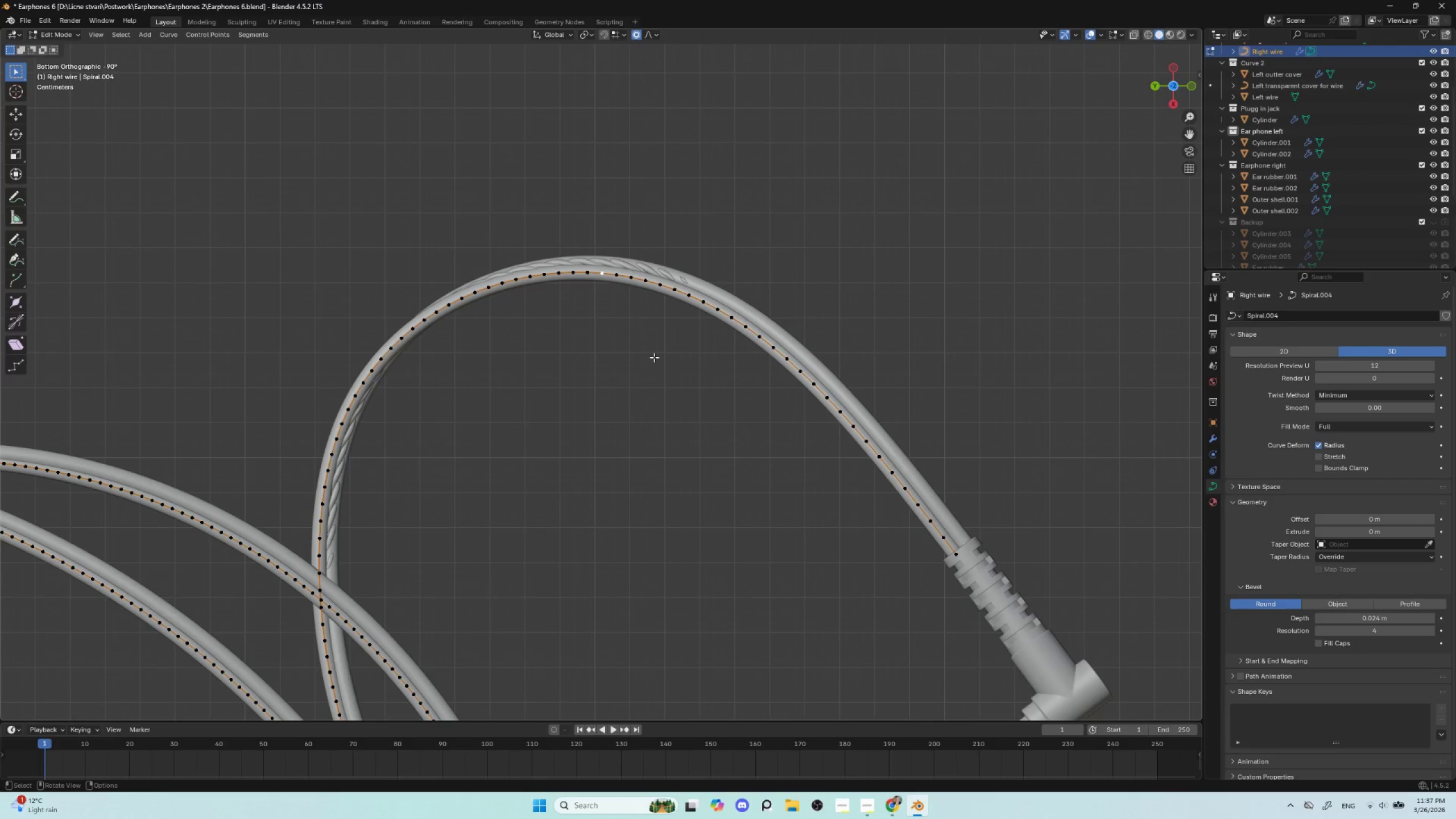 
key(G)
 